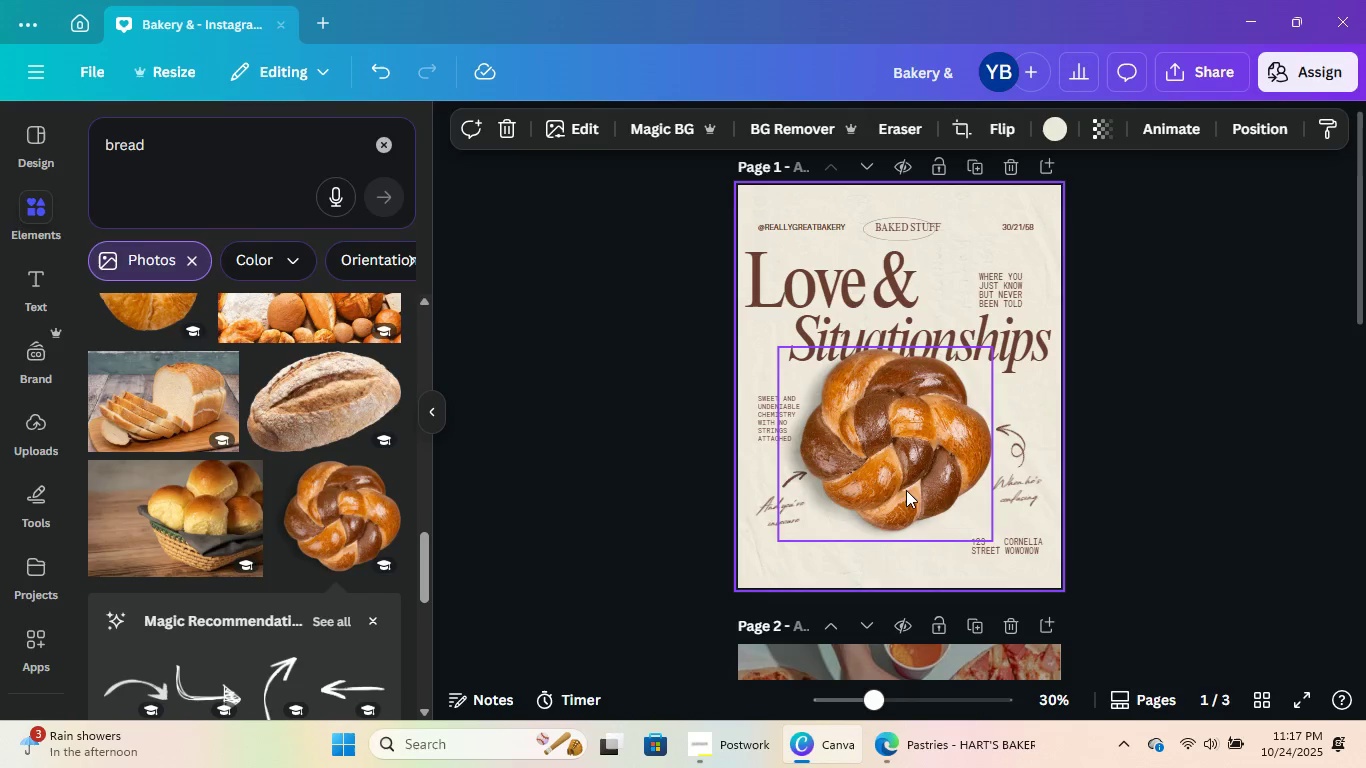 
left_click_drag(start_coordinate=[882, 453], to_coordinate=[883, 459])
 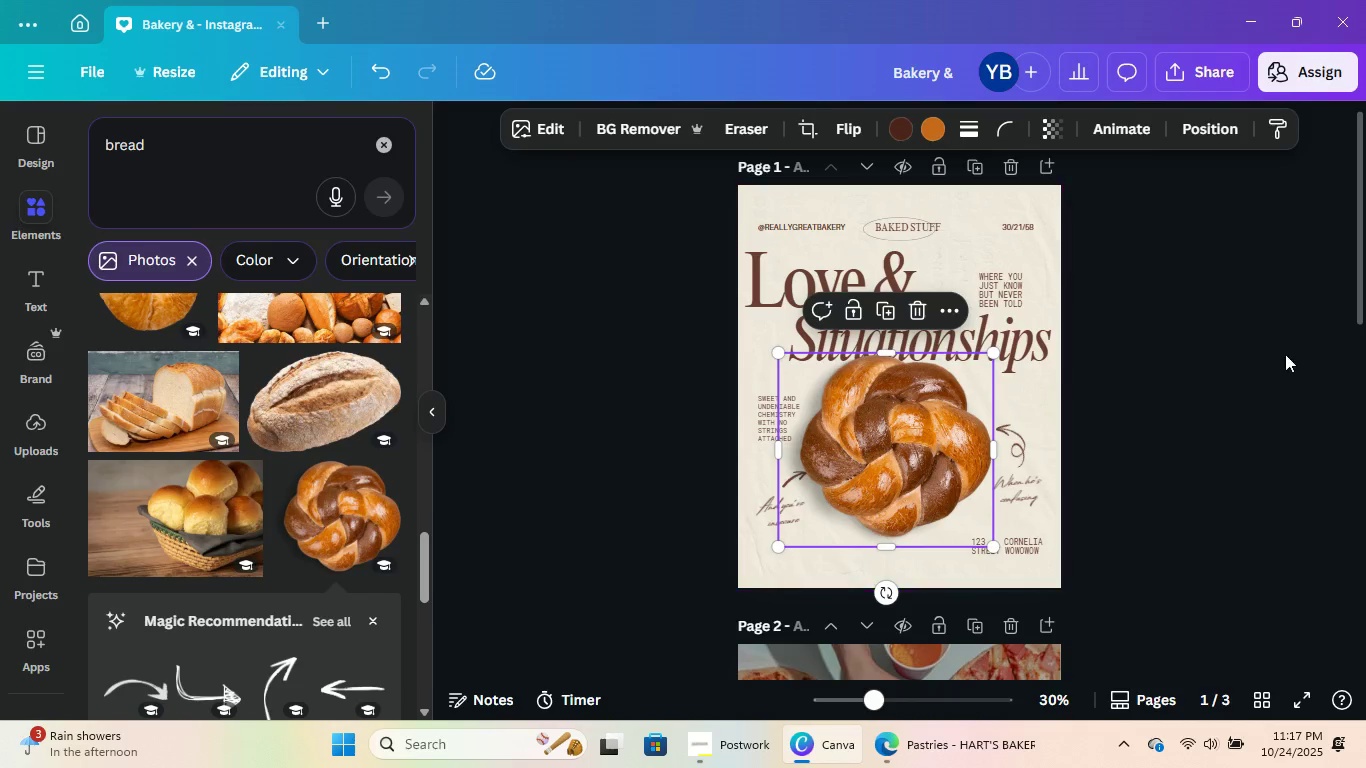 
left_click([1285, 354])
 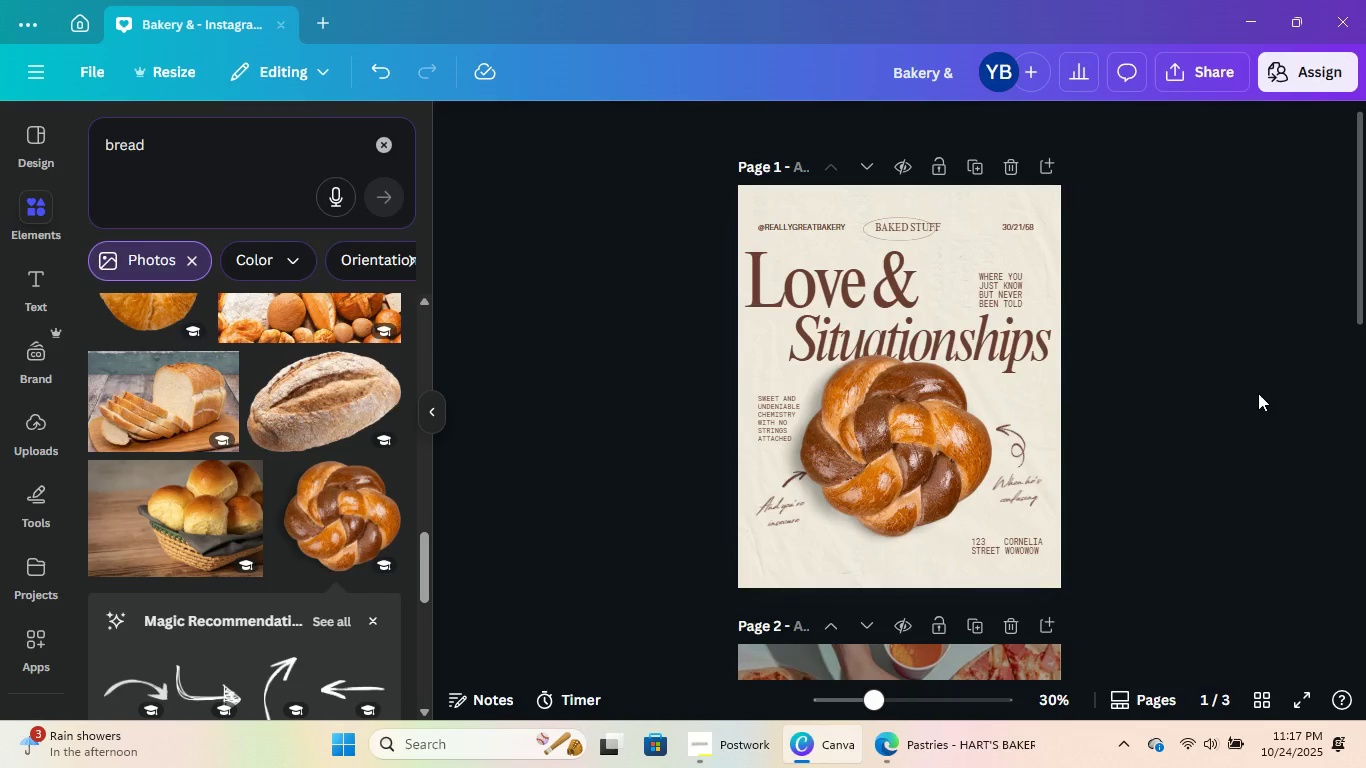 
left_click_drag(start_coordinate=[1140, 528], to_coordinate=[1022, 438])
 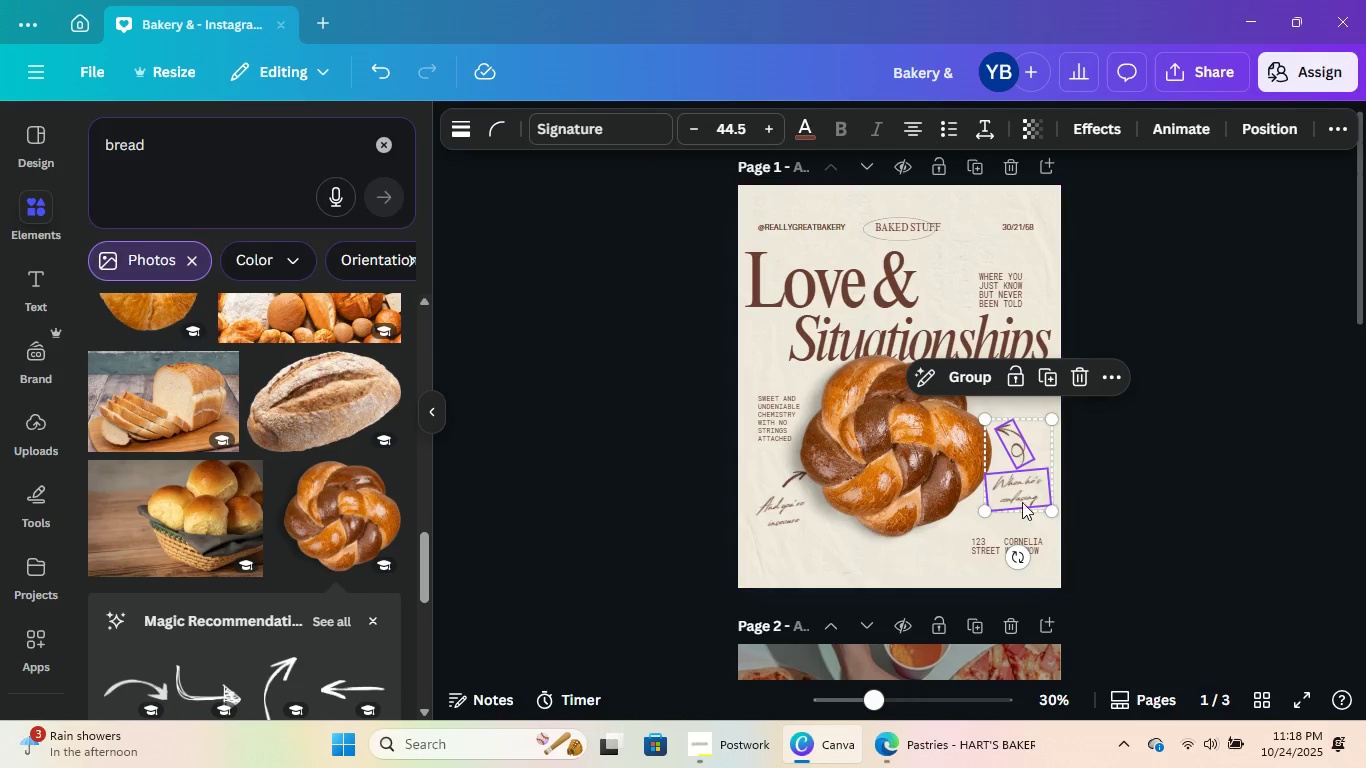 
left_click_drag(start_coordinate=[1021, 498], to_coordinate=[1036, 498])
 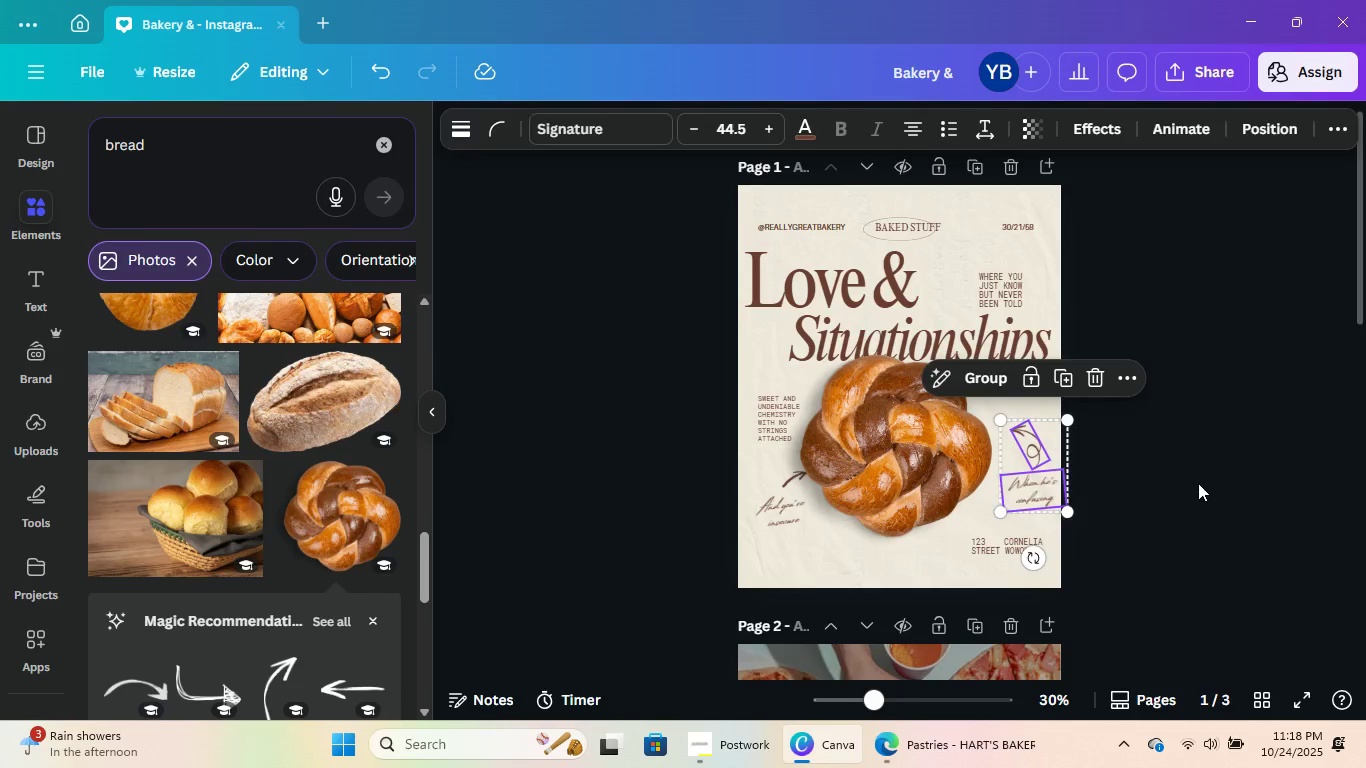 
left_click([1198, 483])
 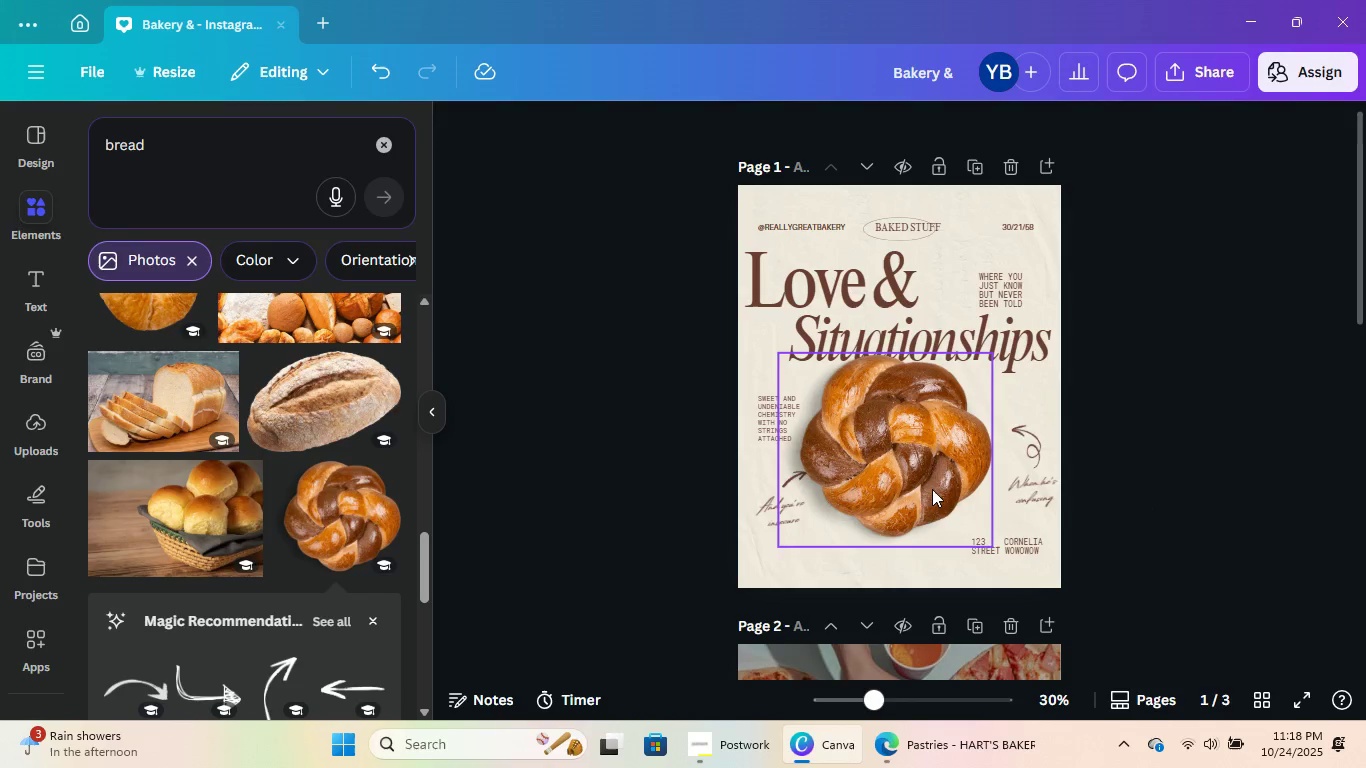 
left_click_drag(start_coordinate=[925, 489], to_coordinate=[936, 489])
 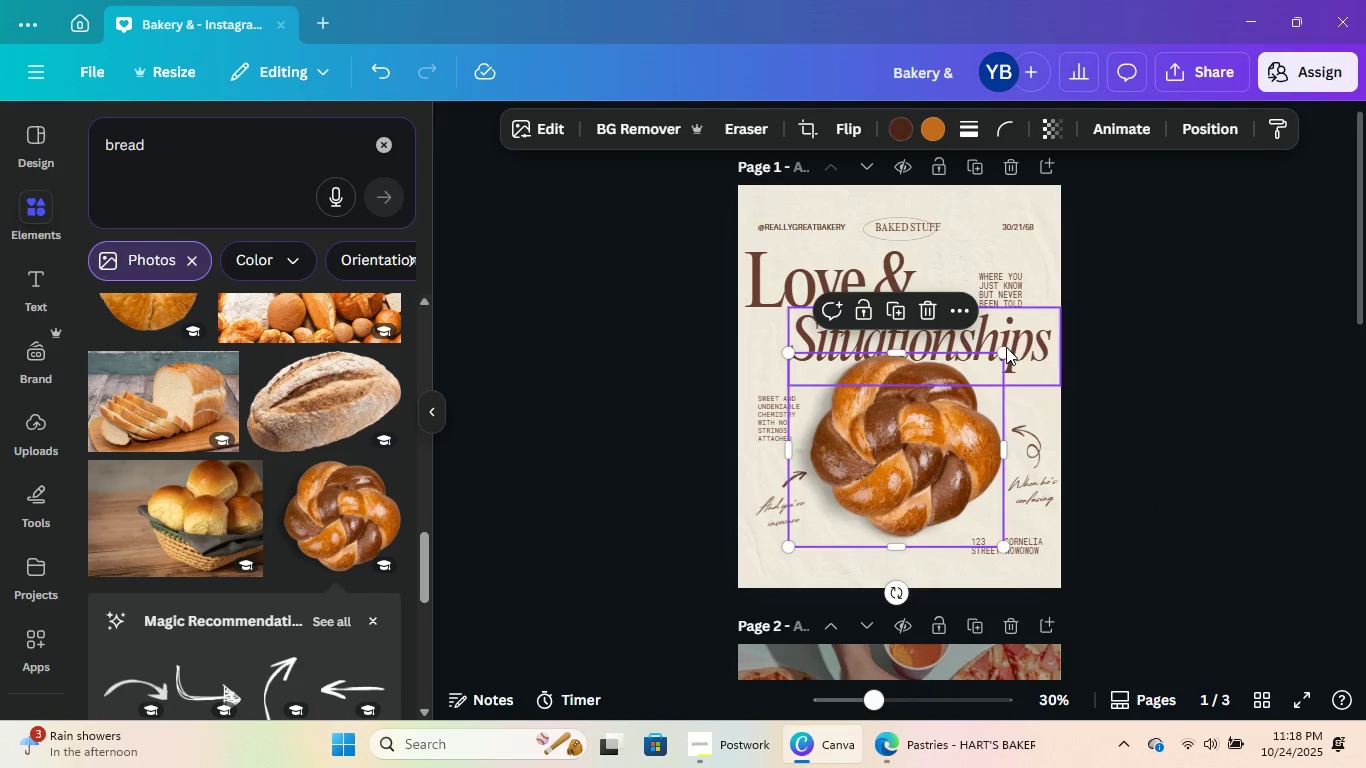 
left_click_drag(start_coordinate=[1003, 353], to_coordinate=[1003, 342])
 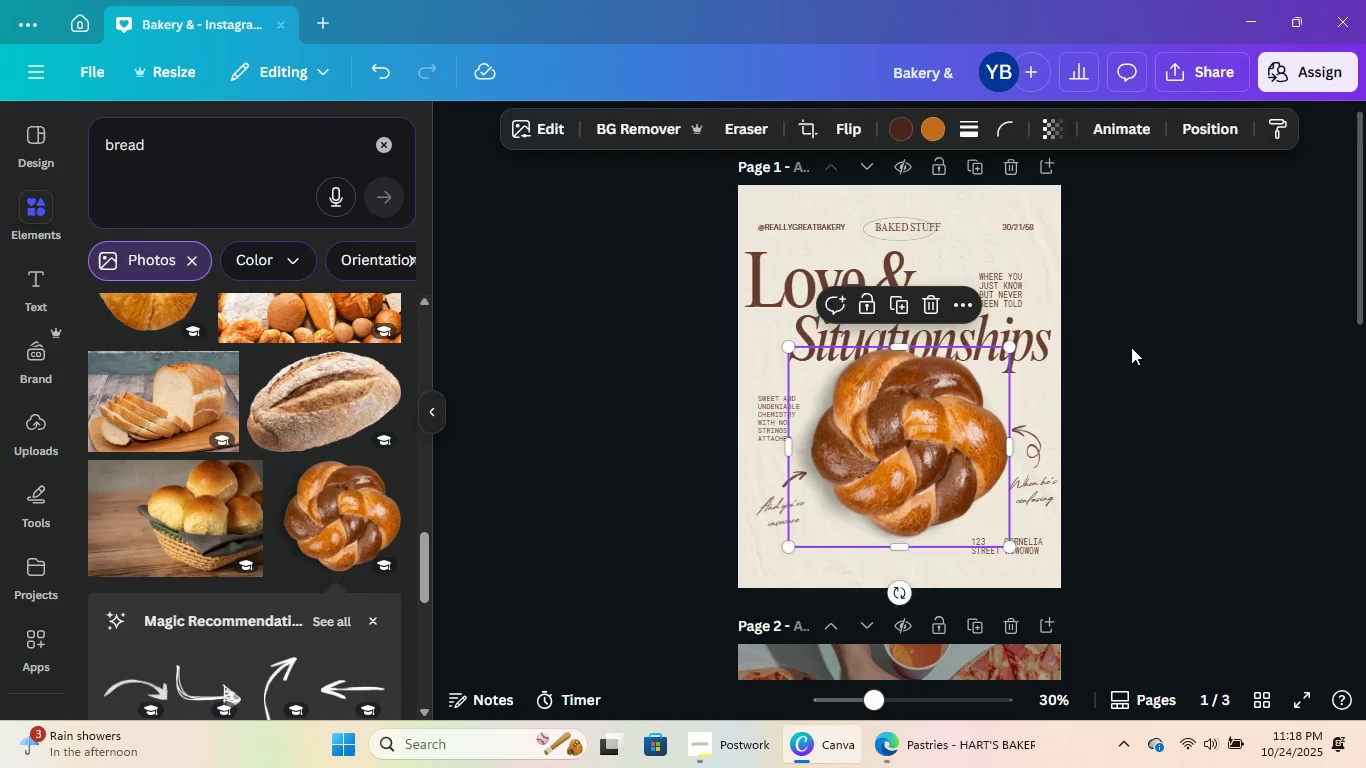 
left_click([1131, 347])
 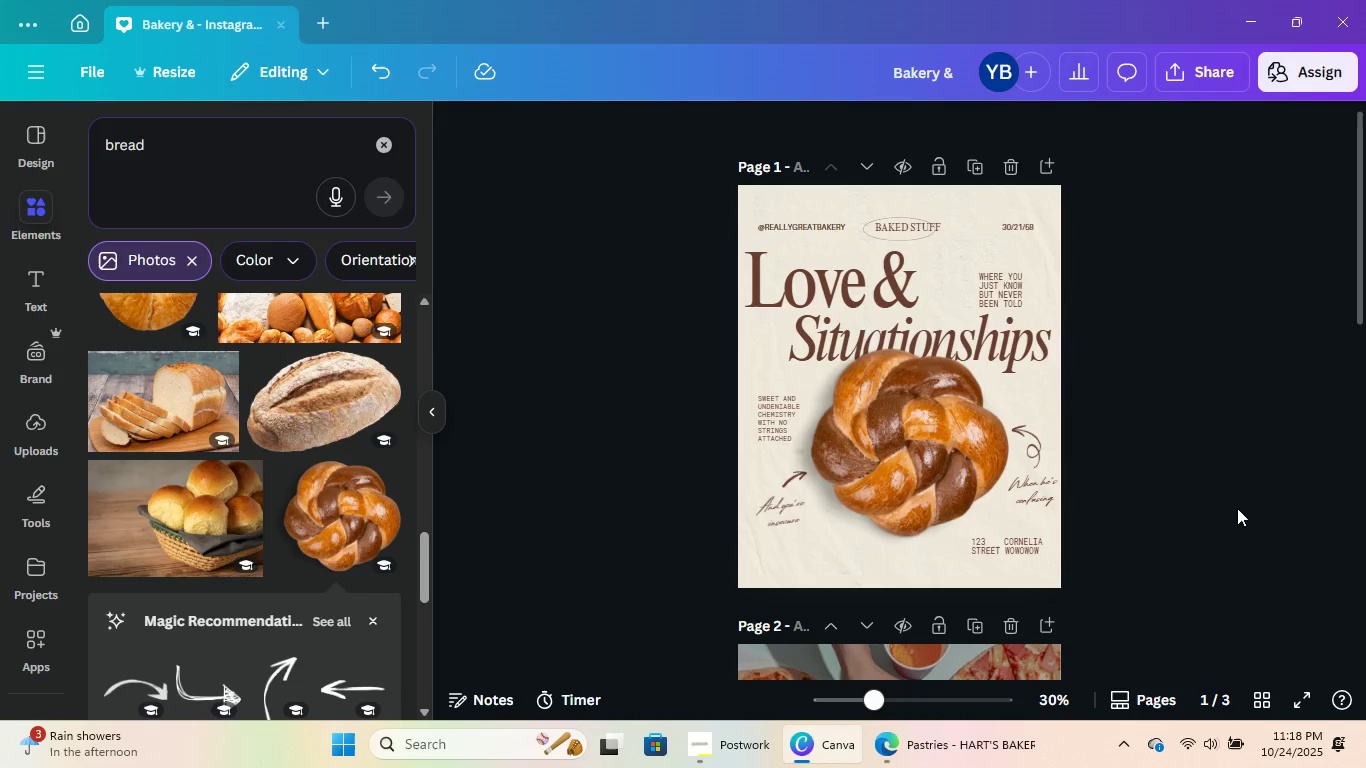 
left_click([1061, 487])
 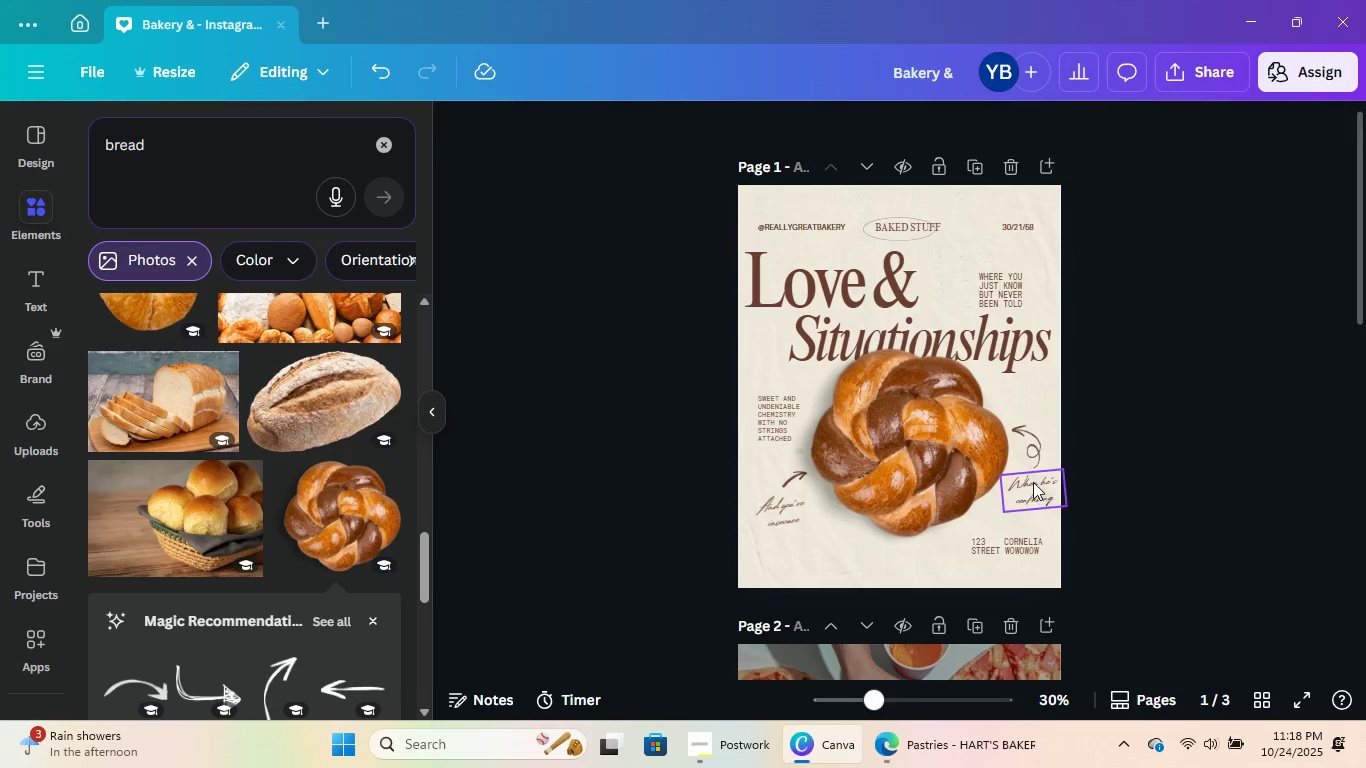 
left_click_drag(start_coordinate=[1033, 482], to_coordinate=[1021, 497])
 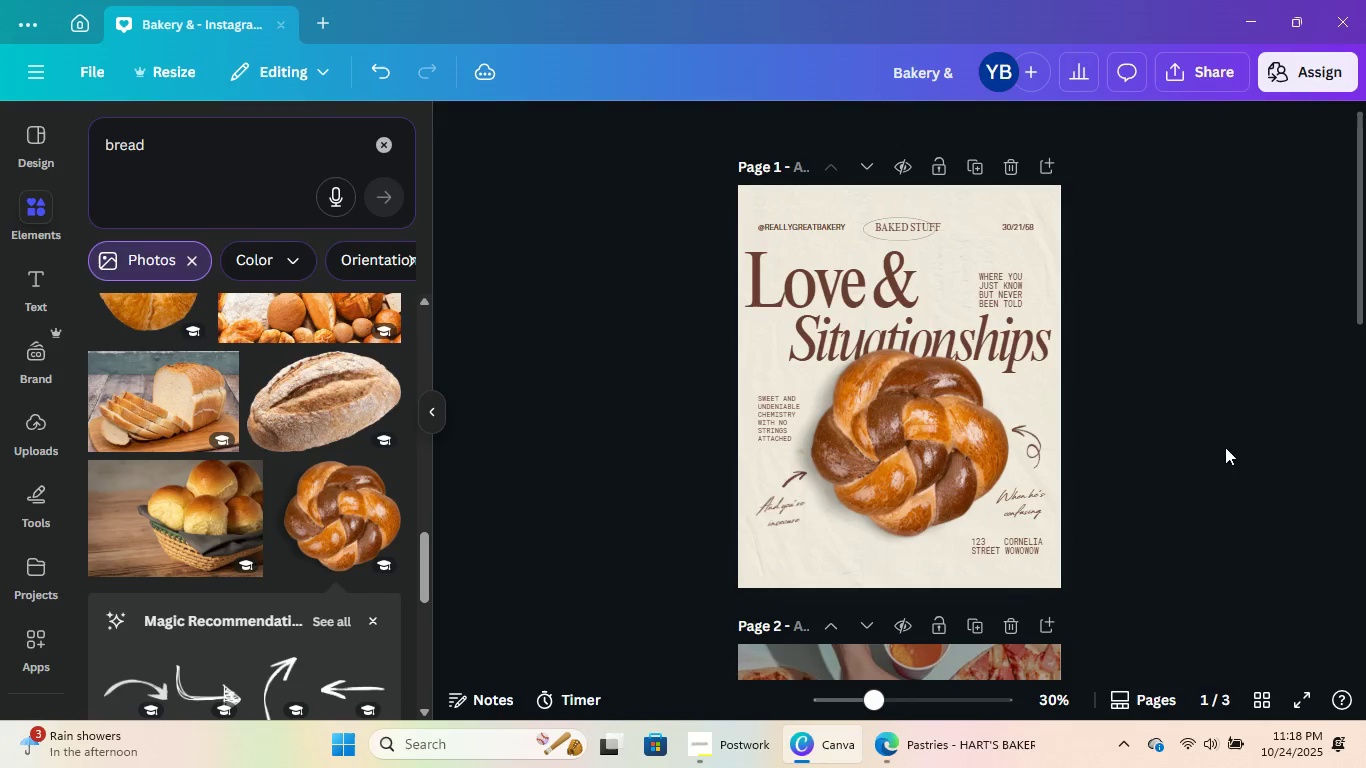 
left_click([1221, 444])
 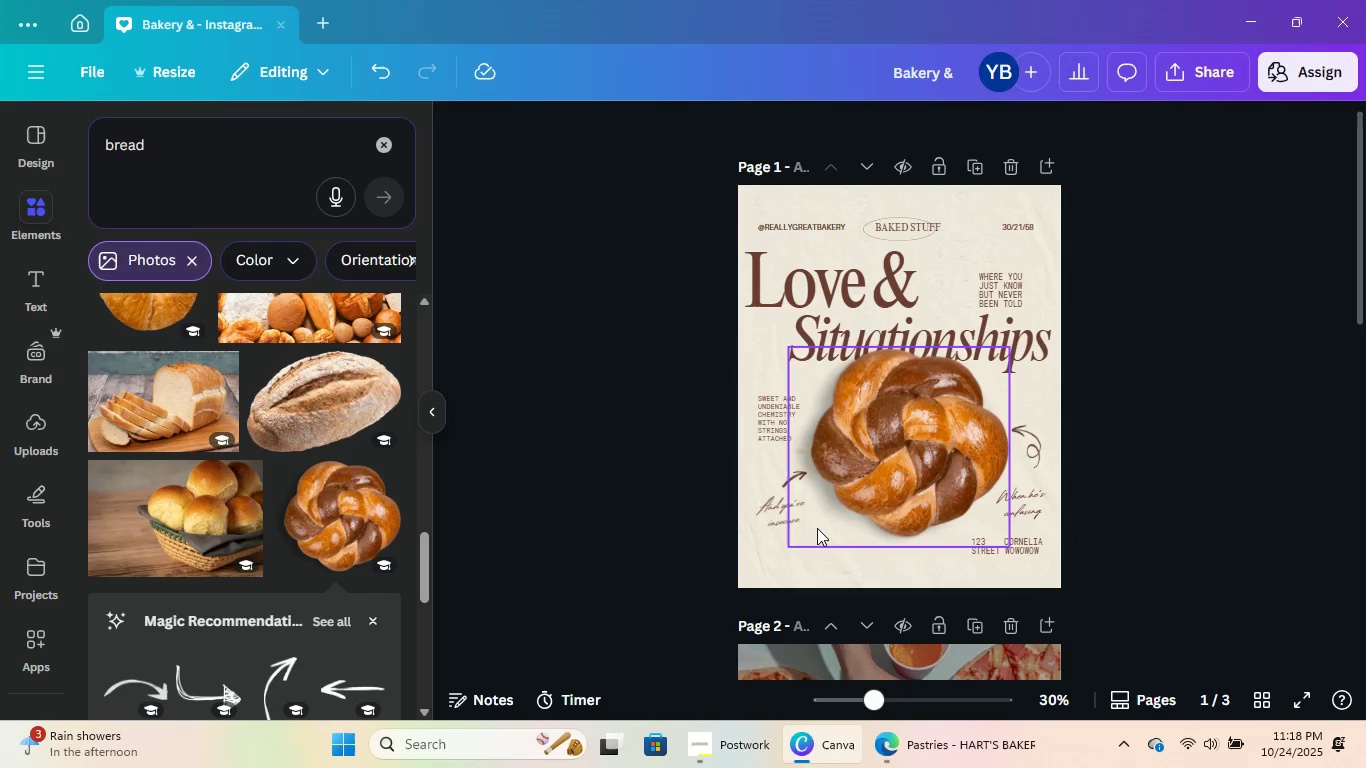 
left_click([790, 514])
 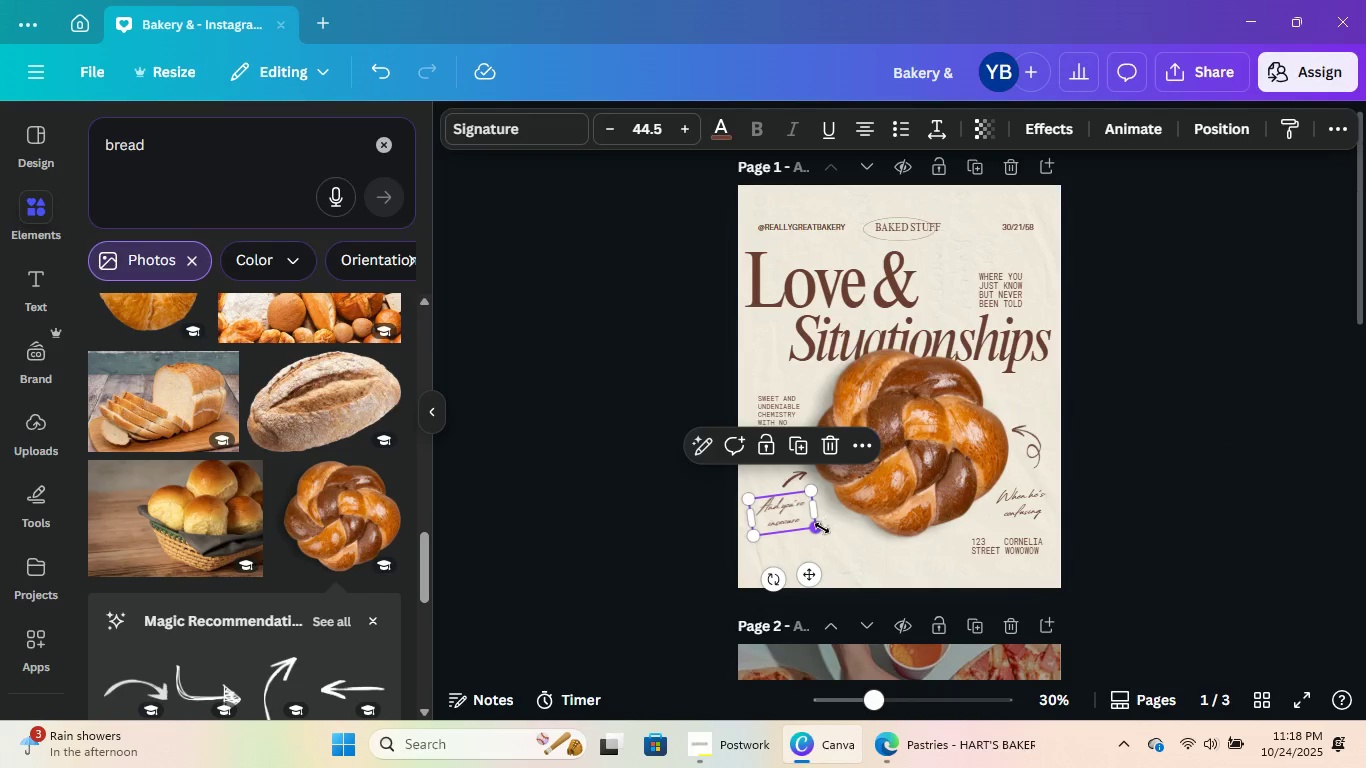 
left_click_drag(start_coordinate=[822, 528], to_coordinate=[846, 534])
 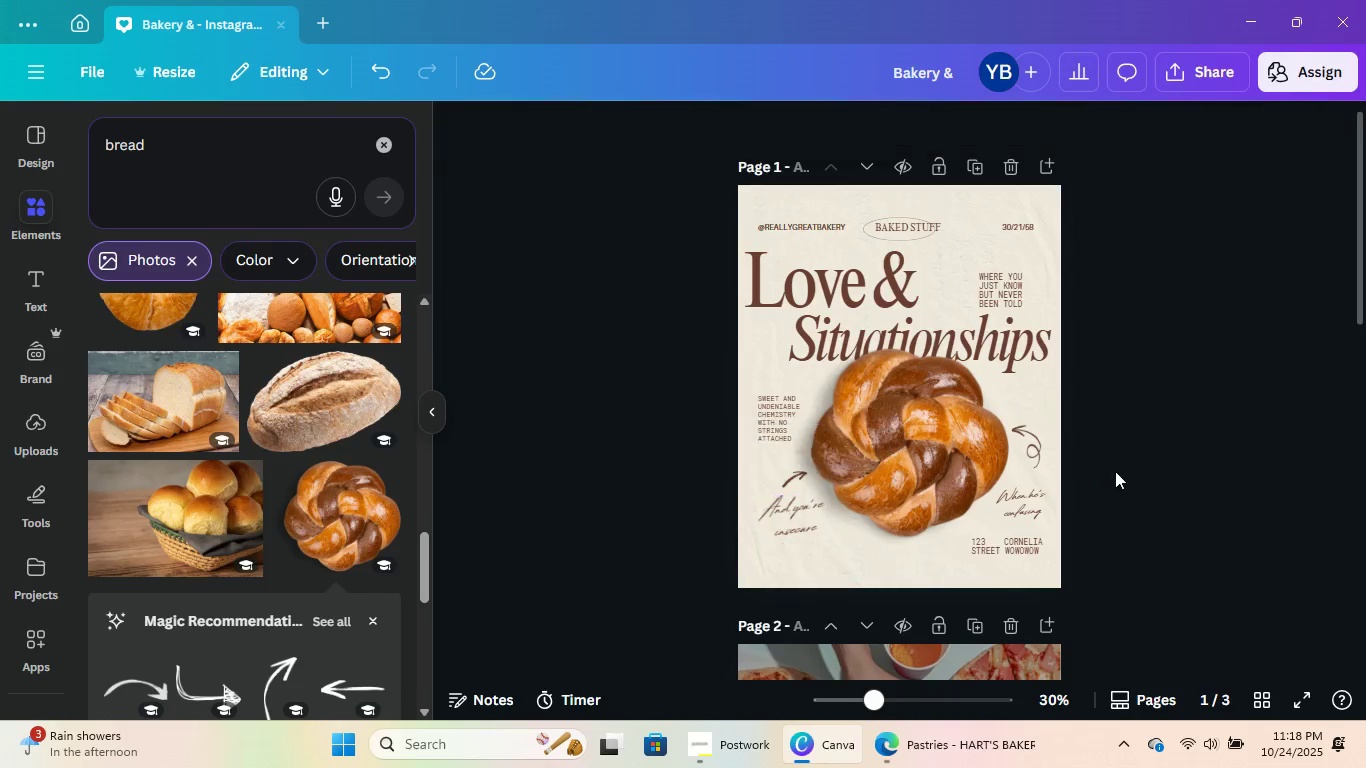 
left_click([1104, 473])
 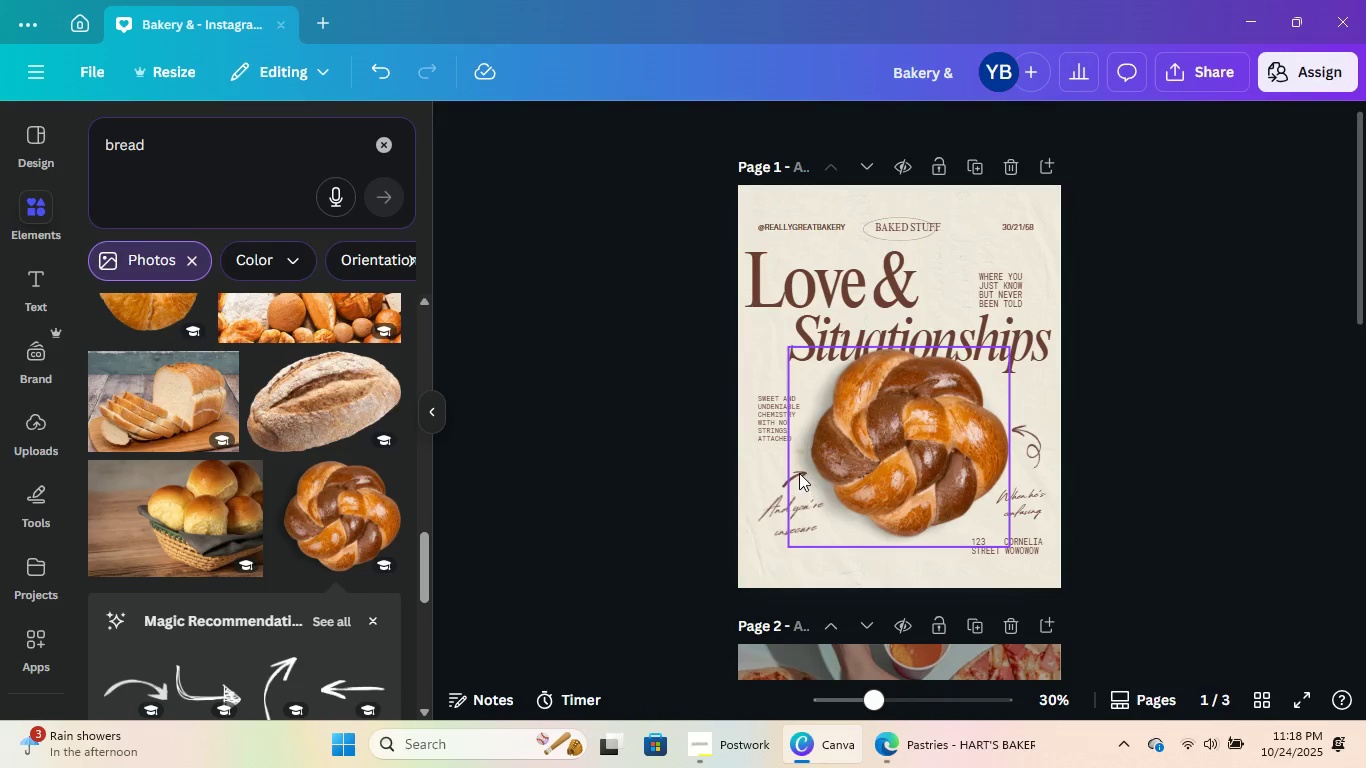 
left_click([780, 483])
 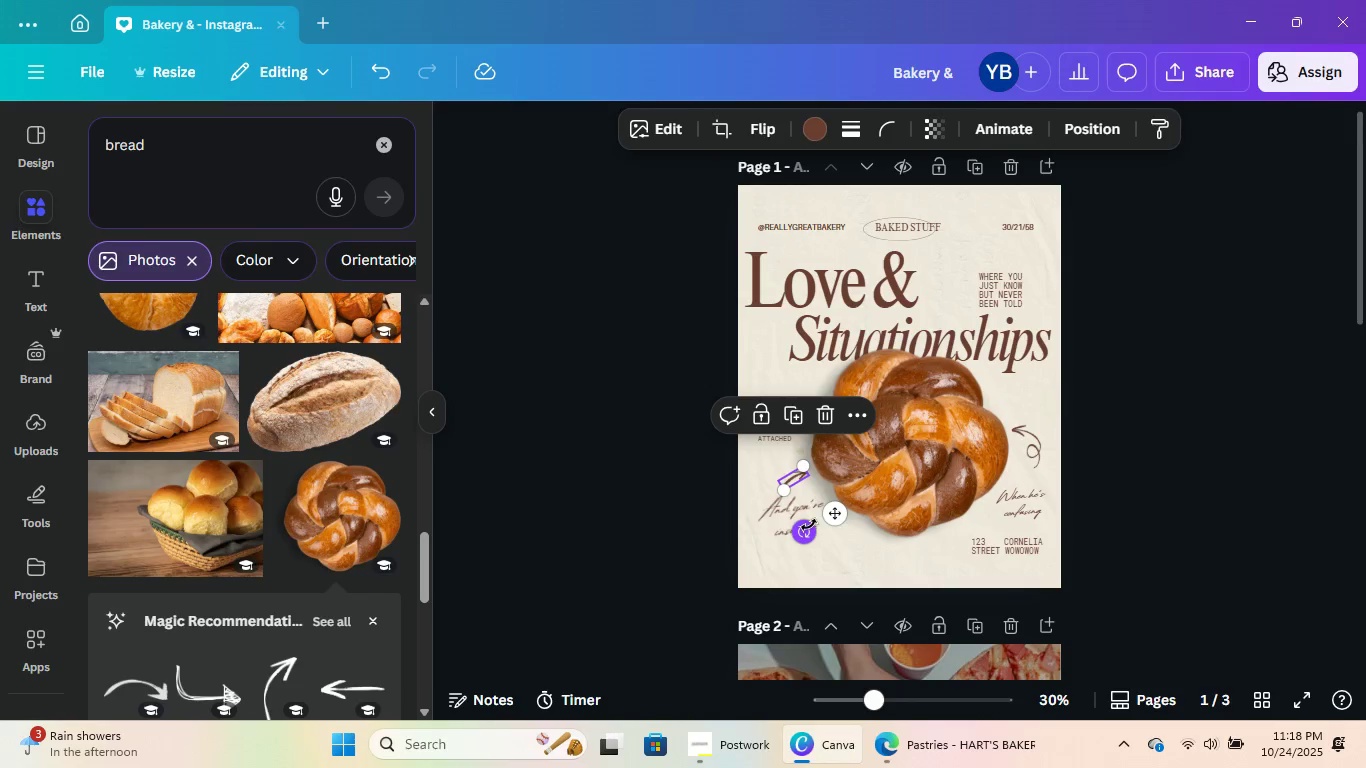 
left_click_drag(start_coordinate=[808, 528], to_coordinate=[850, 532])
 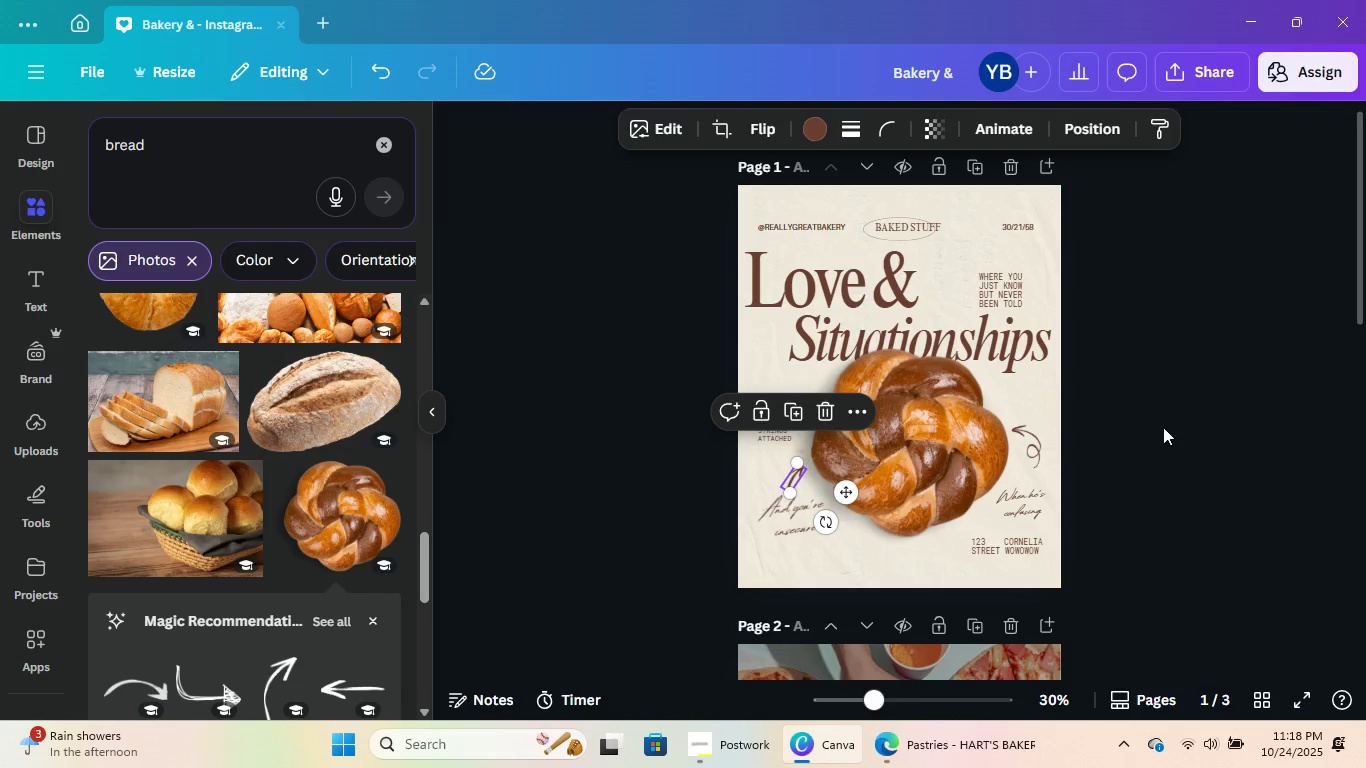 
left_click([1163, 427])
 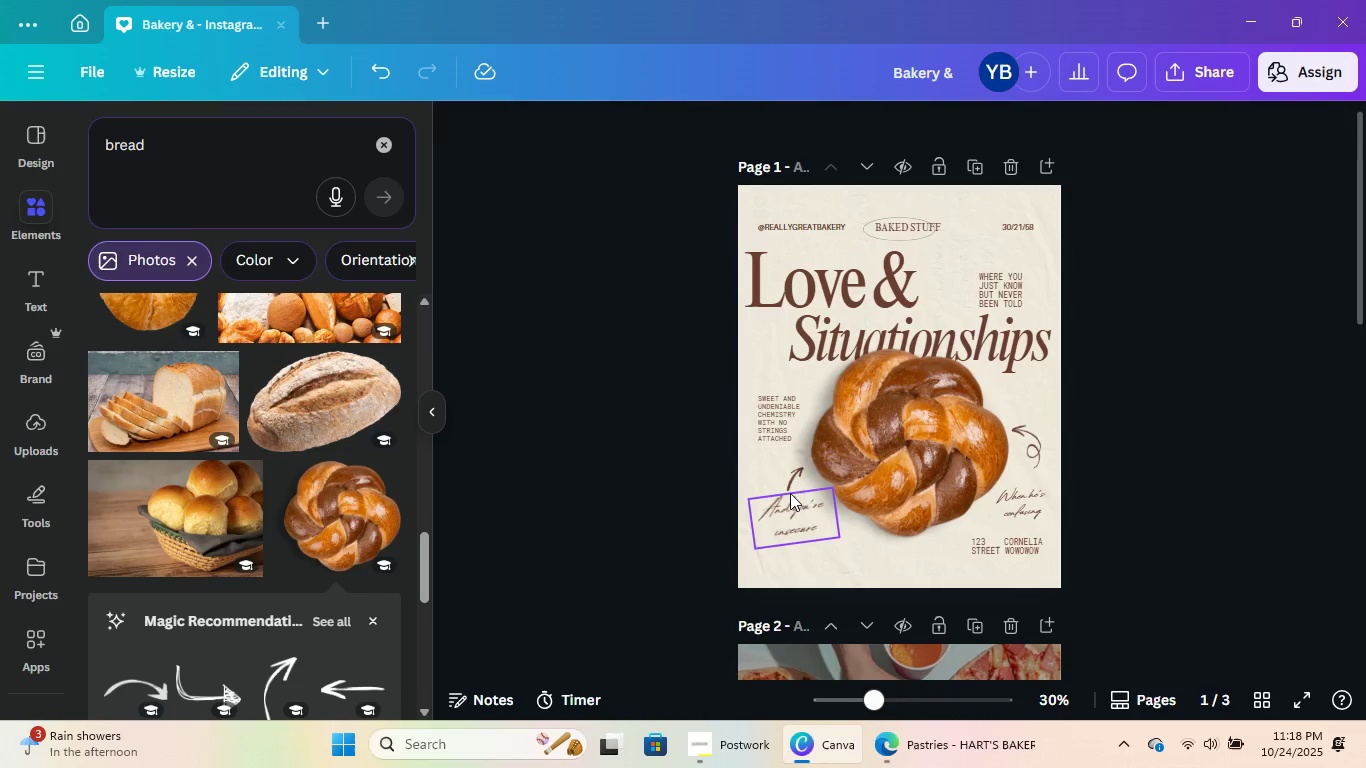 
left_click_drag(start_coordinate=[790, 493], to_coordinate=[794, 518])
 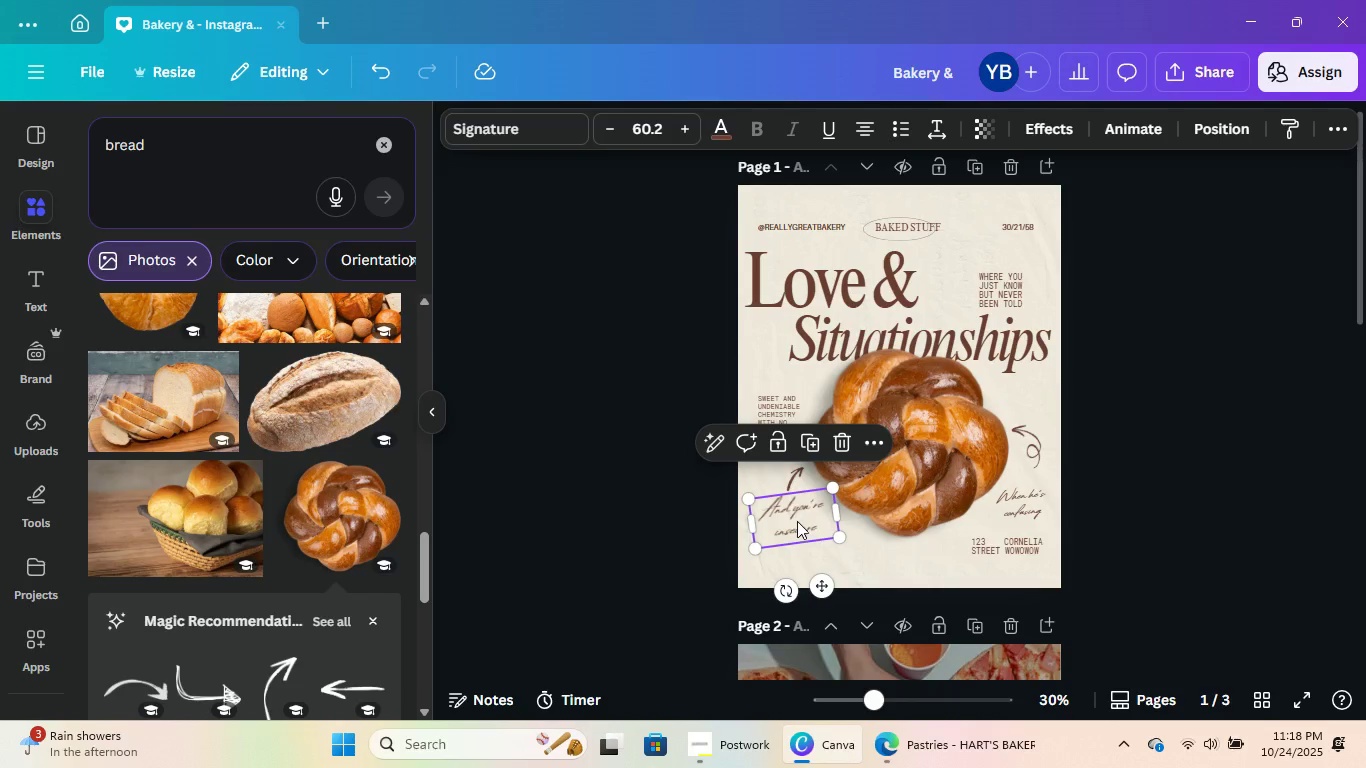 
left_click_drag(start_coordinate=[794, 518], to_coordinate=[787, 526])
 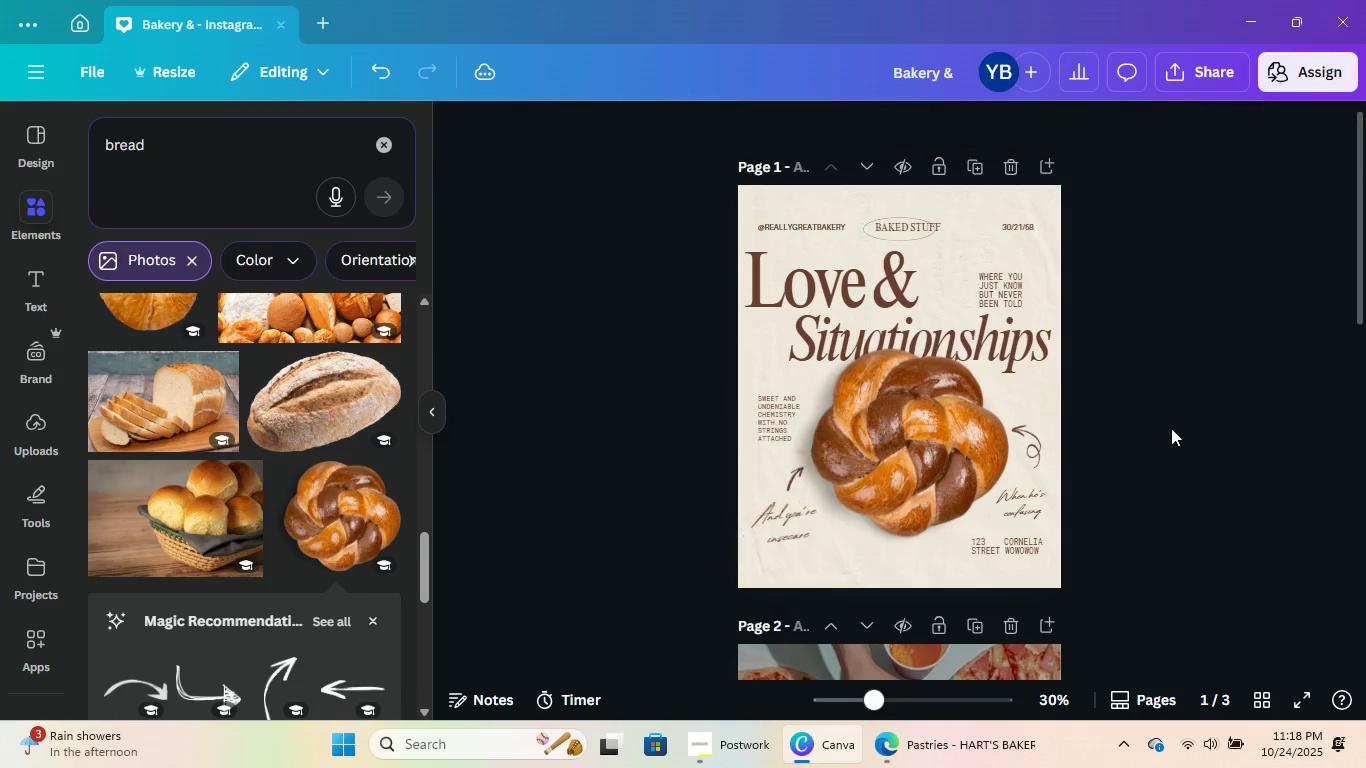 
left_click([1155, 430])
 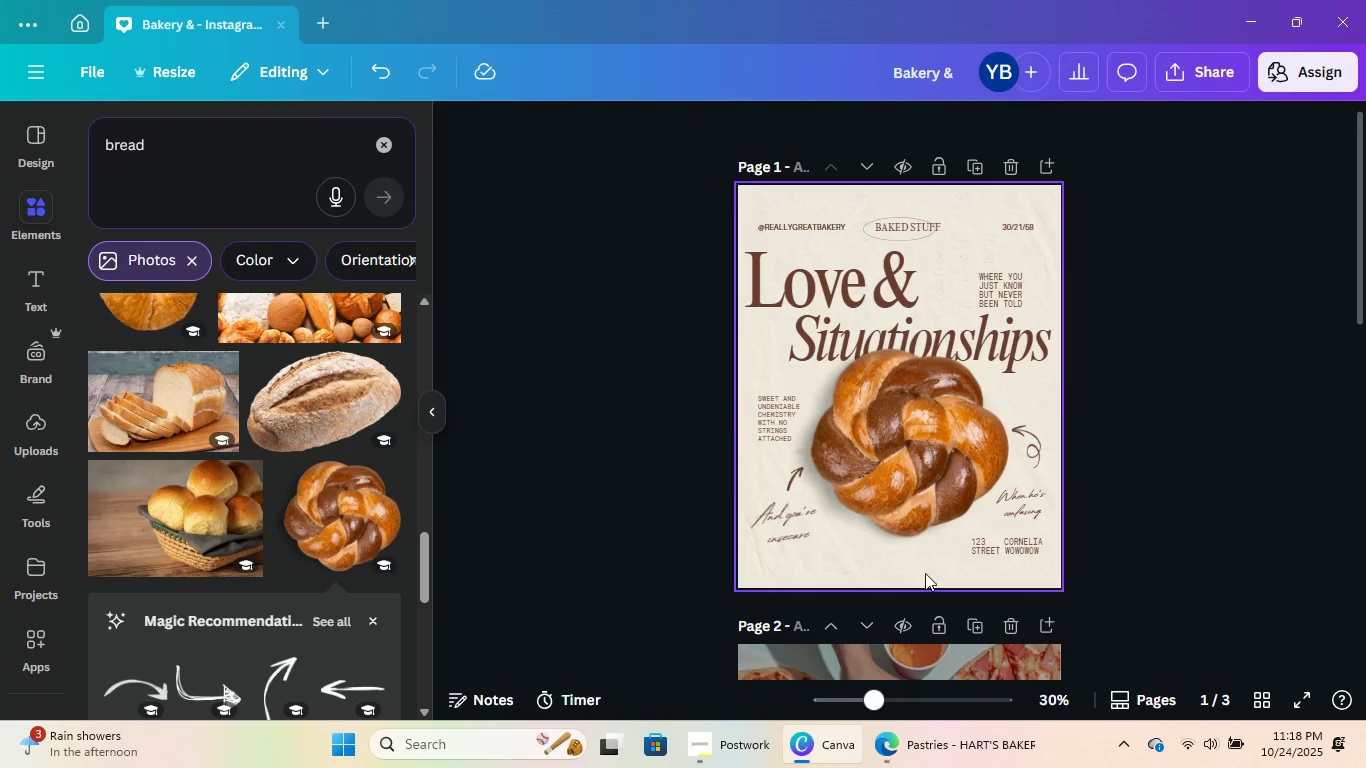 
left_click_drag(start_coordinate=[1016, 549], to_coordinate=[910, 562])
 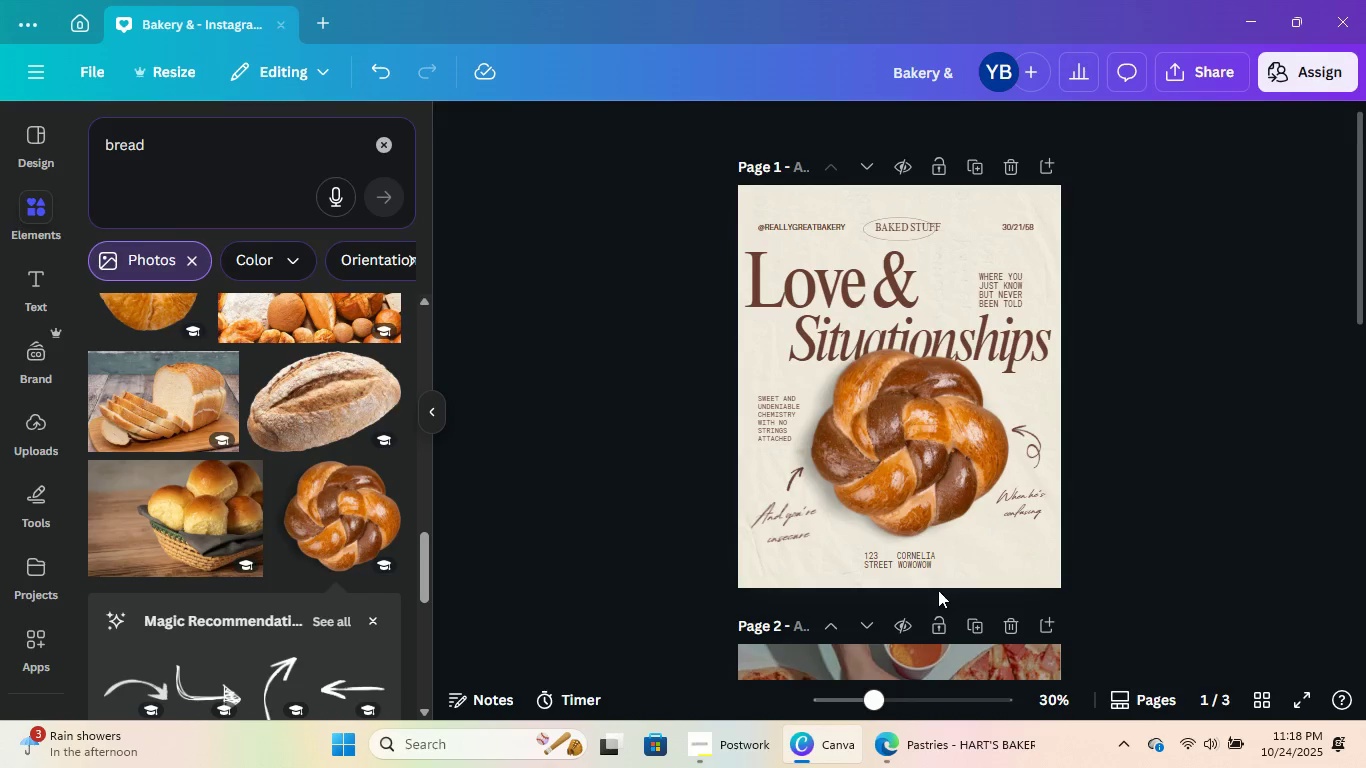 
left_click_drag(start_coordinate=[890, 563], to_coordinate=[999, 543])
 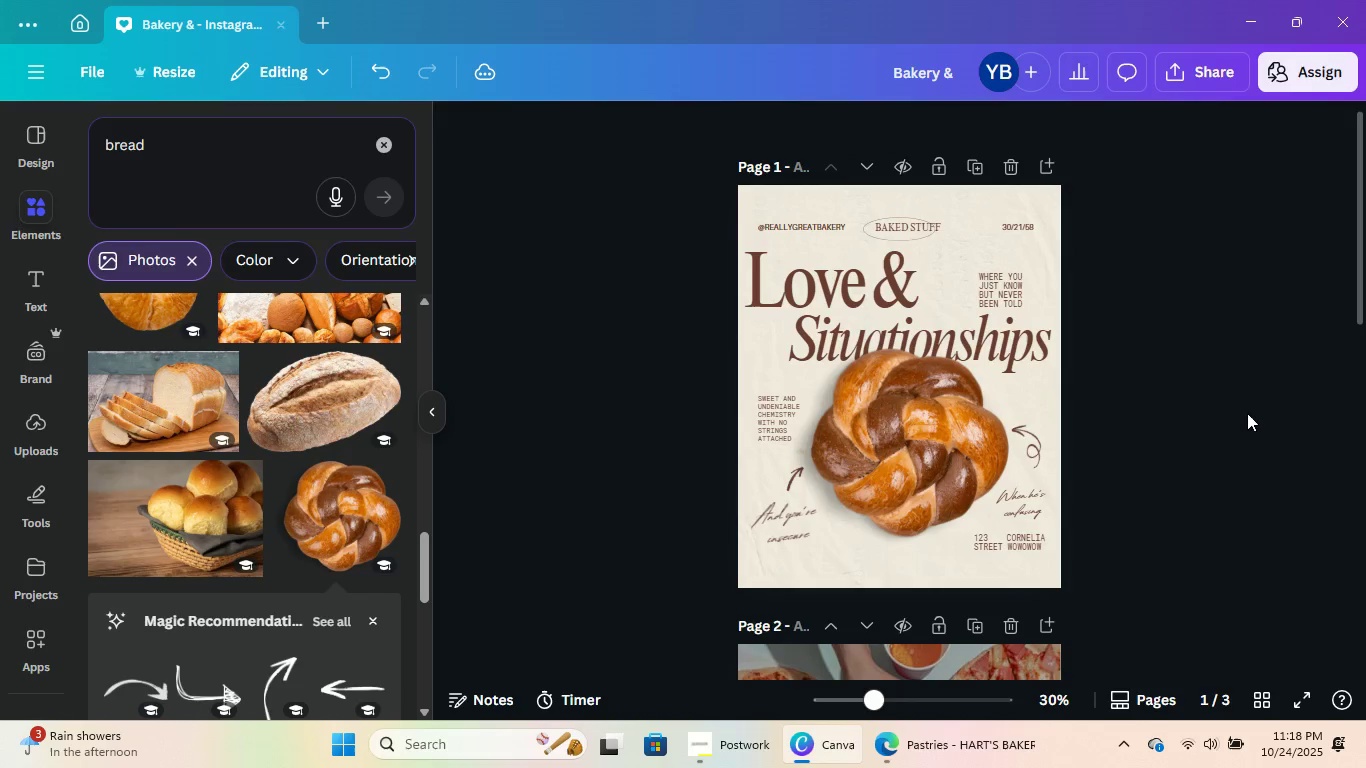 
left_click([1232, 413])
 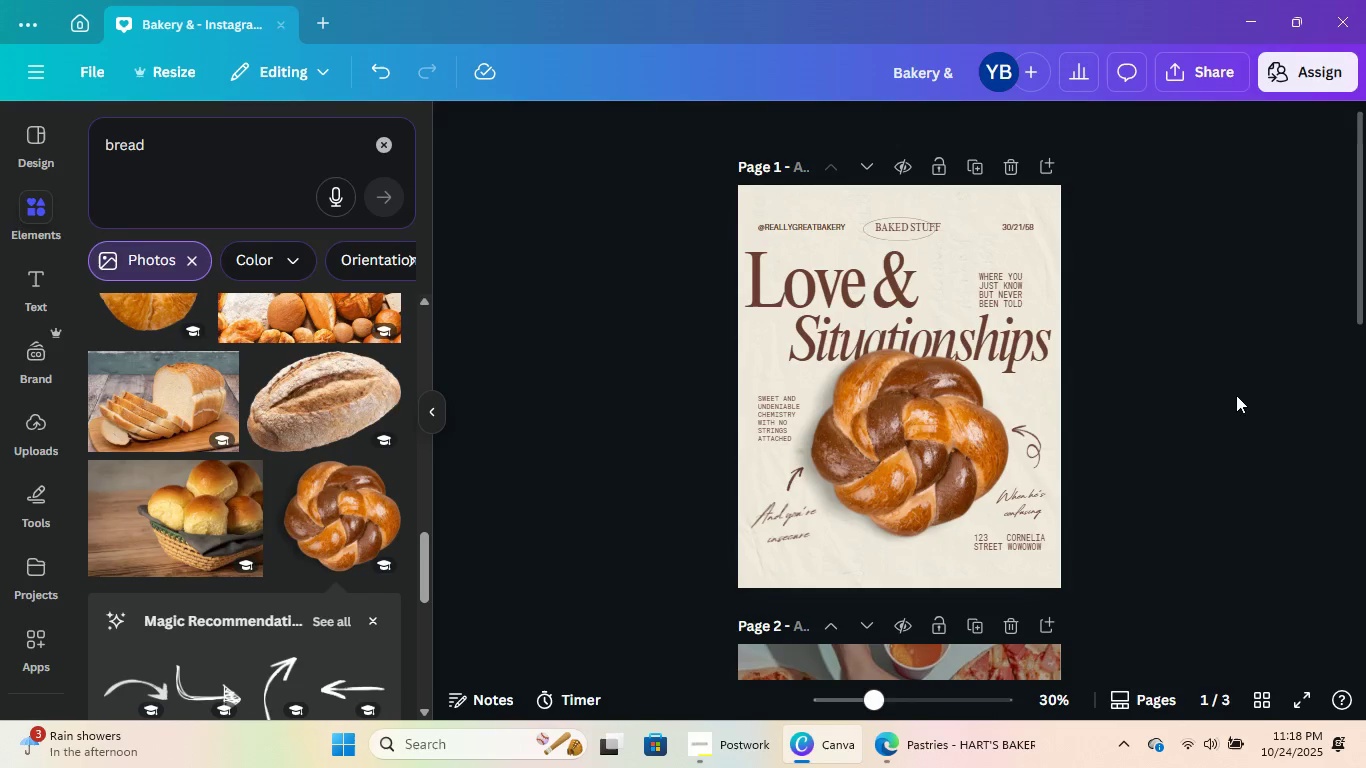 
scroll: coordinate [1235, 395], scroll_direction: down, amount: 3.0
 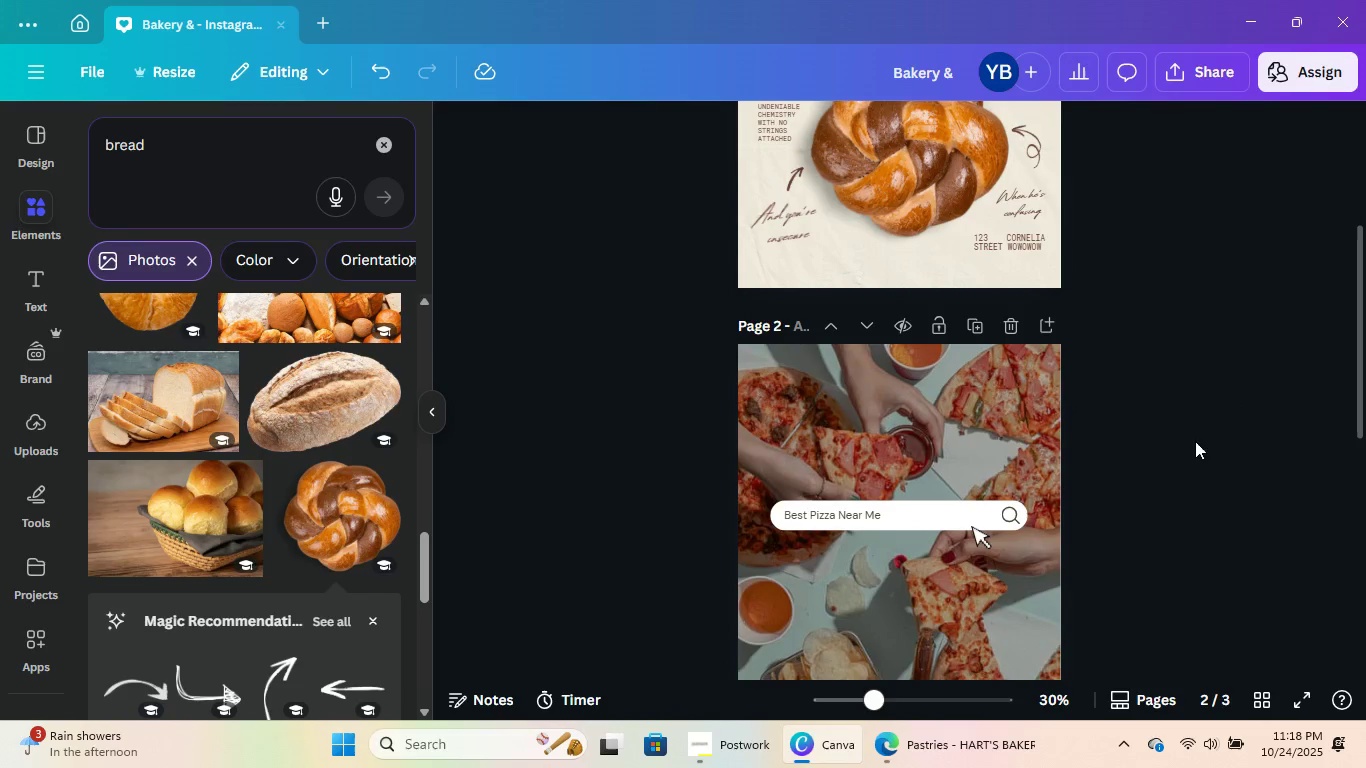 
left_click([1018, 395])
 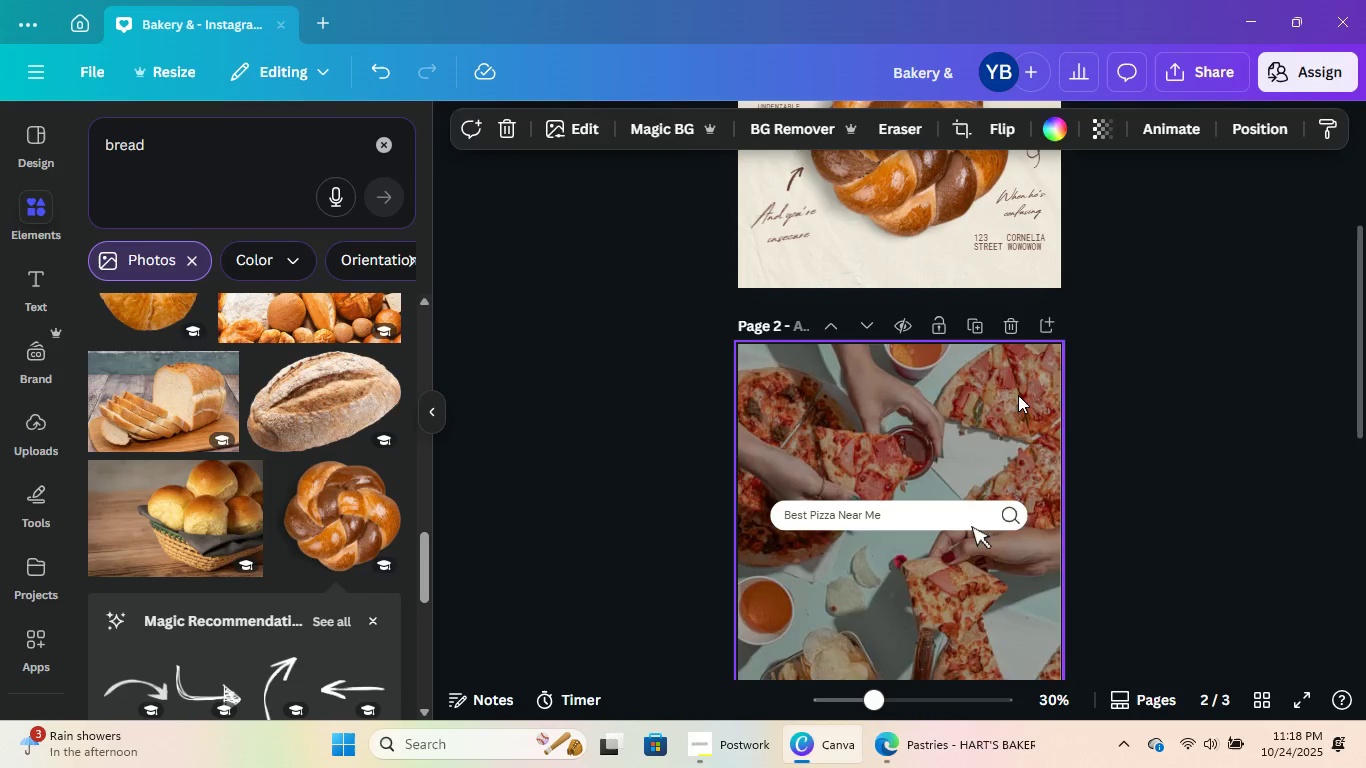 
key(Backspace)
 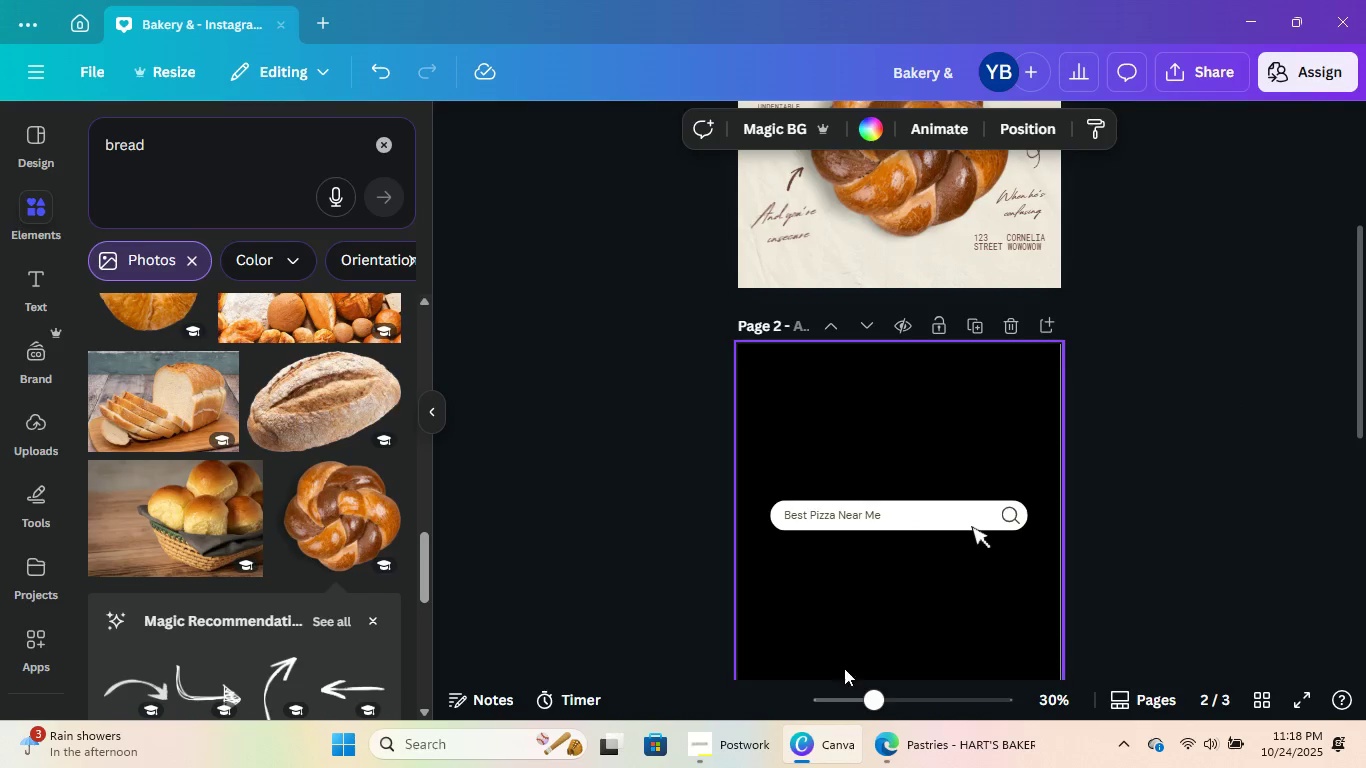 
scroll: coordinate [366, 588], scroll_direction: down, amount: 4.0
 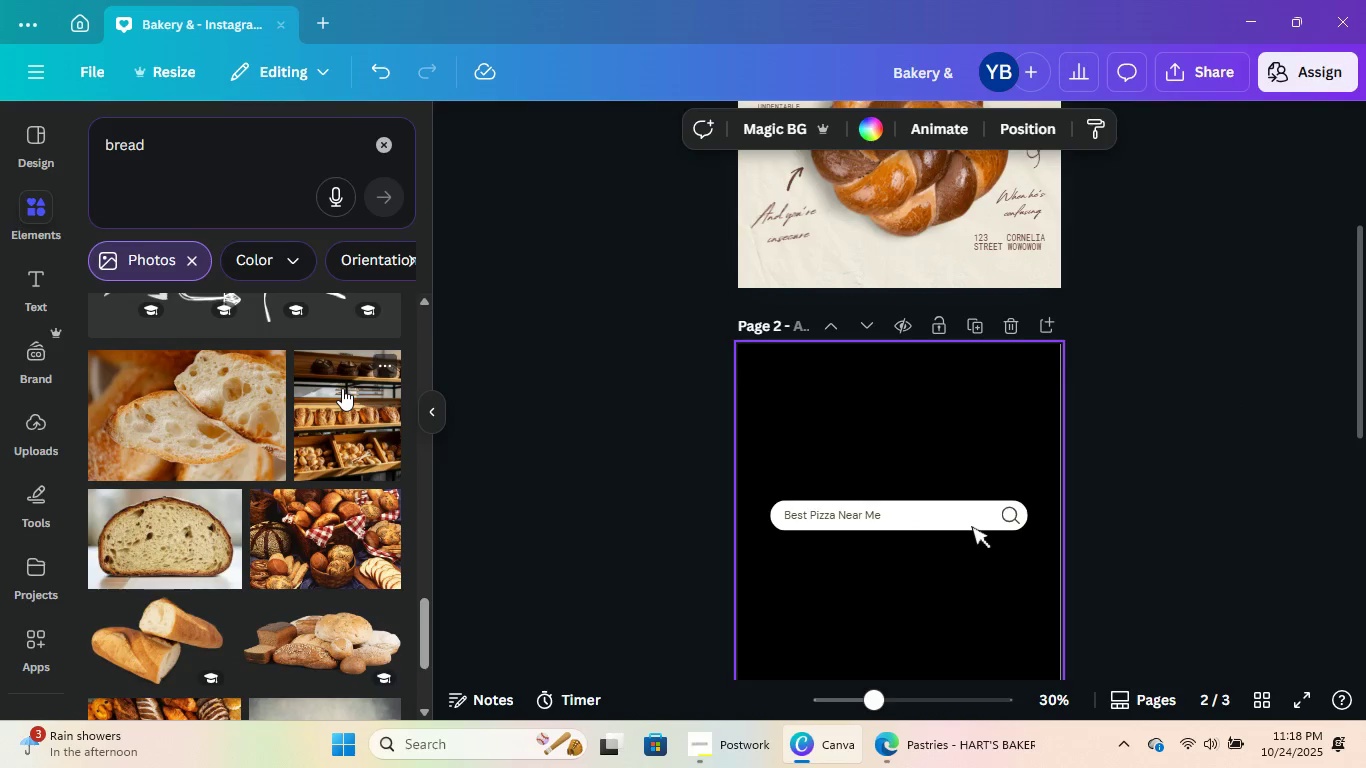 
left_click([339, 401])
 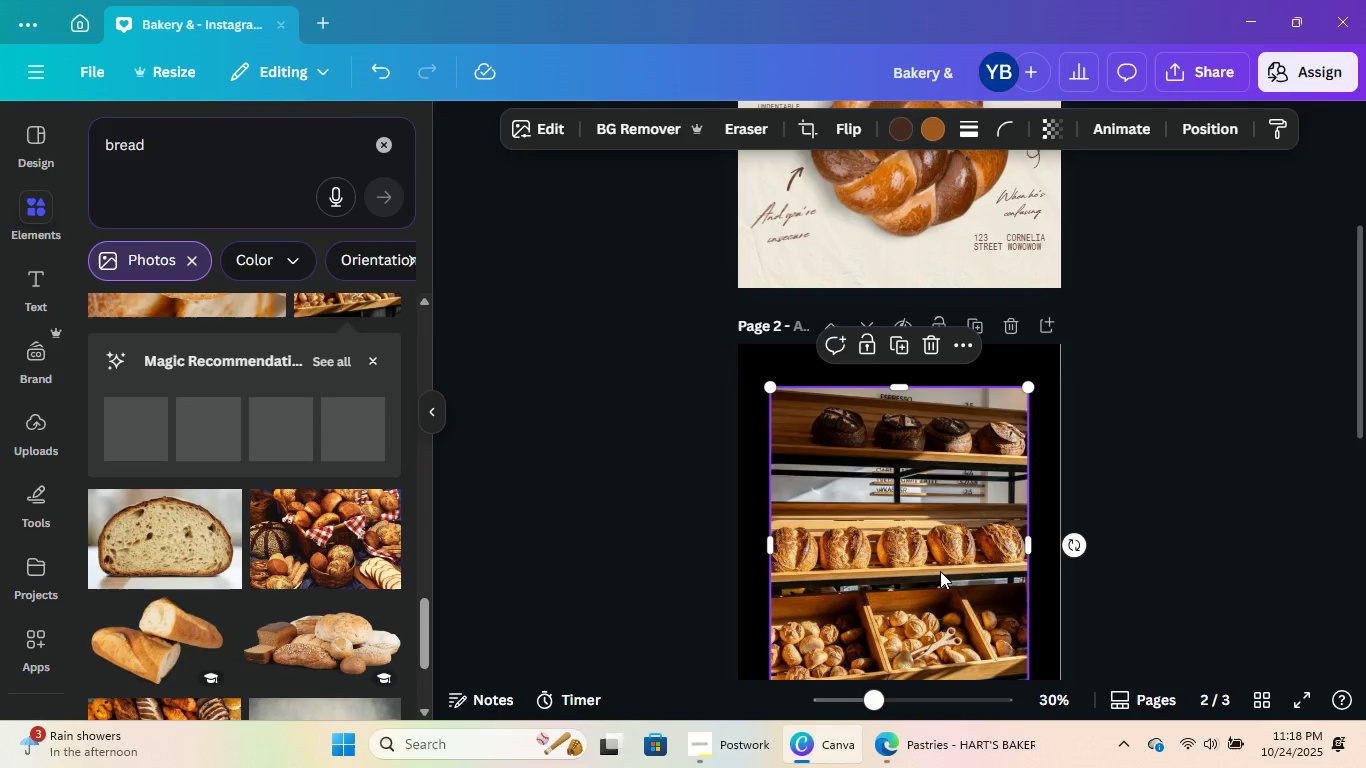 
left_click_drag(start_coordinate=[938, 573], to_coordinate=[858, 575])
 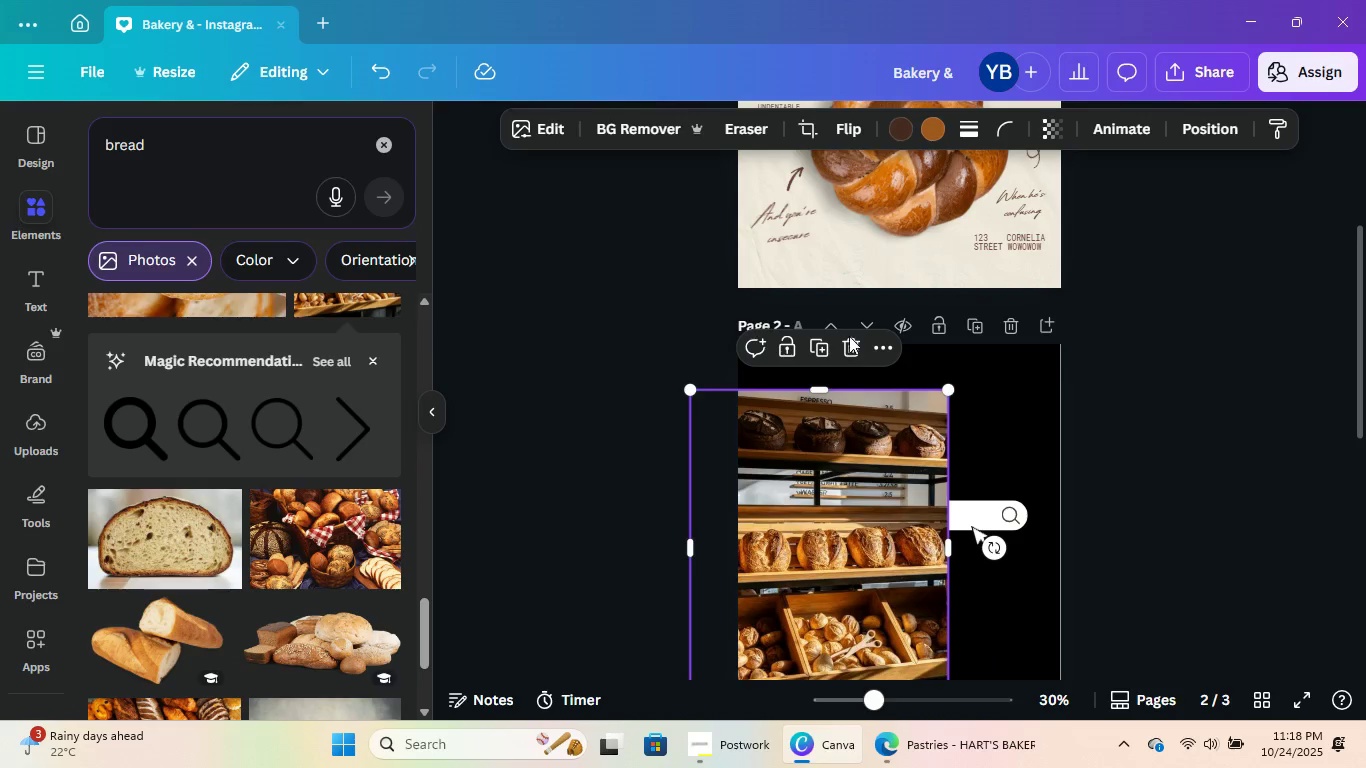 
left_click([849, 340])
 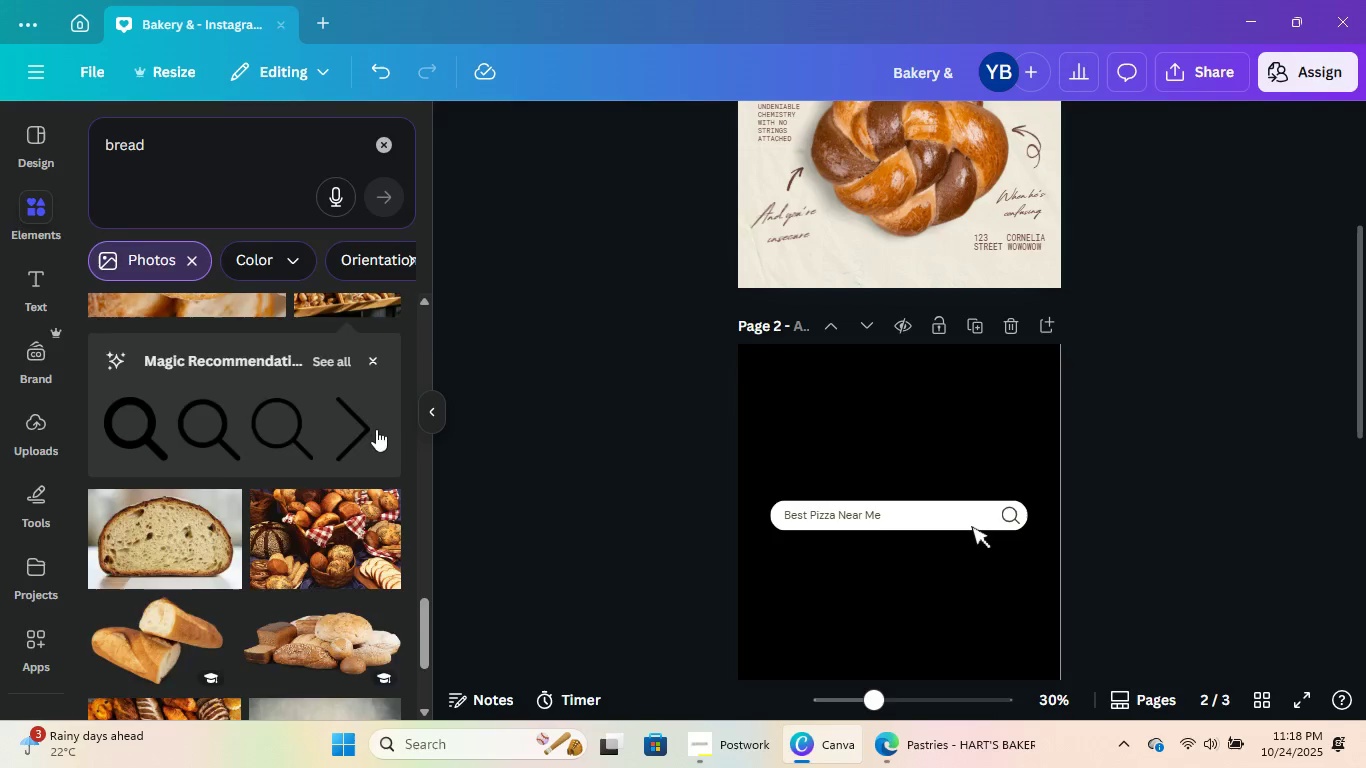 
scroll: coordinate [345, 445], scroll_direction: down, amount: 10.0
 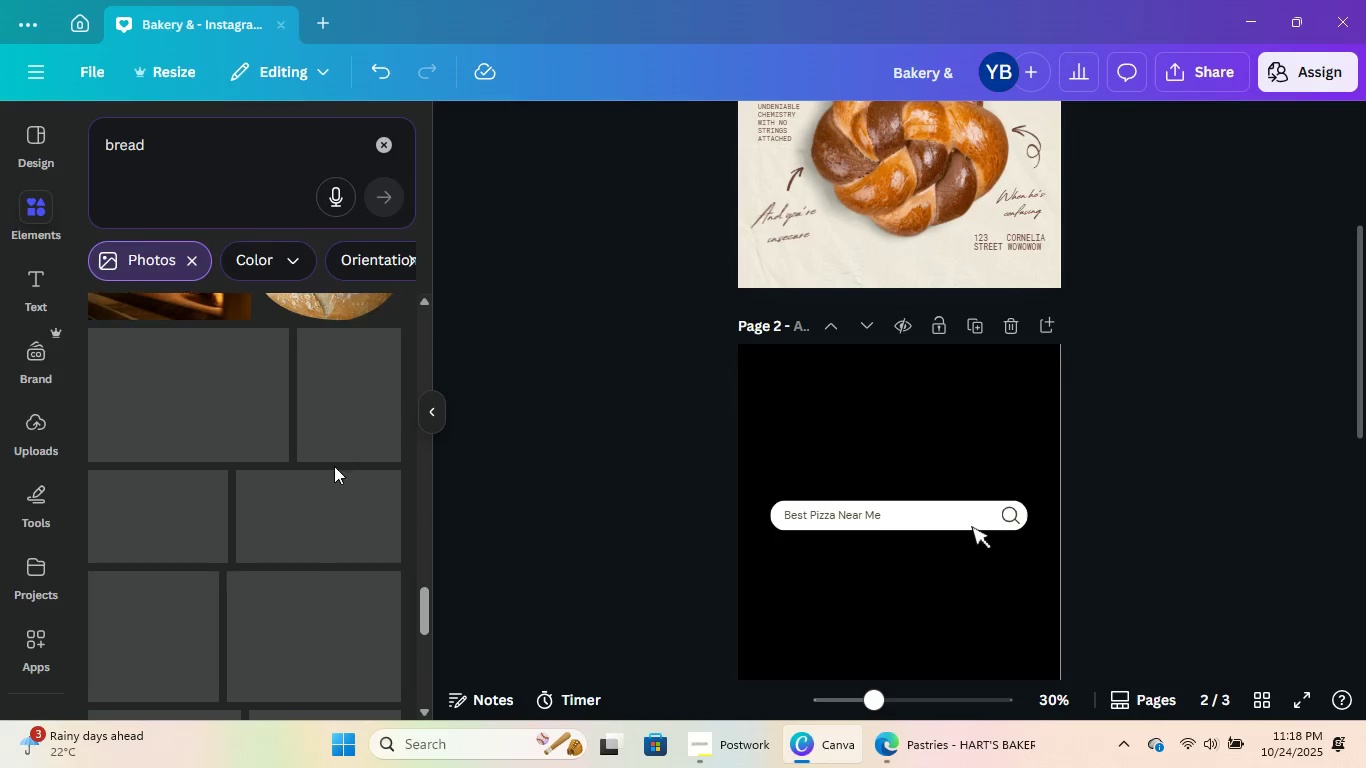 
mouse_move([310, 484])
 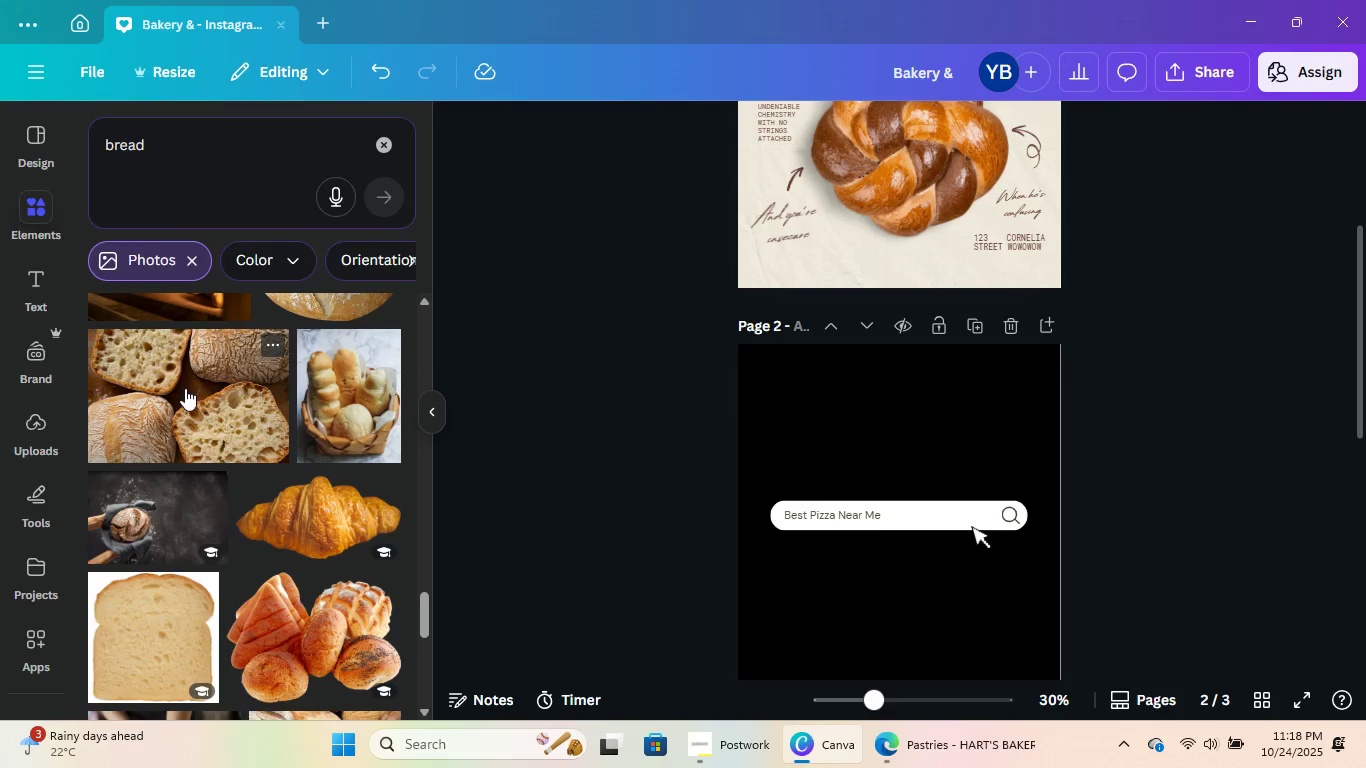 
left_click([185, 388])
 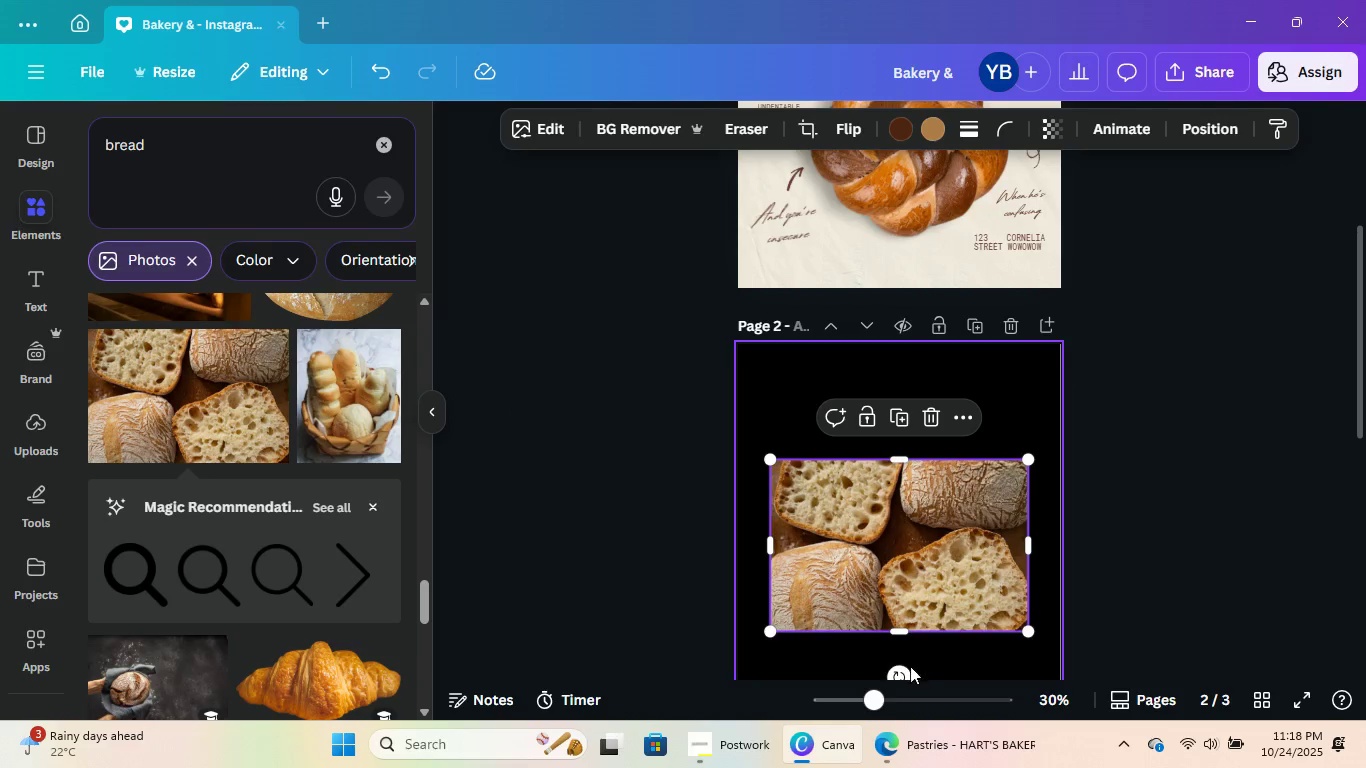 
left_click_drag(start_coordinate=[897, 675], to_coordinate=[1064, 550])
 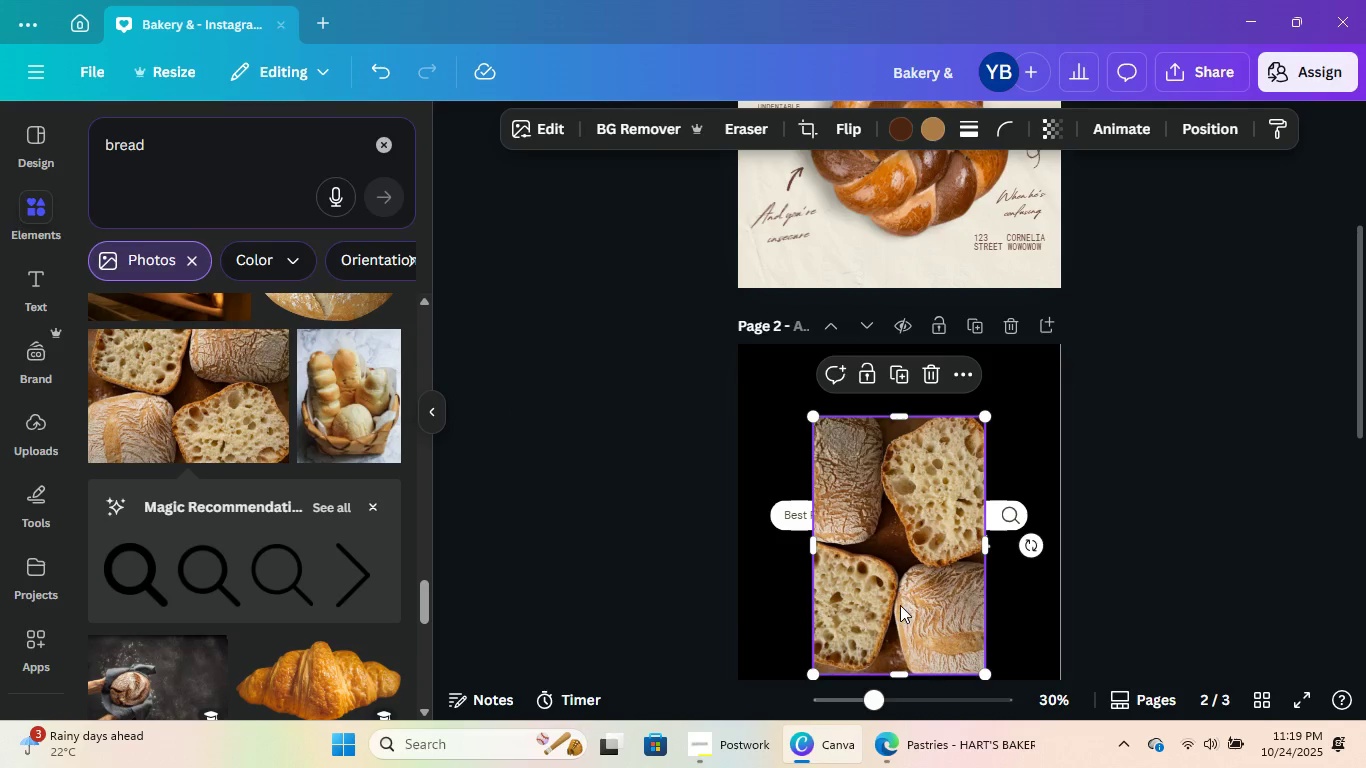 
left_click_drag(start_coordinate=[897, 606], to_coordinate=[821, 538])
 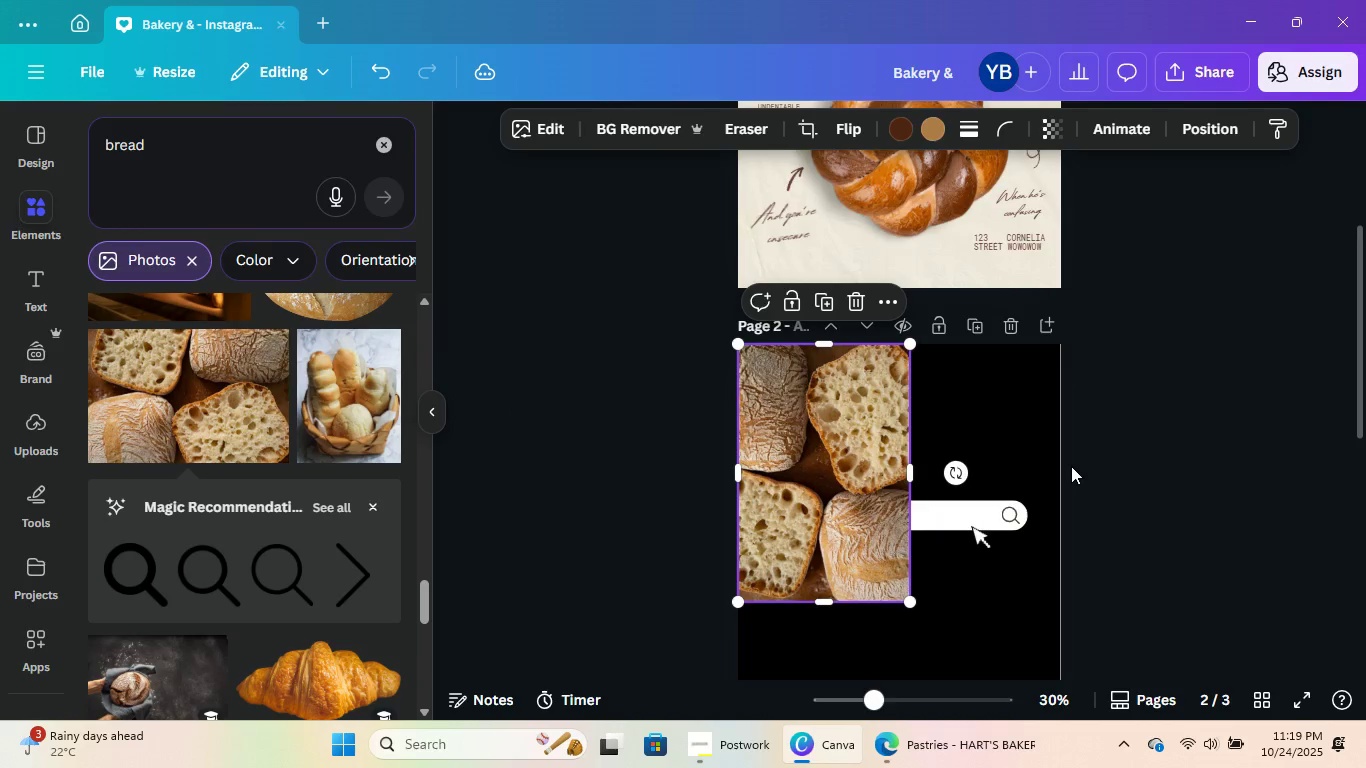 
scroll: coordinate [1071, 466], scroll_direction: down, amount: 3.0
 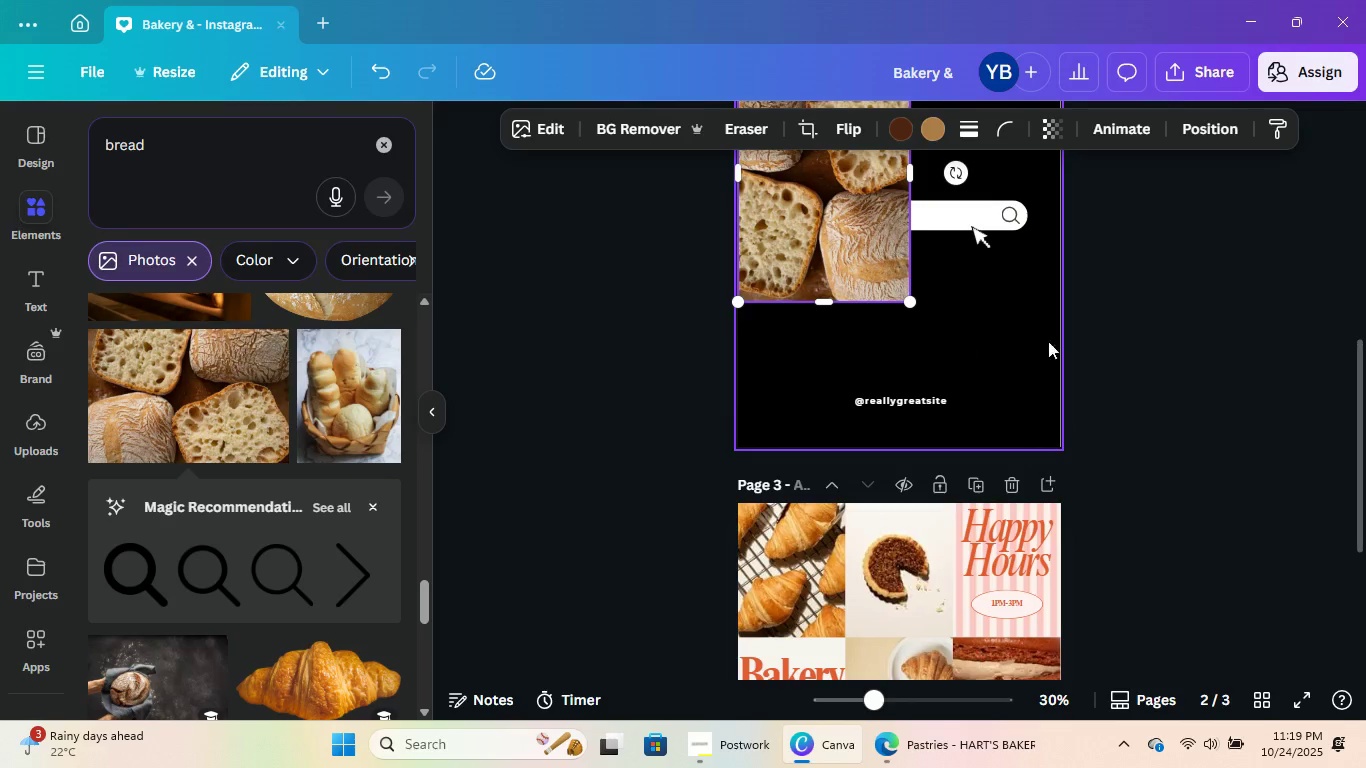 
scroll: coordinate [1086, 347], scroll_direction: up, amount: 1.0
 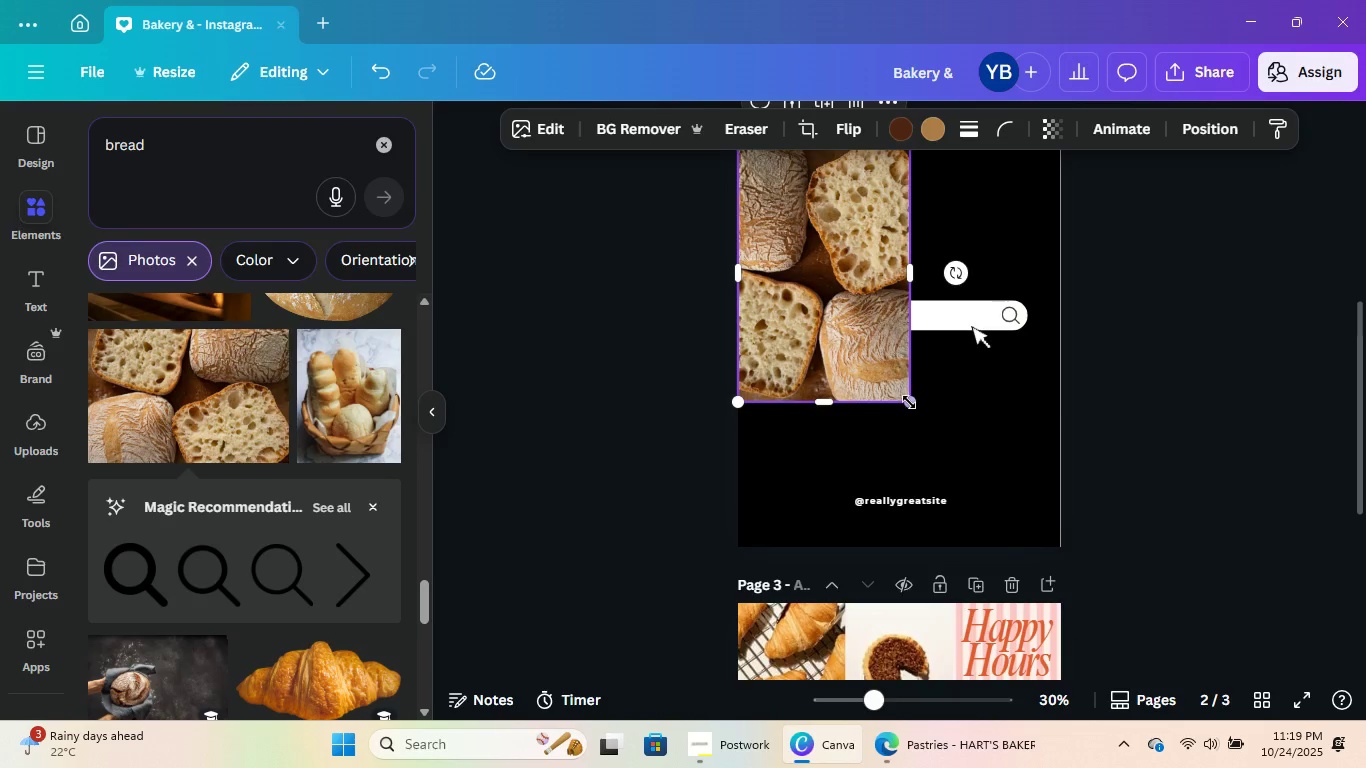 
left_click_drag(start_coordinate=[909, 400], to_coordinate=[1050, 512])
 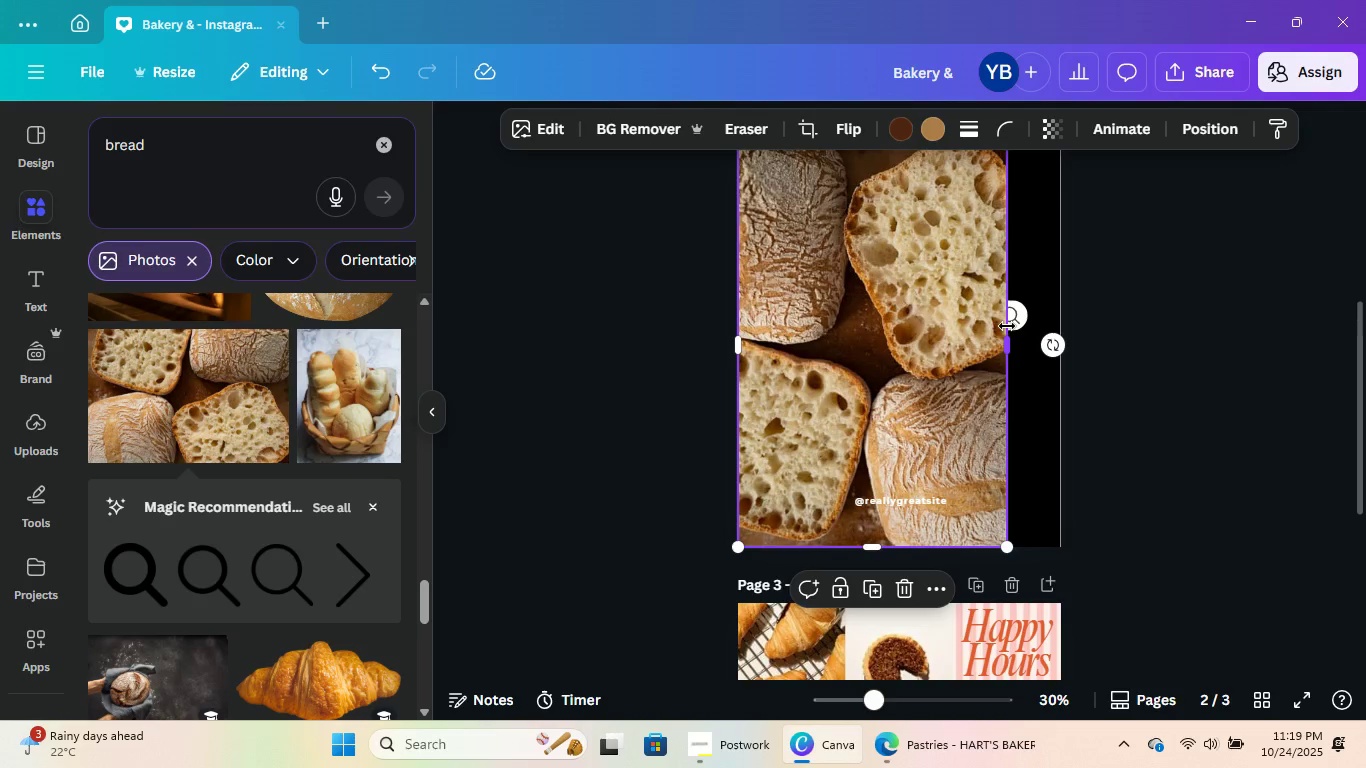 
left_click_drag(start_coordinate=[1007, 326], to_coordinate=[1062, 333])
 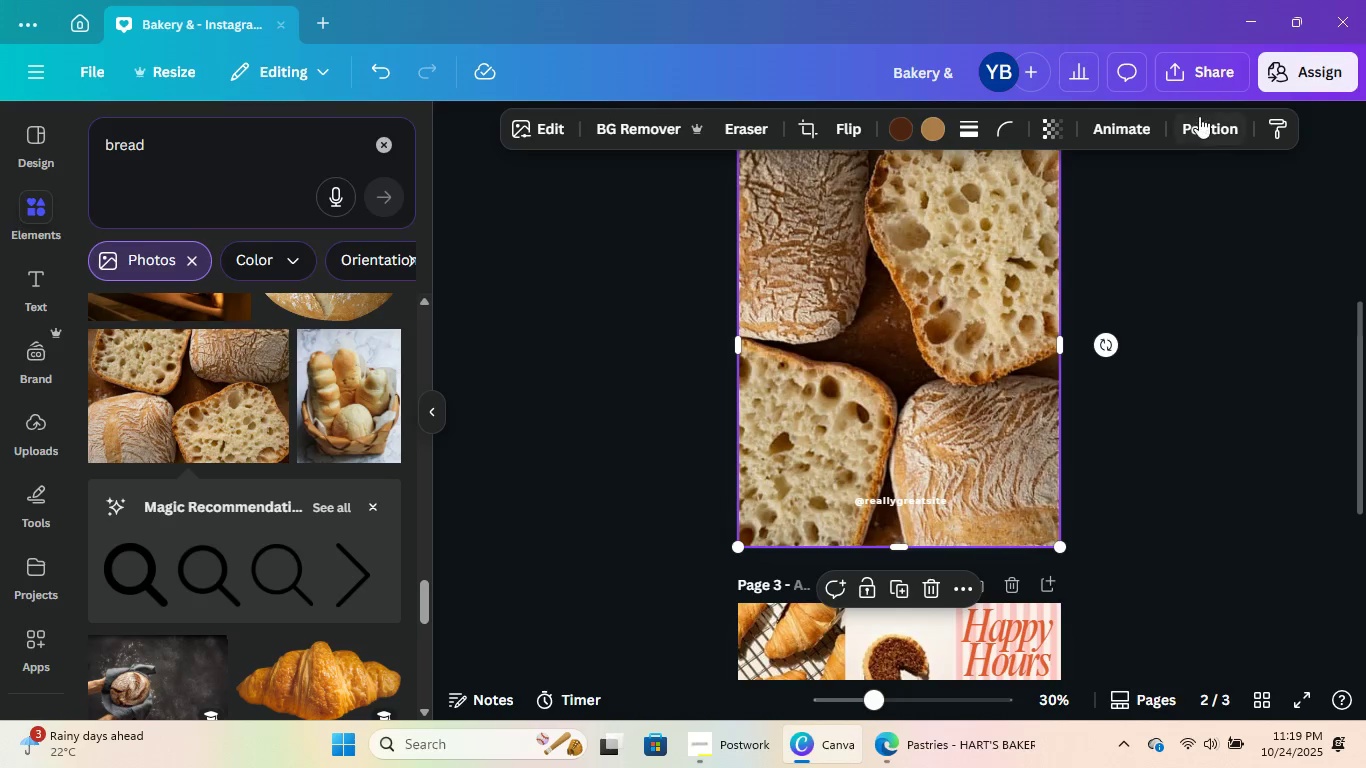 
left_click([1199, 116])
 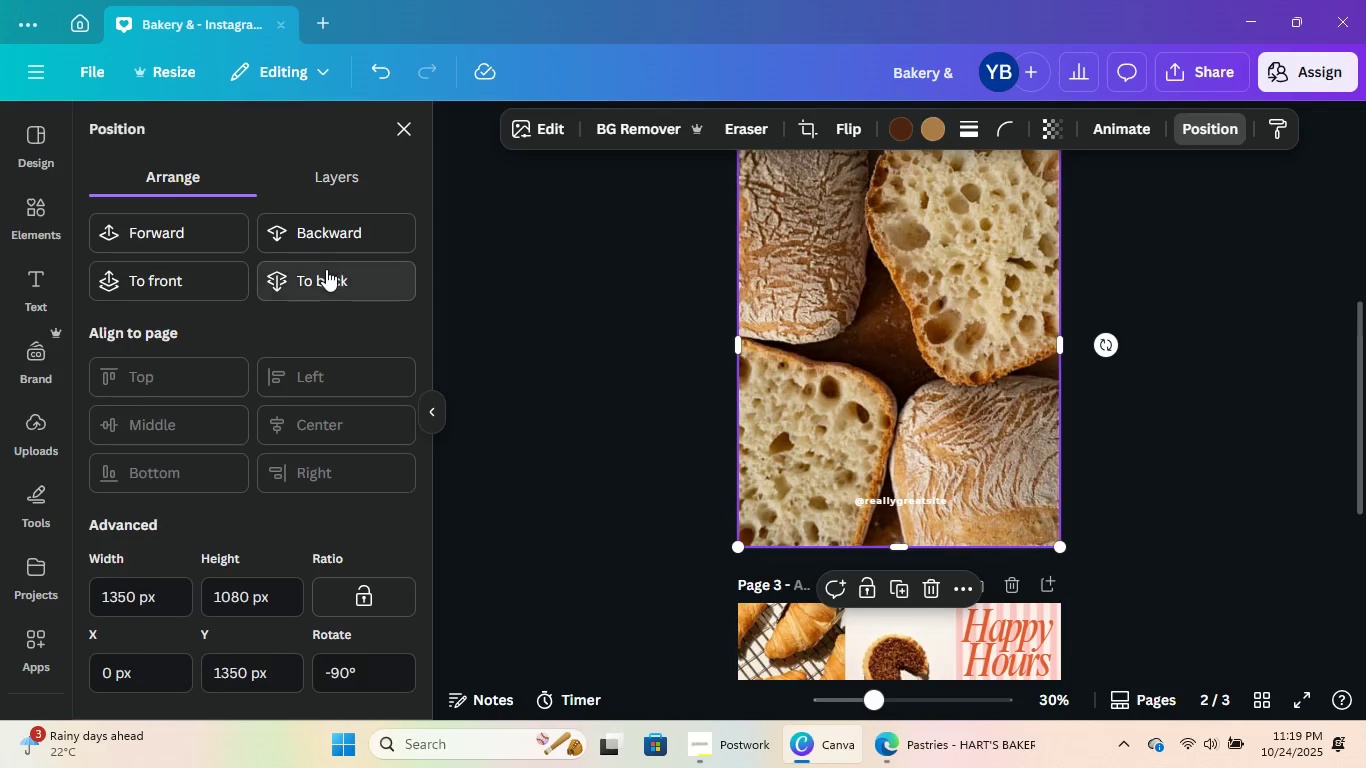 
left_click([326, 269])
 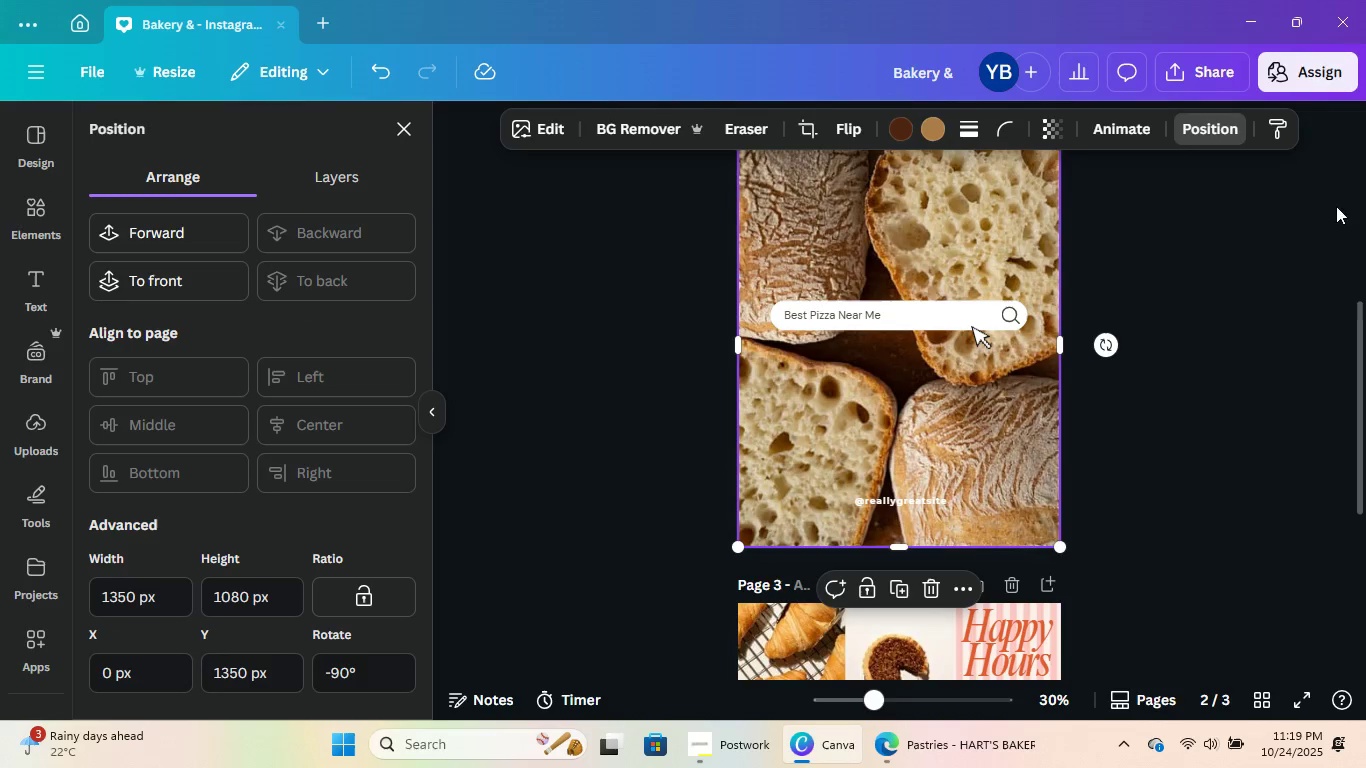 
scroll: coordinate [1247, 301], scroll_direction: up, amount: 2.0
 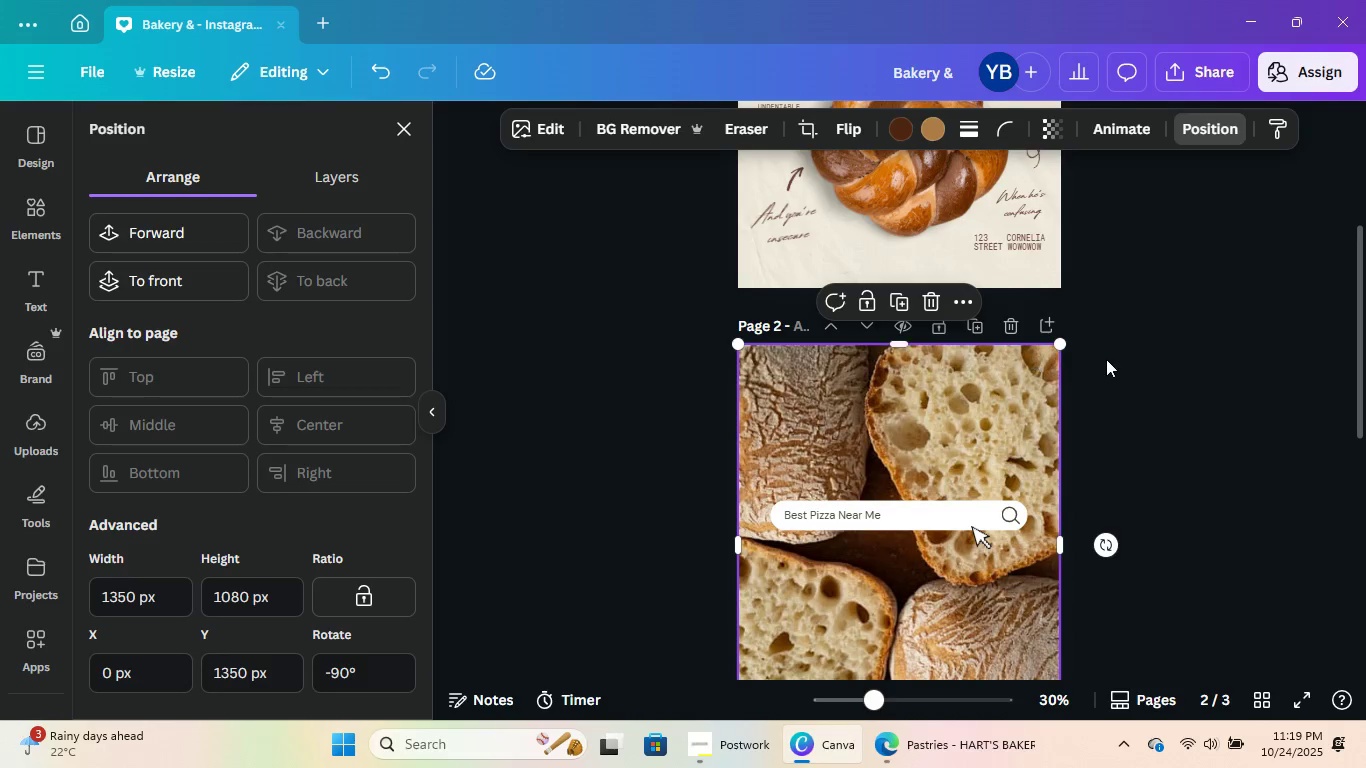 
left_click([1110, 359])
 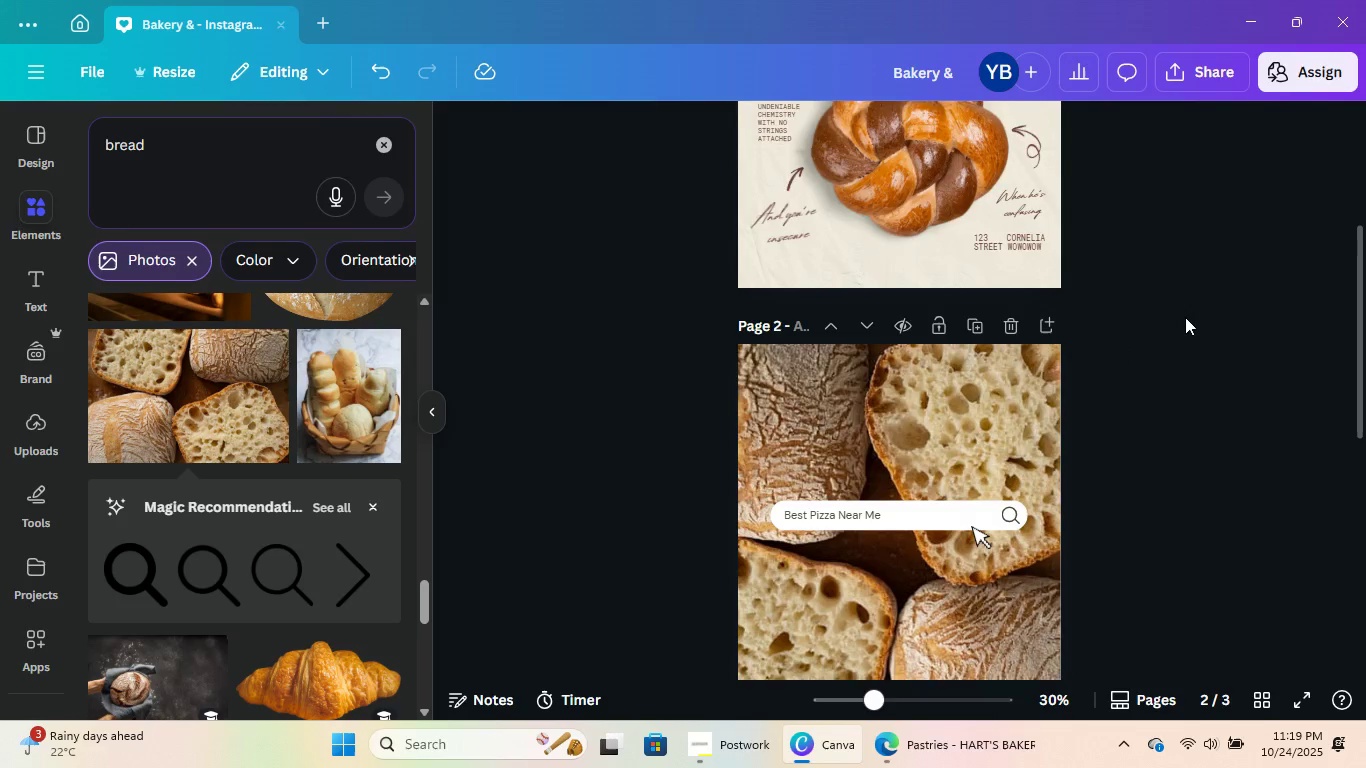 
scroll: coordinate [1185, 316], scroll_direction: down, amount: 2.0
 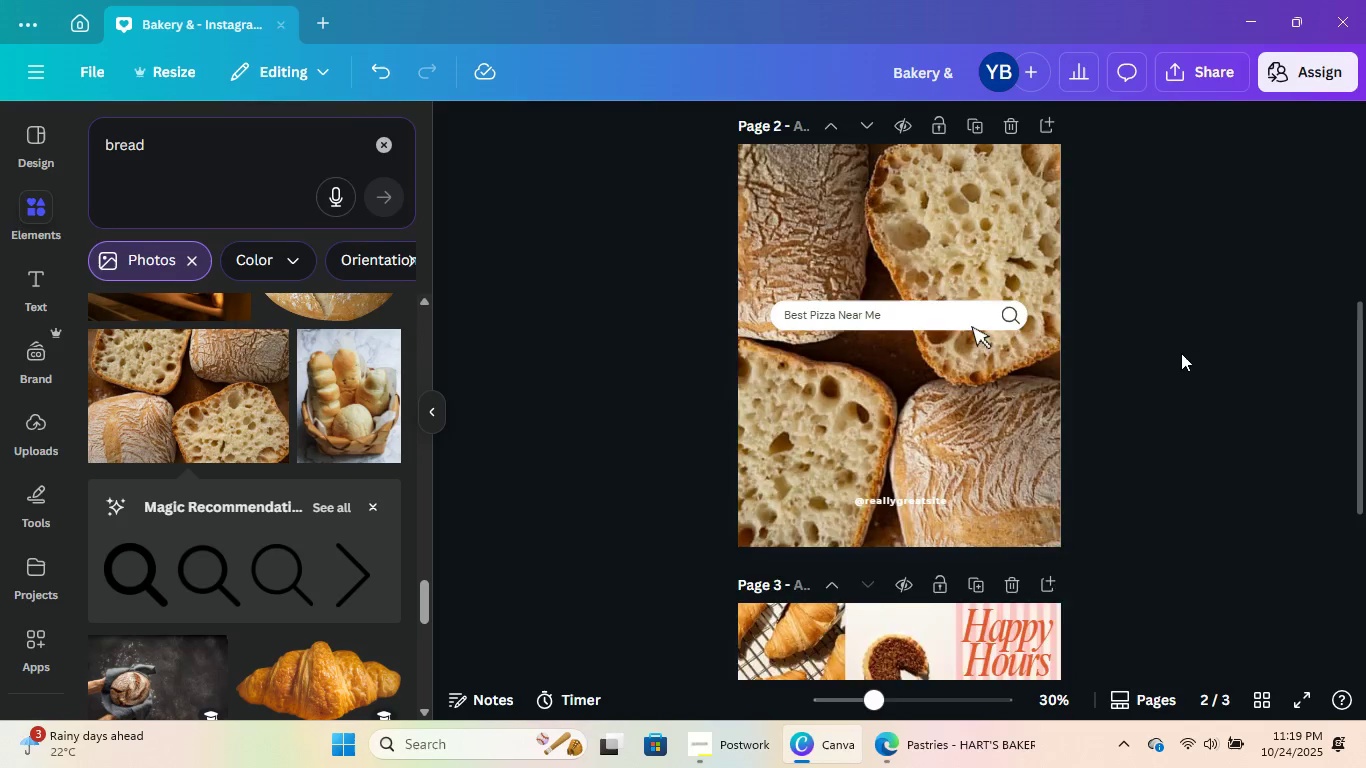 
scroll: coordinate [1179, 339], scroll_direction: up, amount: 5.0
 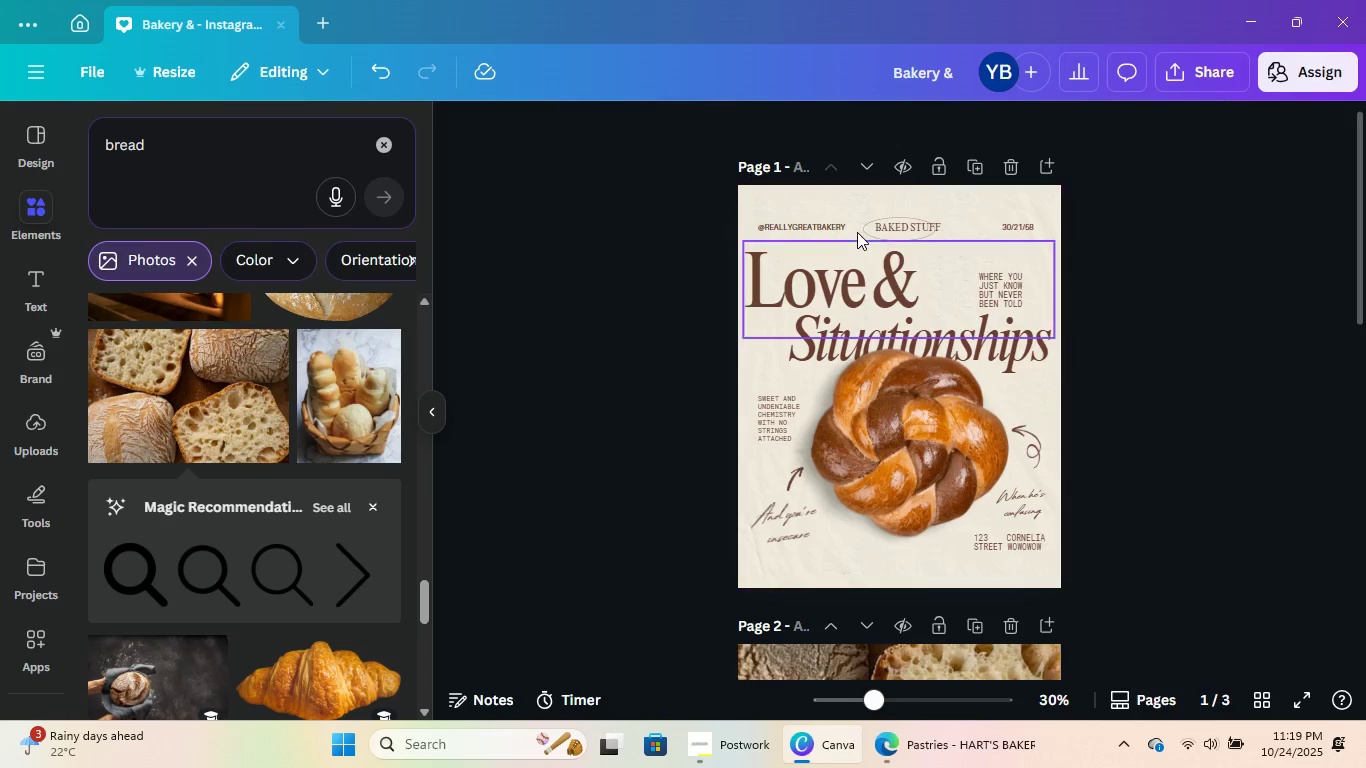 
left_click([867, 228])
 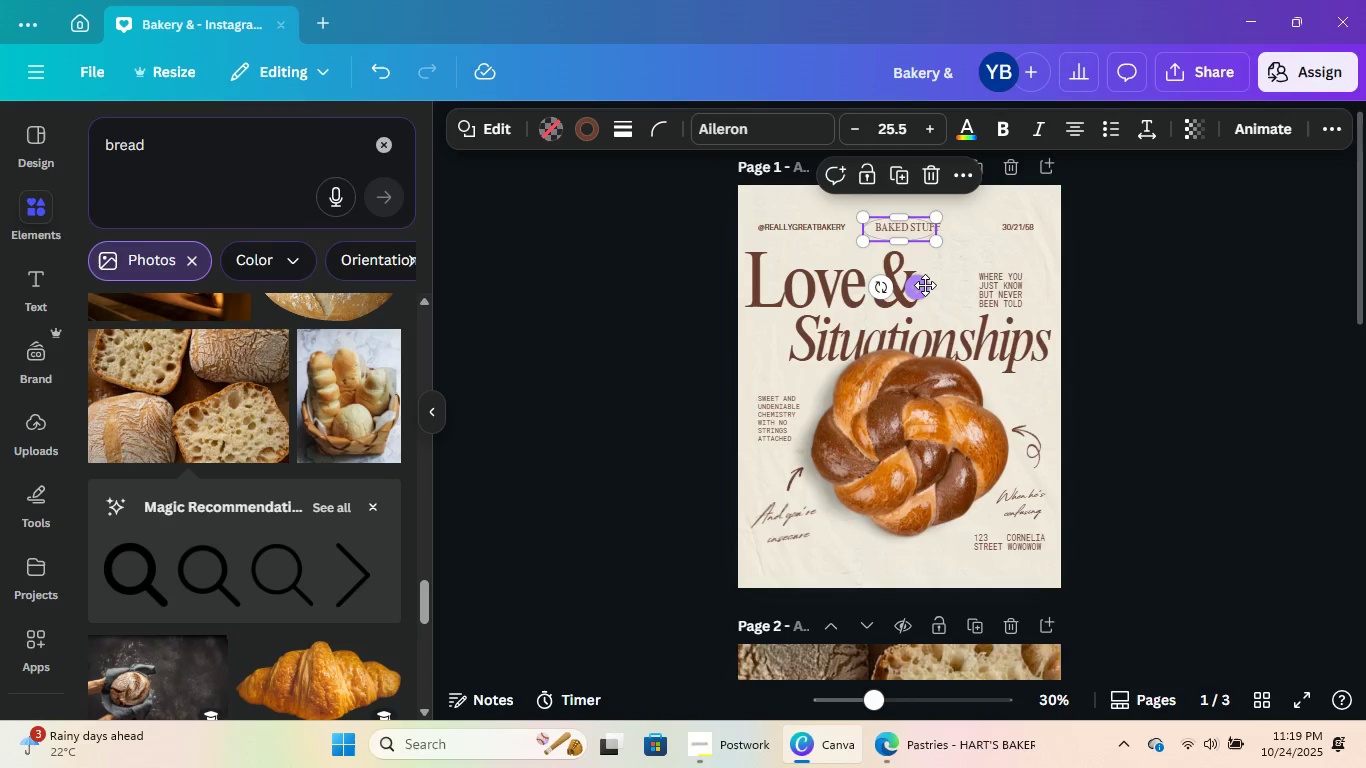 
left_click_drag(start_coordinate=[924, 283], to_coordinate=[933, 284])
 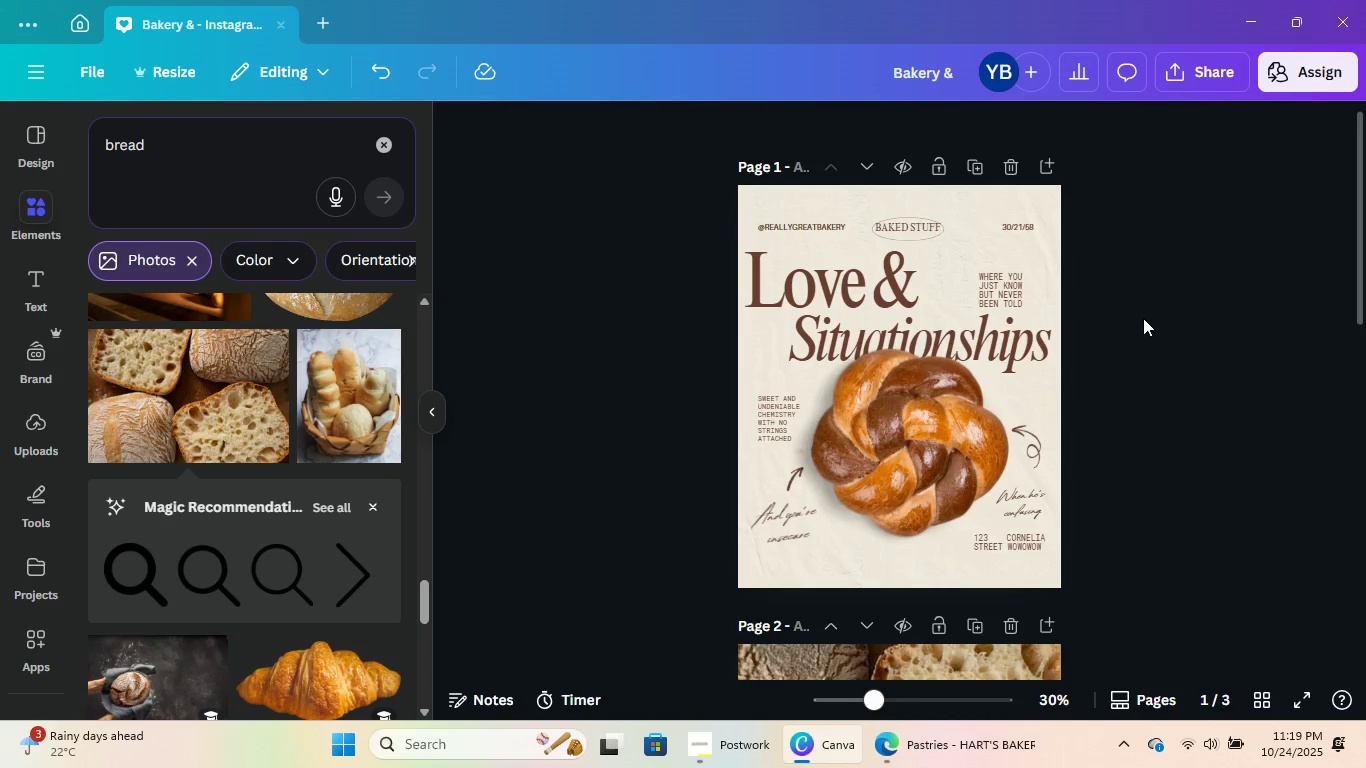 
scroll: coordinate [1143, 320], scroll_direction: down, amount: 4.0
 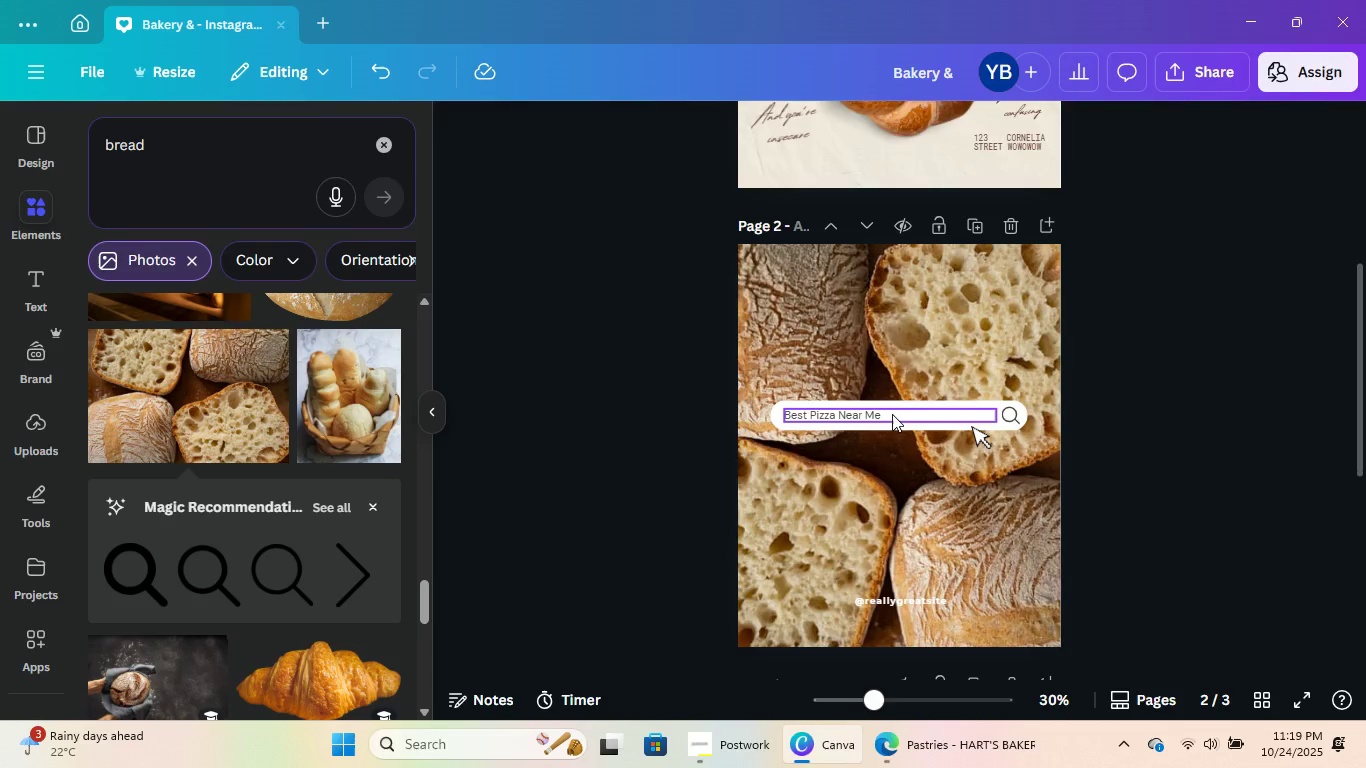 
double_click([892, 414])
 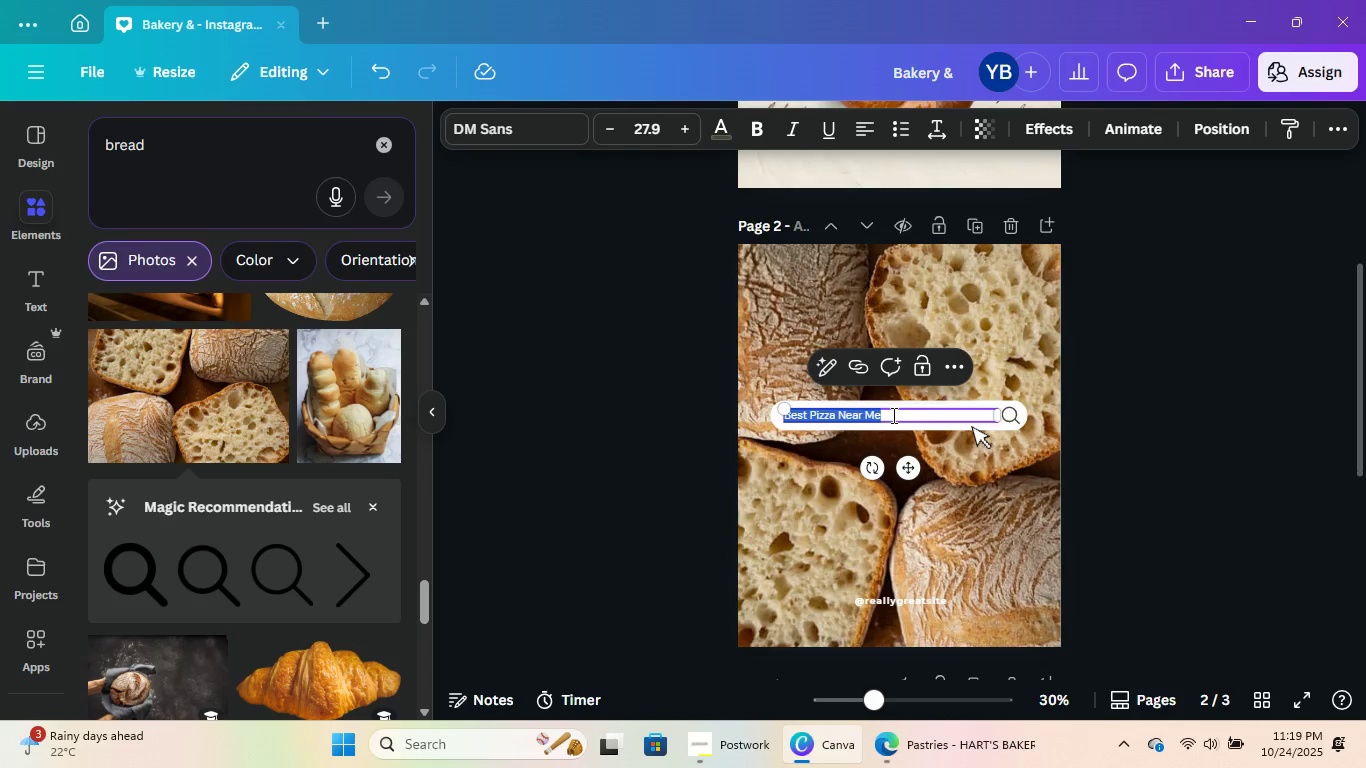 
type(All Them Baked Stuff)
 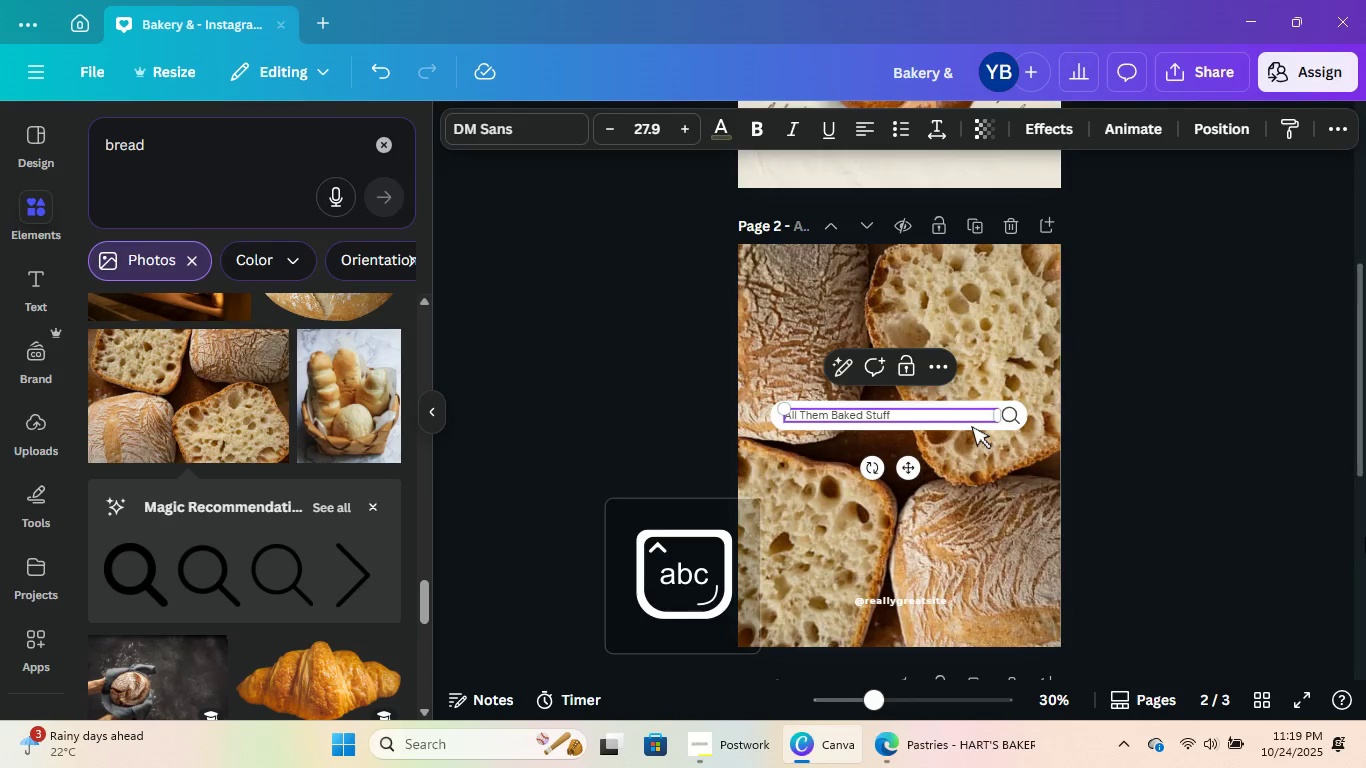 
double_click([1268, 459])
 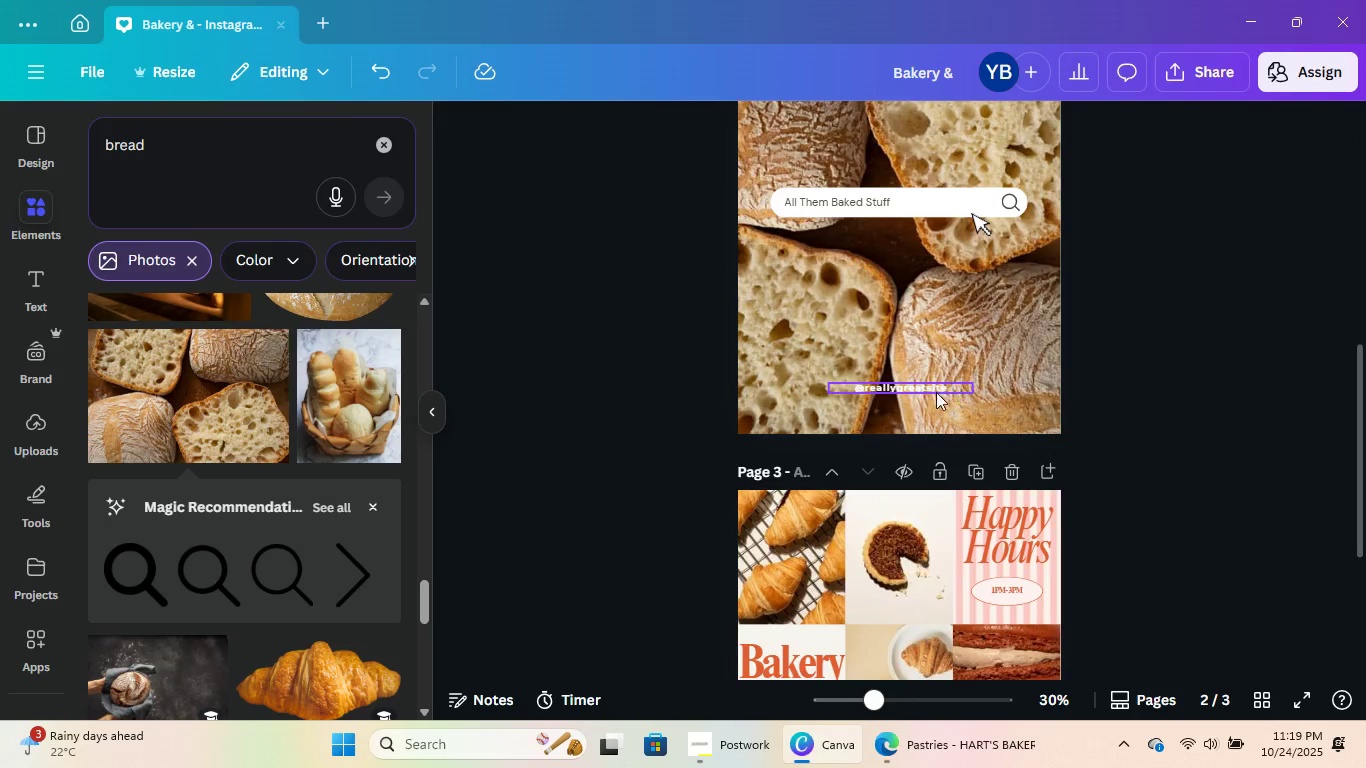 
double_click([912, 386])
 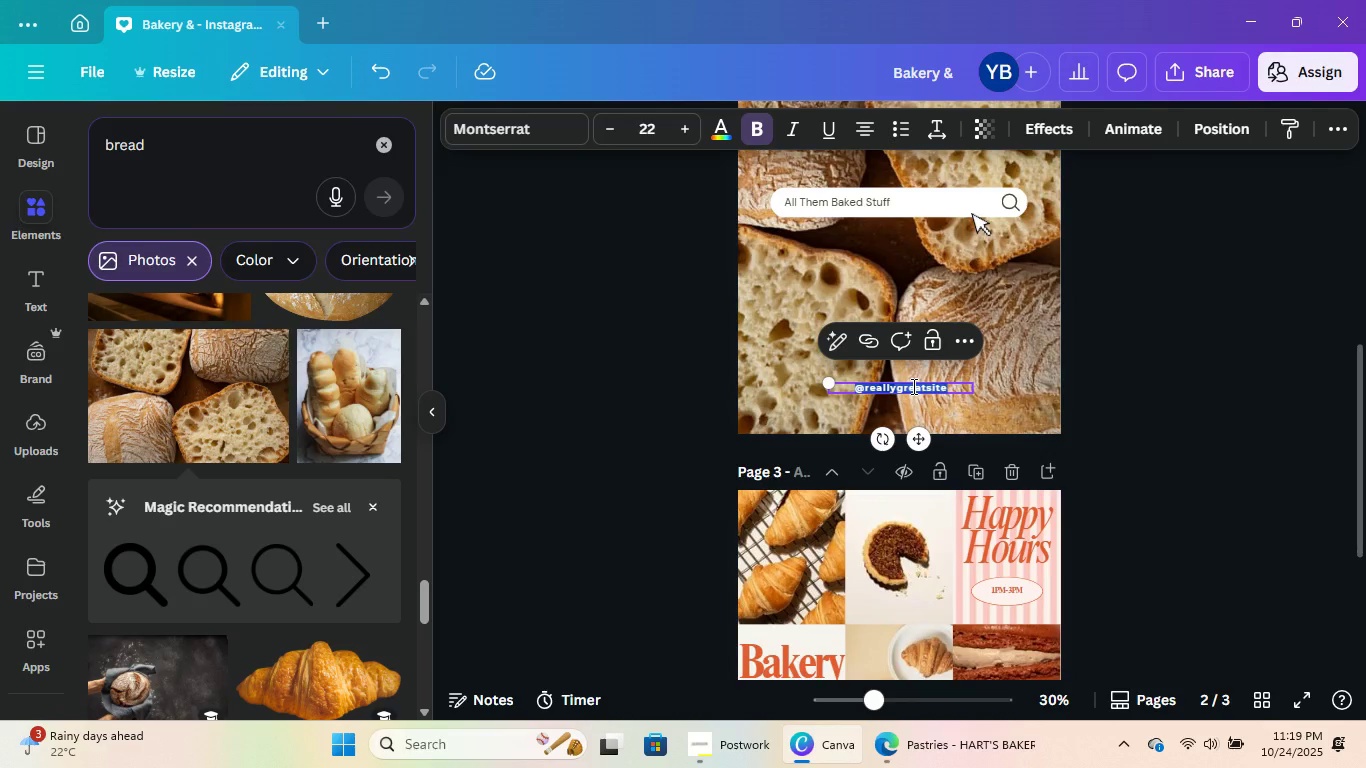 
type(@areallygreatbakery)
 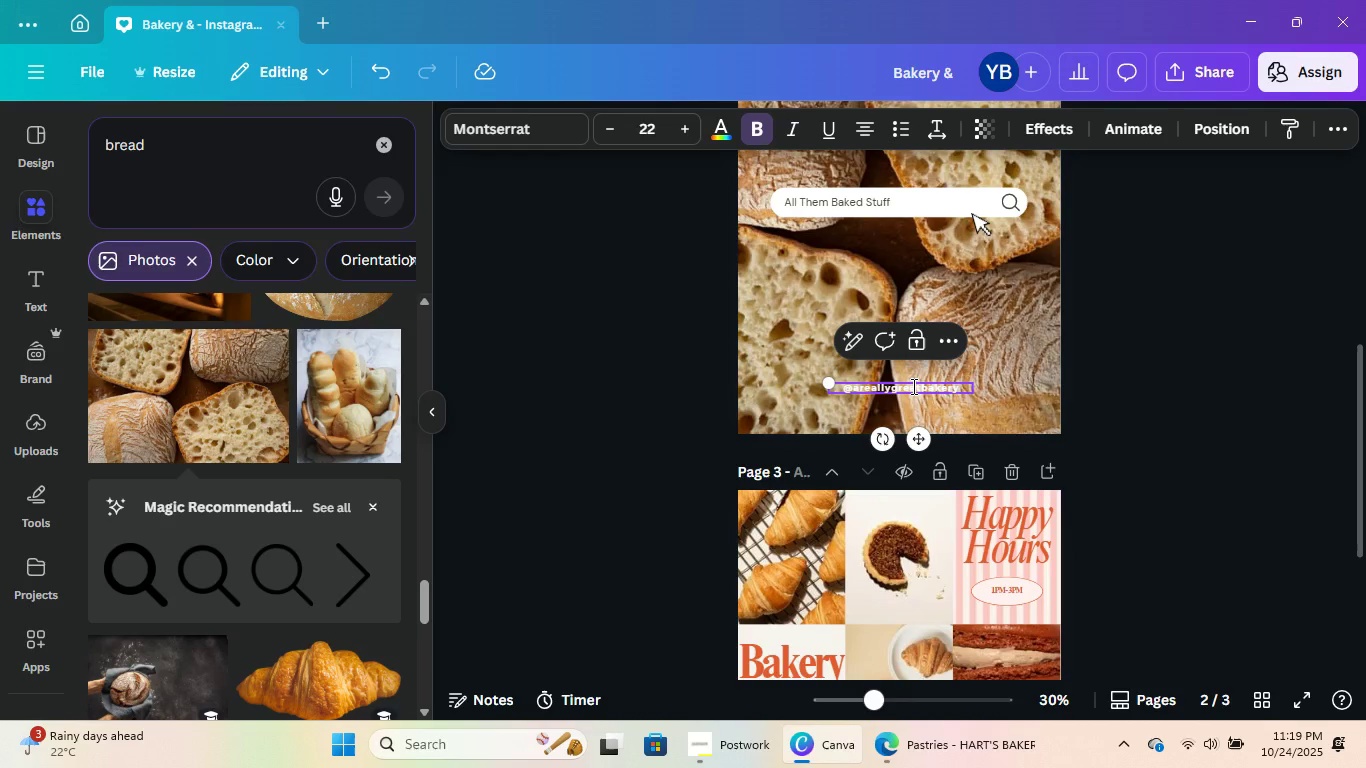 
key(Control+ControlLeft)
 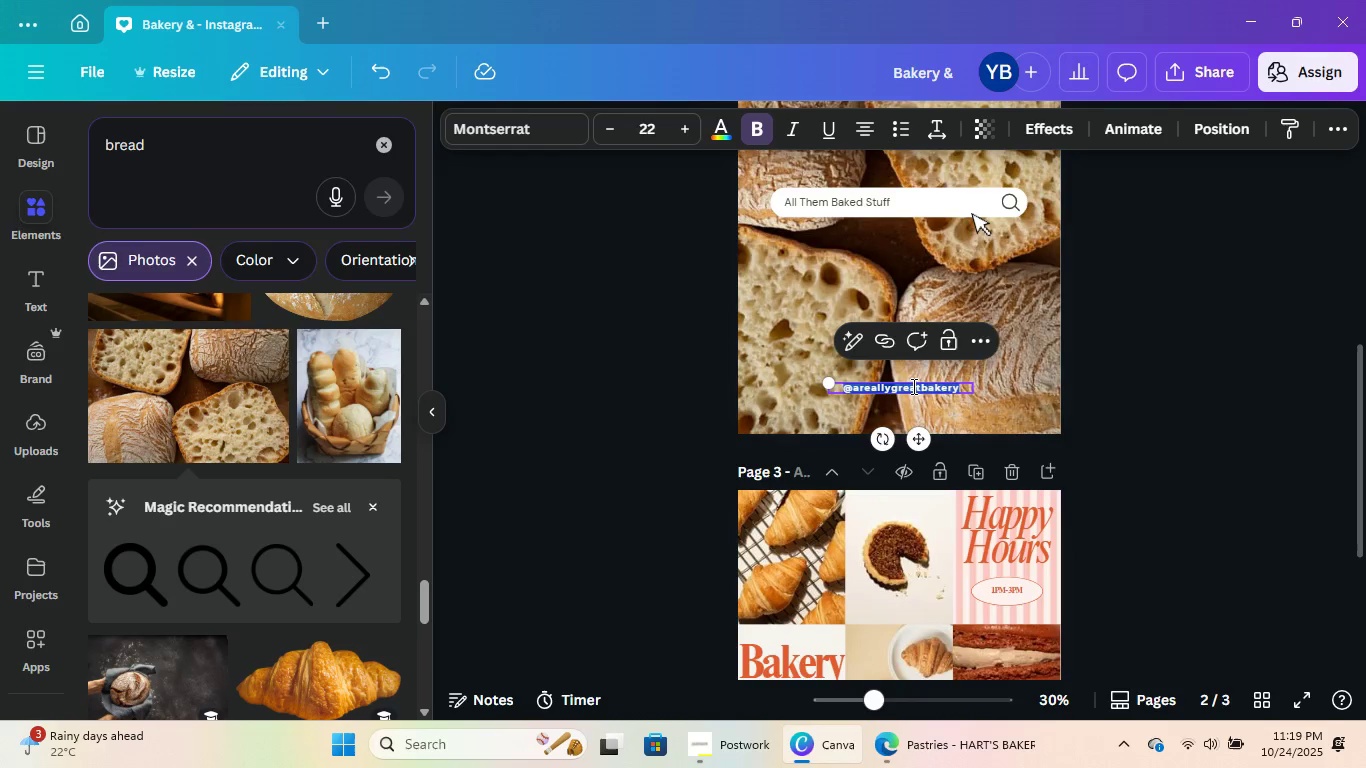 
key(Control+A)
 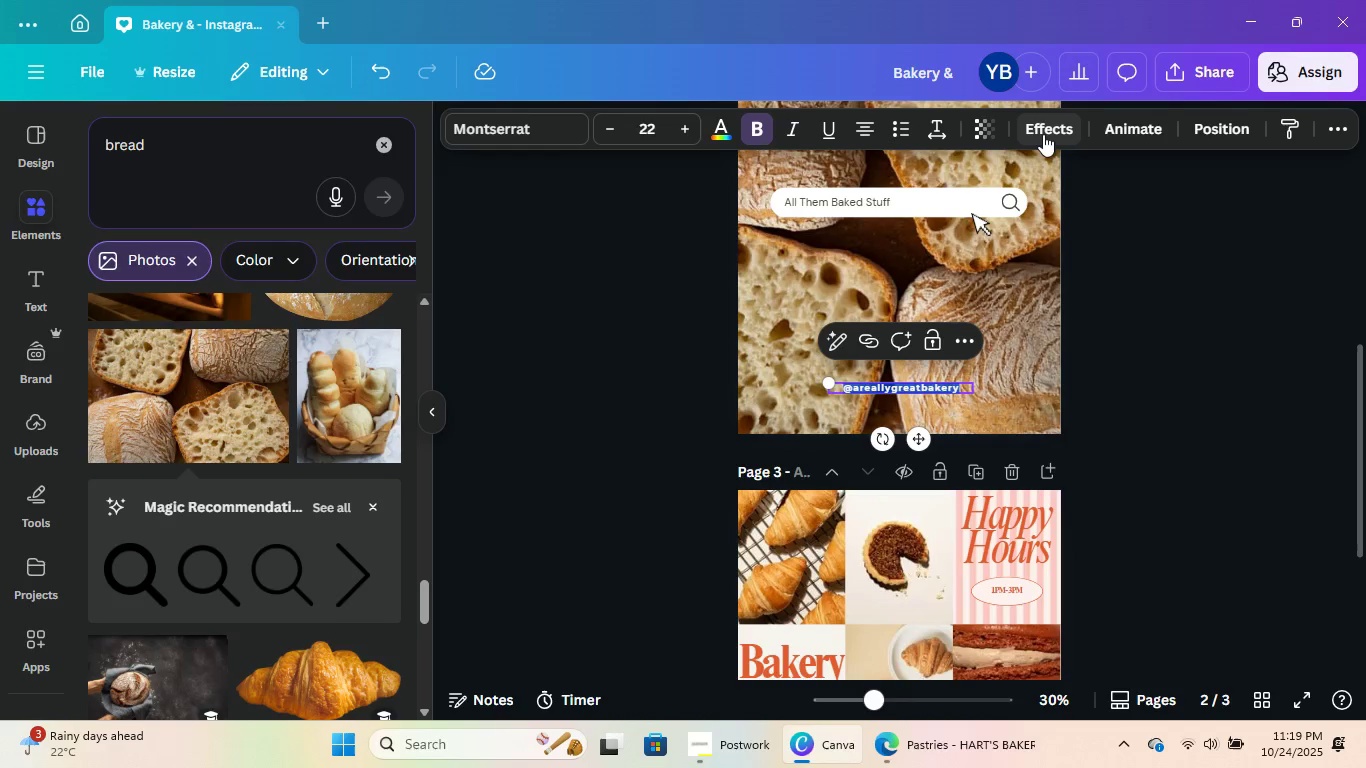 
left_click([1044, 128])
 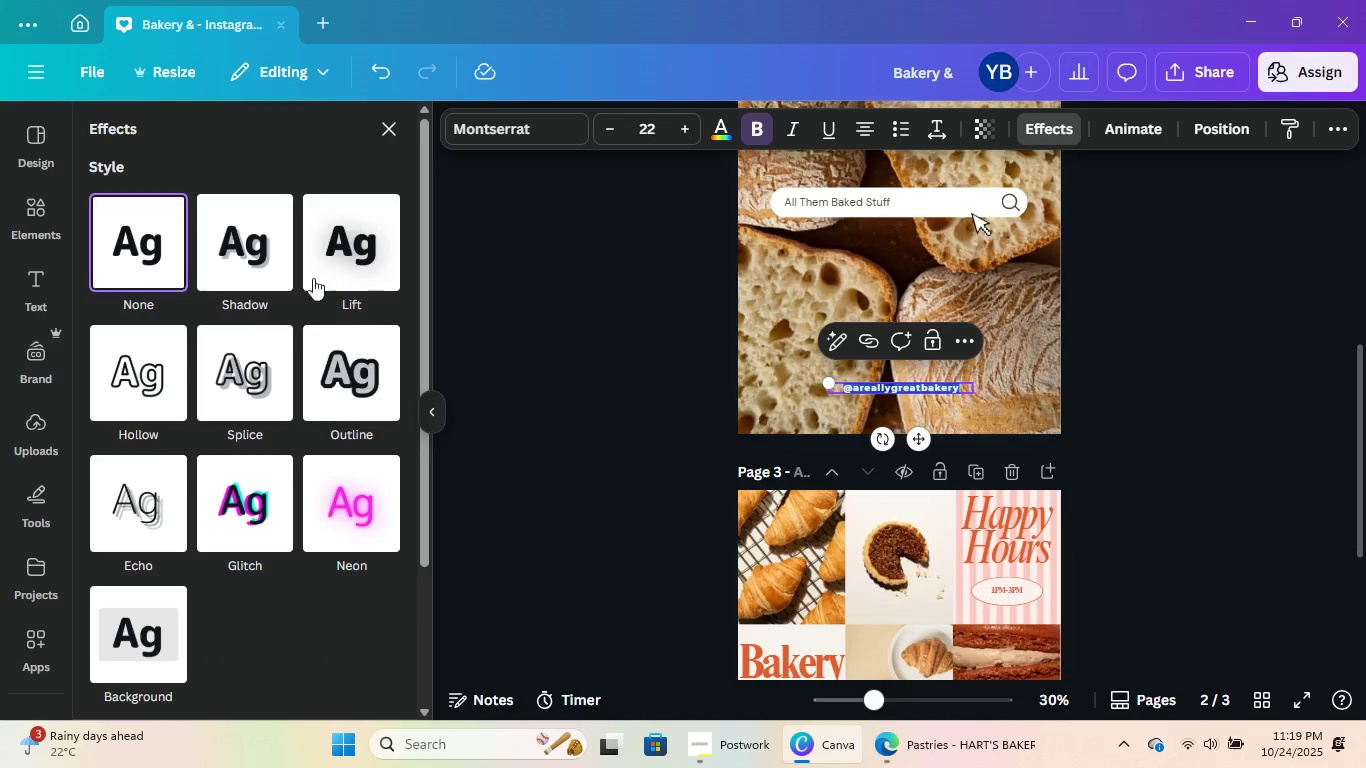 
left_click([343, 248])
 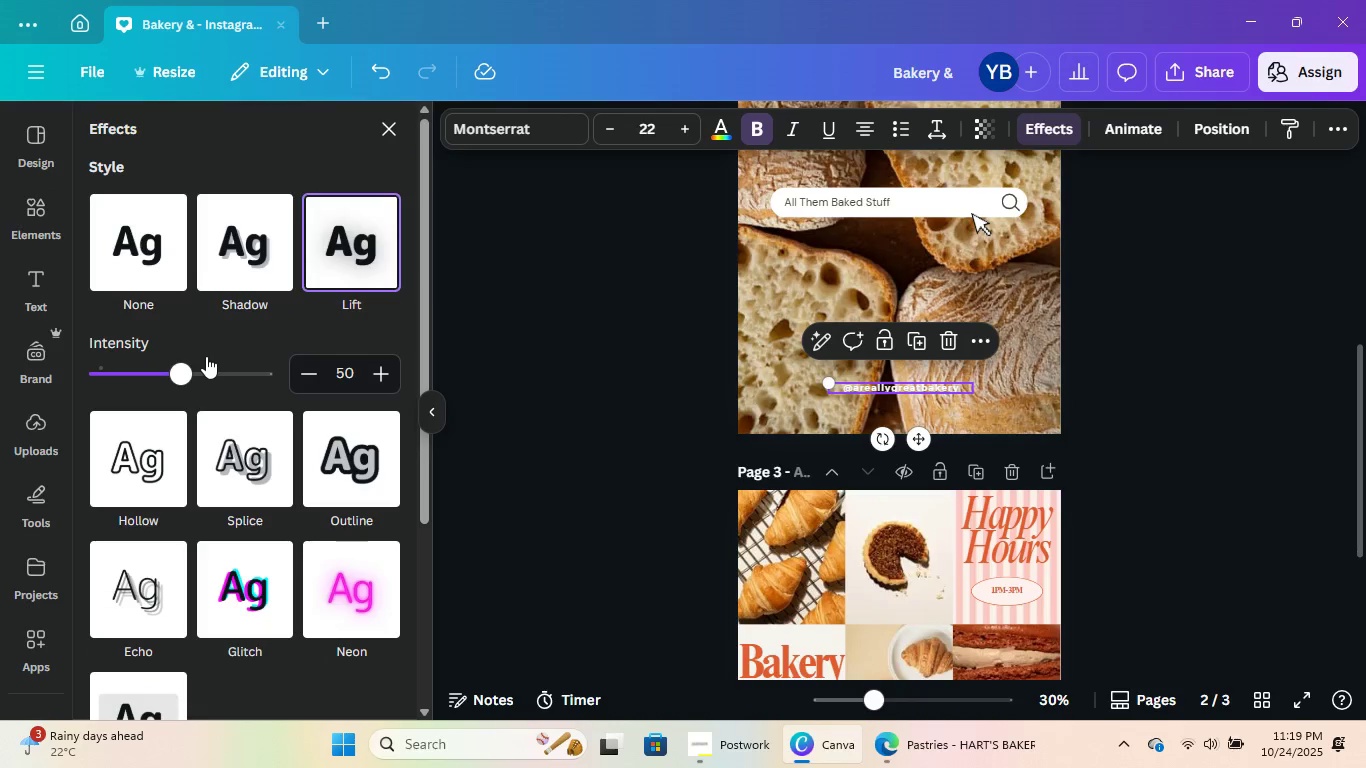 
left_click_drag(start_coordinate=[193, 362], to_coordinate=[333, 345])
 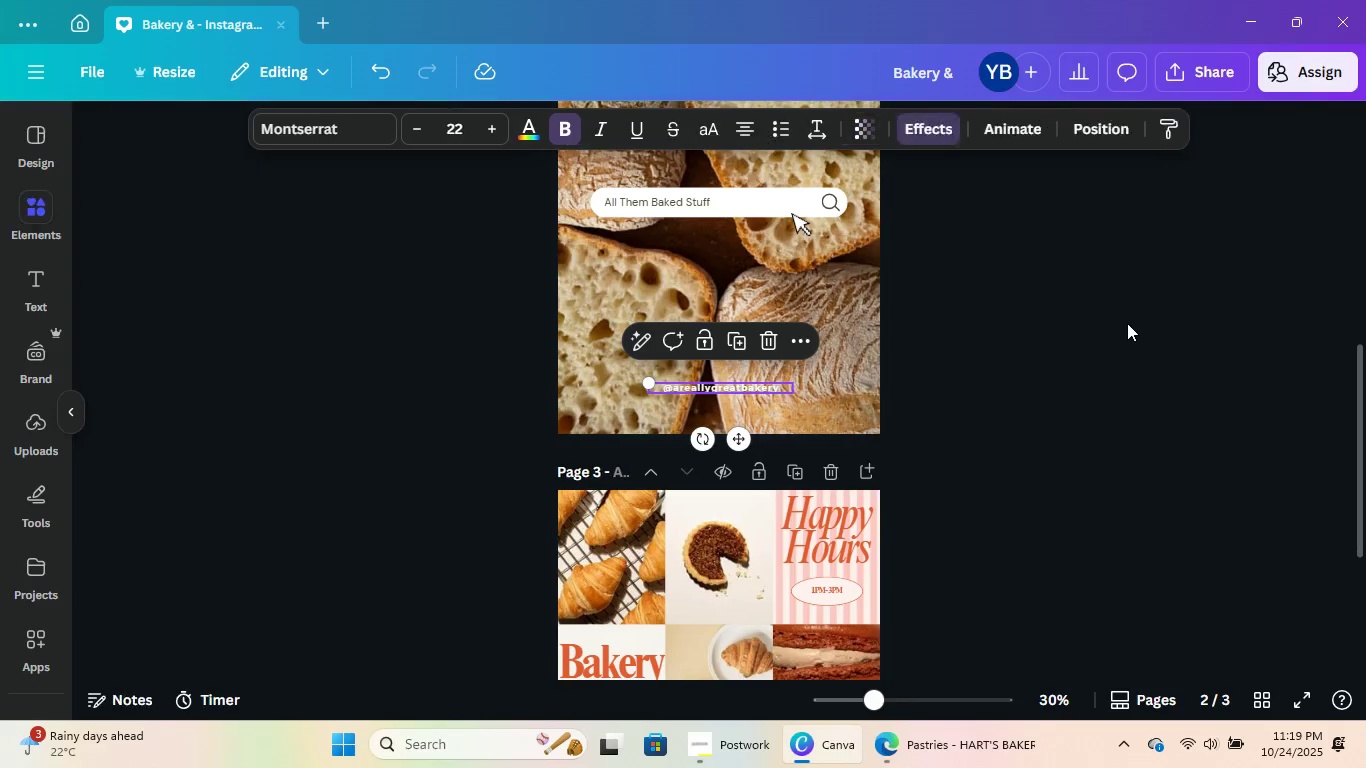 
double_click([1127, 323])
 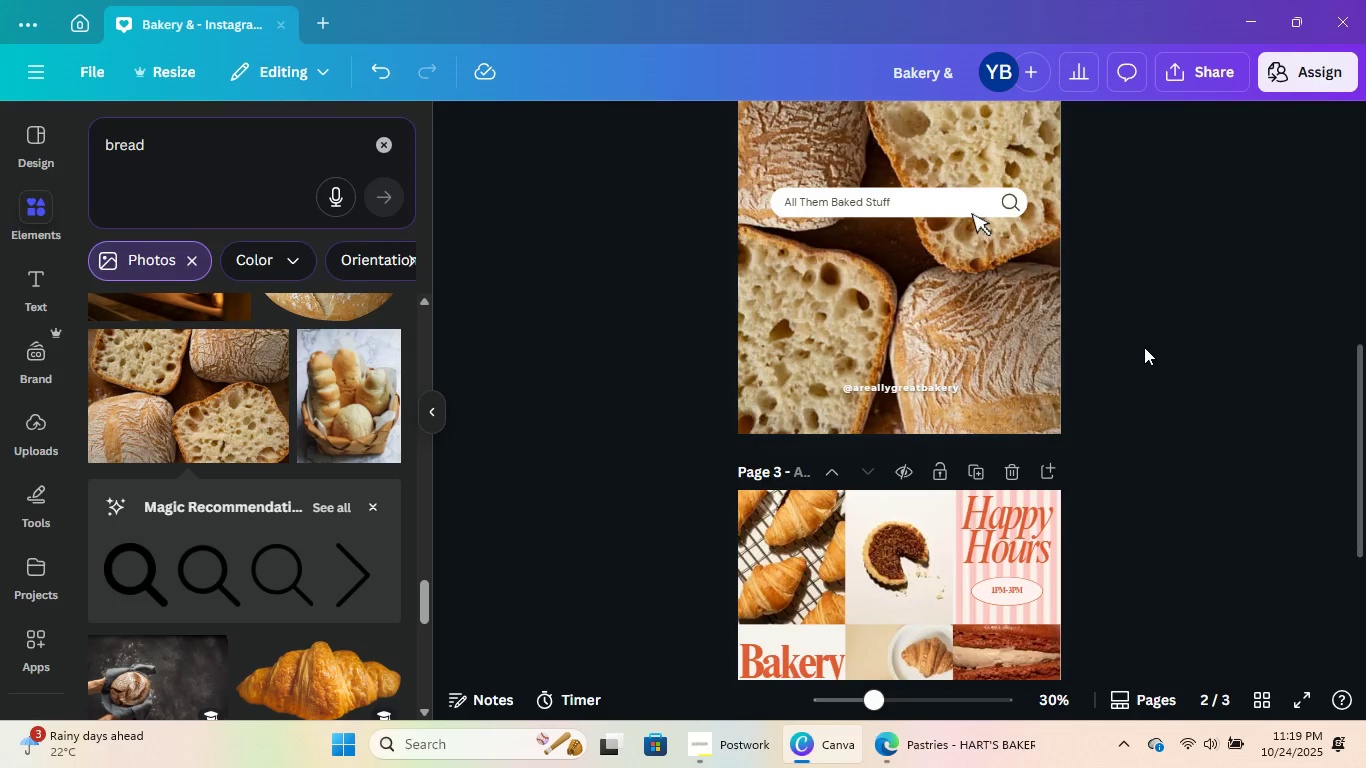 
scroll: coordinate [1144, 347], scroll_direction: up, amount: 2.0
 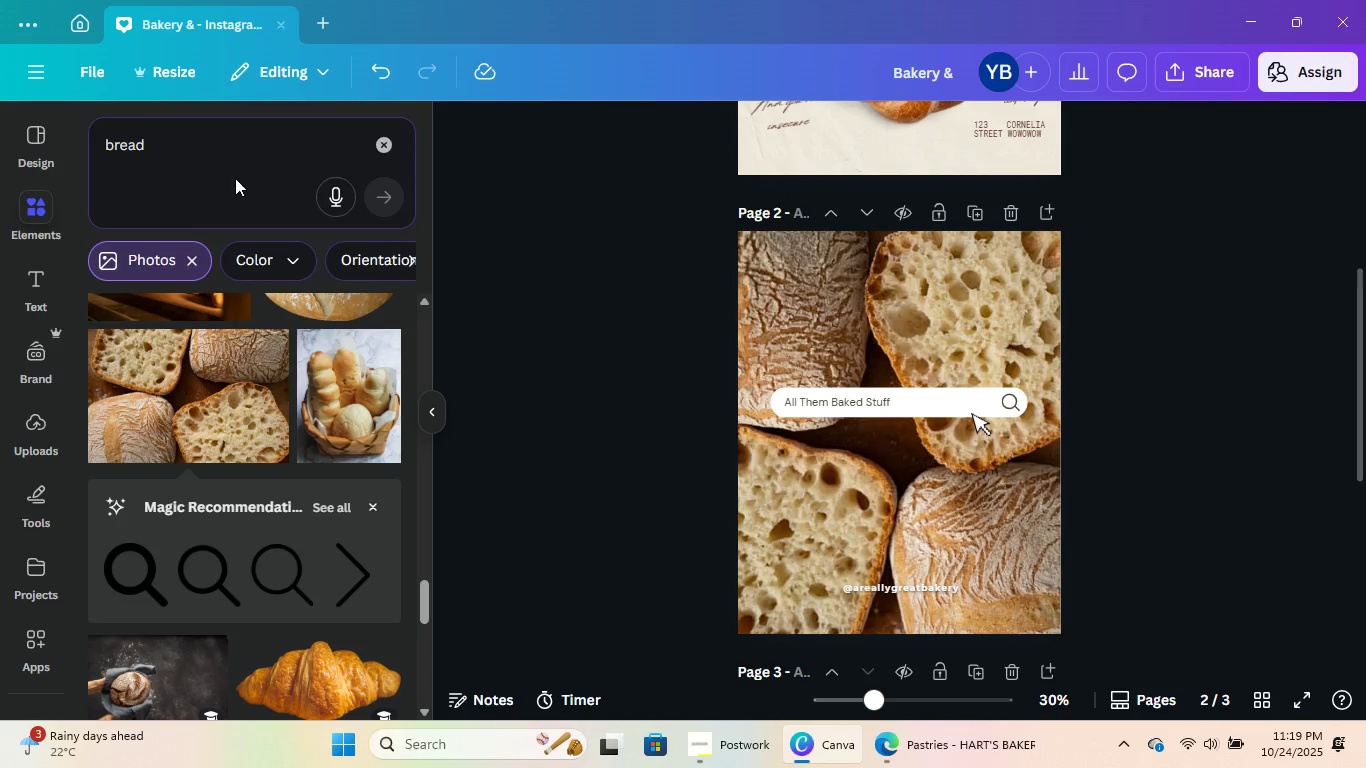 
double_click([229, 144])
 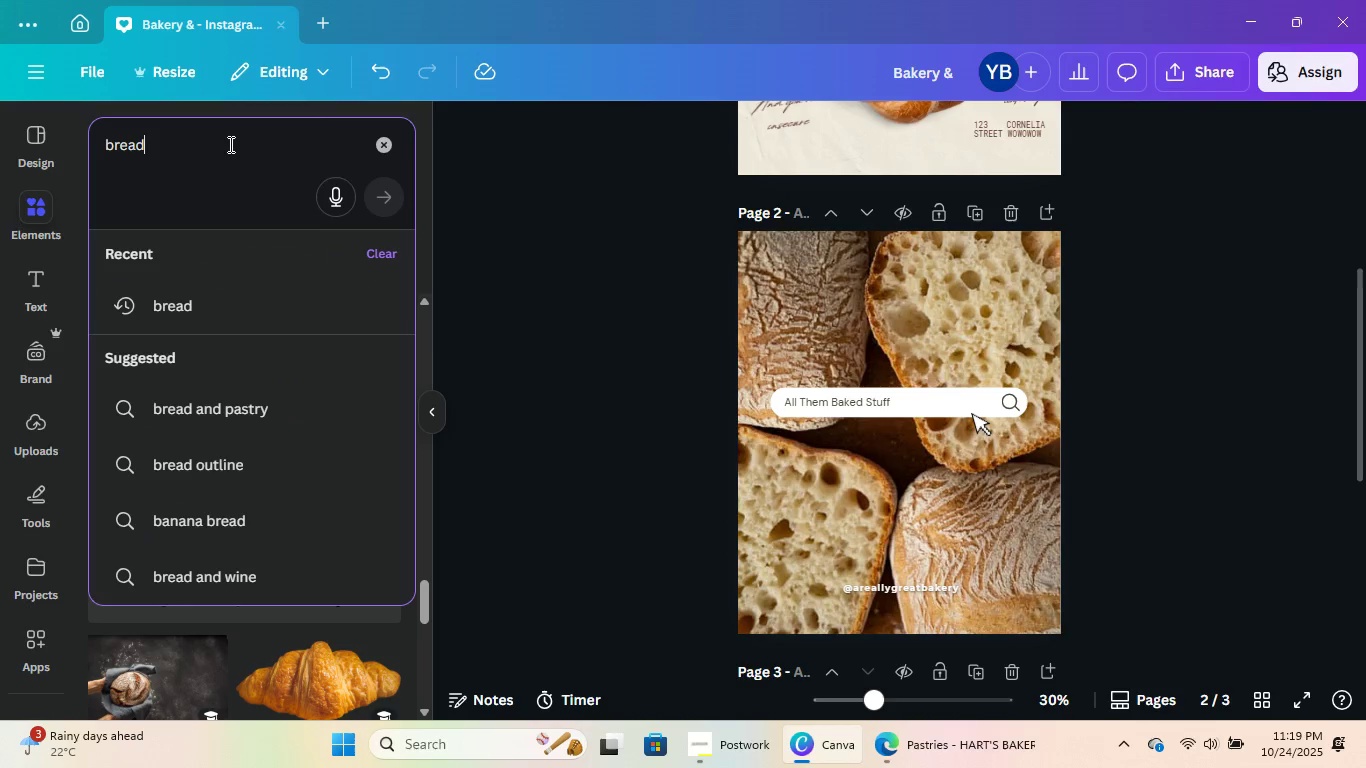 
key(Control+ControlLeft)
 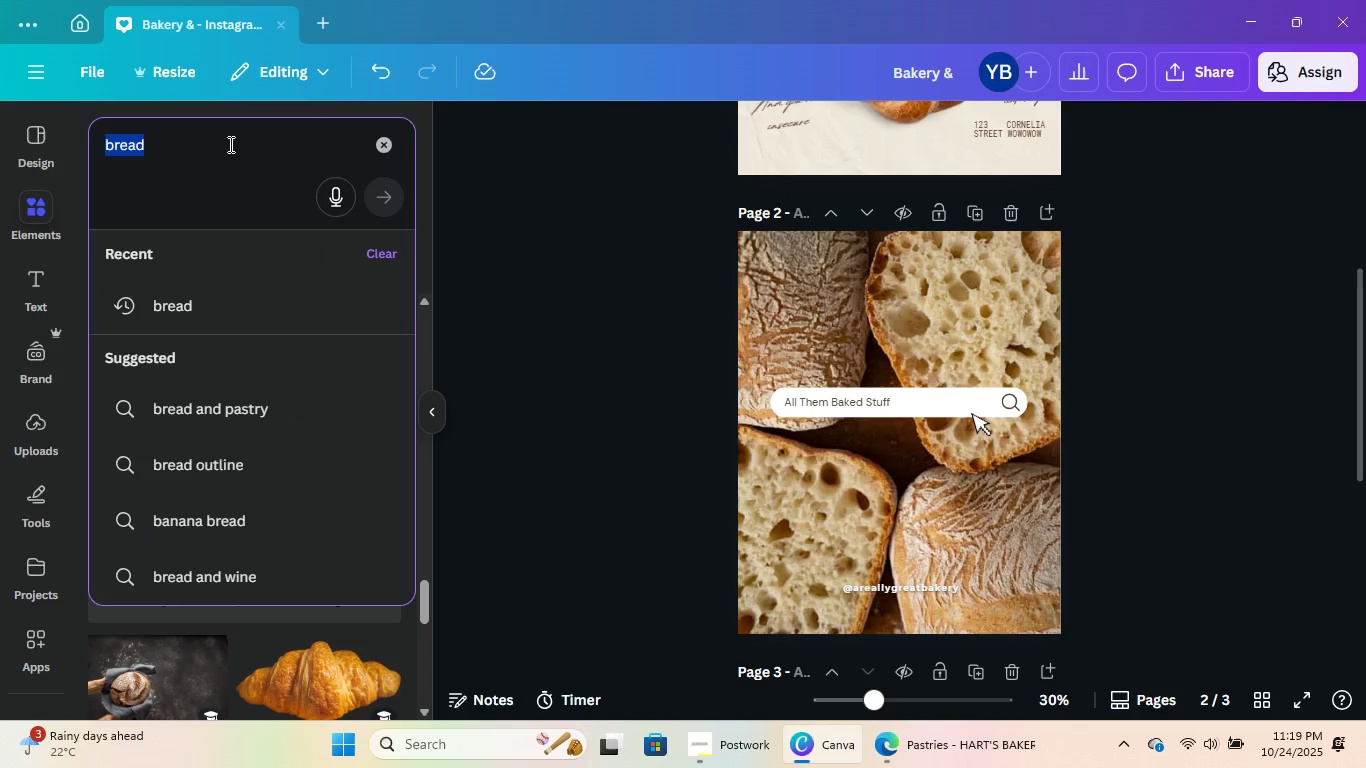 
key(Control+A)
 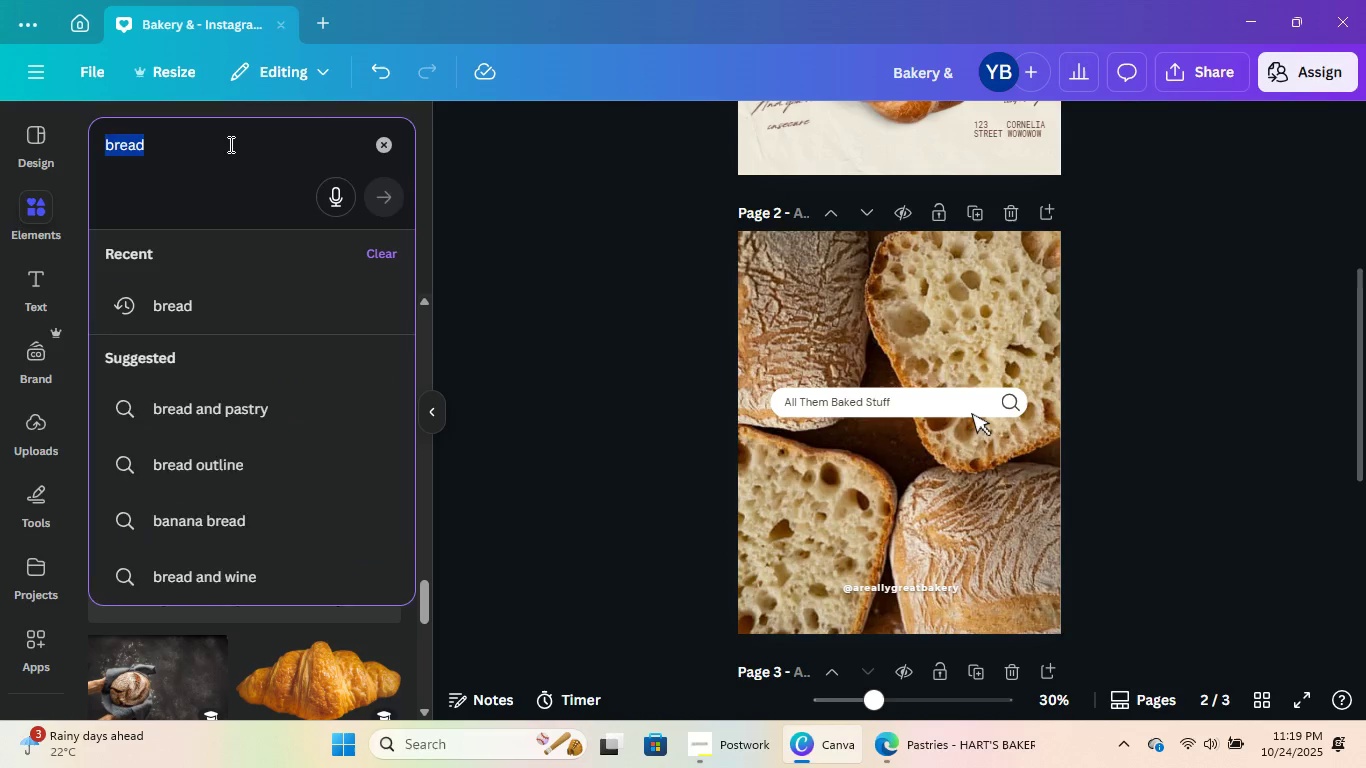 
type(autur)
key(Backspace)
type(s)
key(Backspace)
type(mn)
key(Backspace)
type(n)
 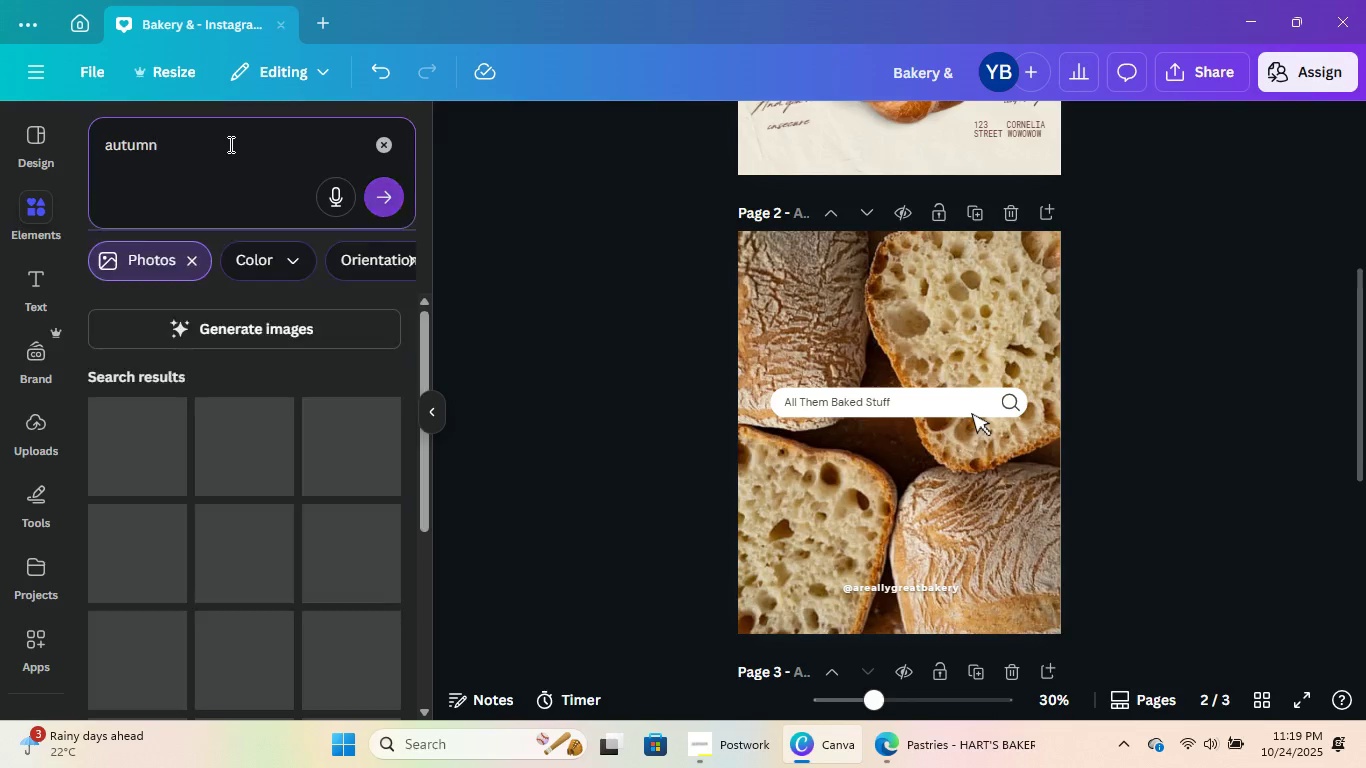 
key(Enter)
 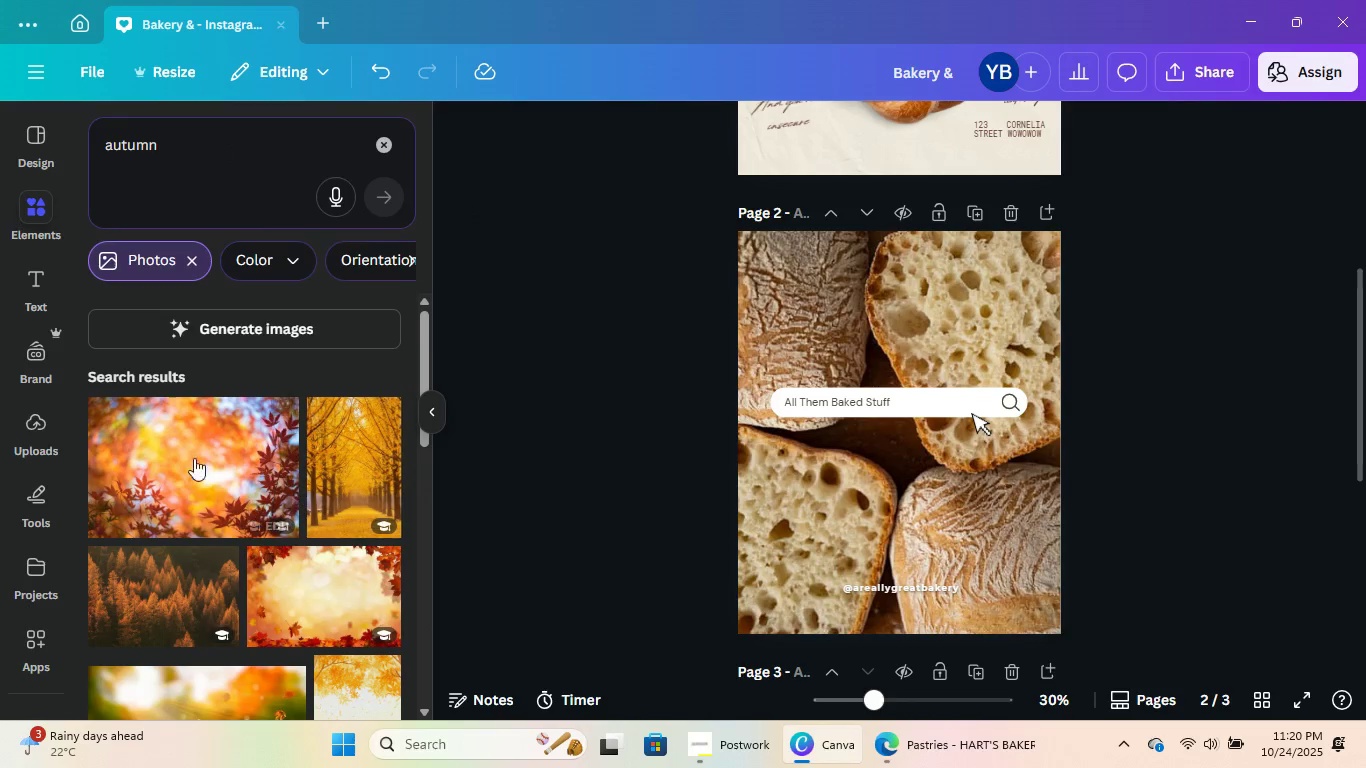 
left_click([189, 254])
 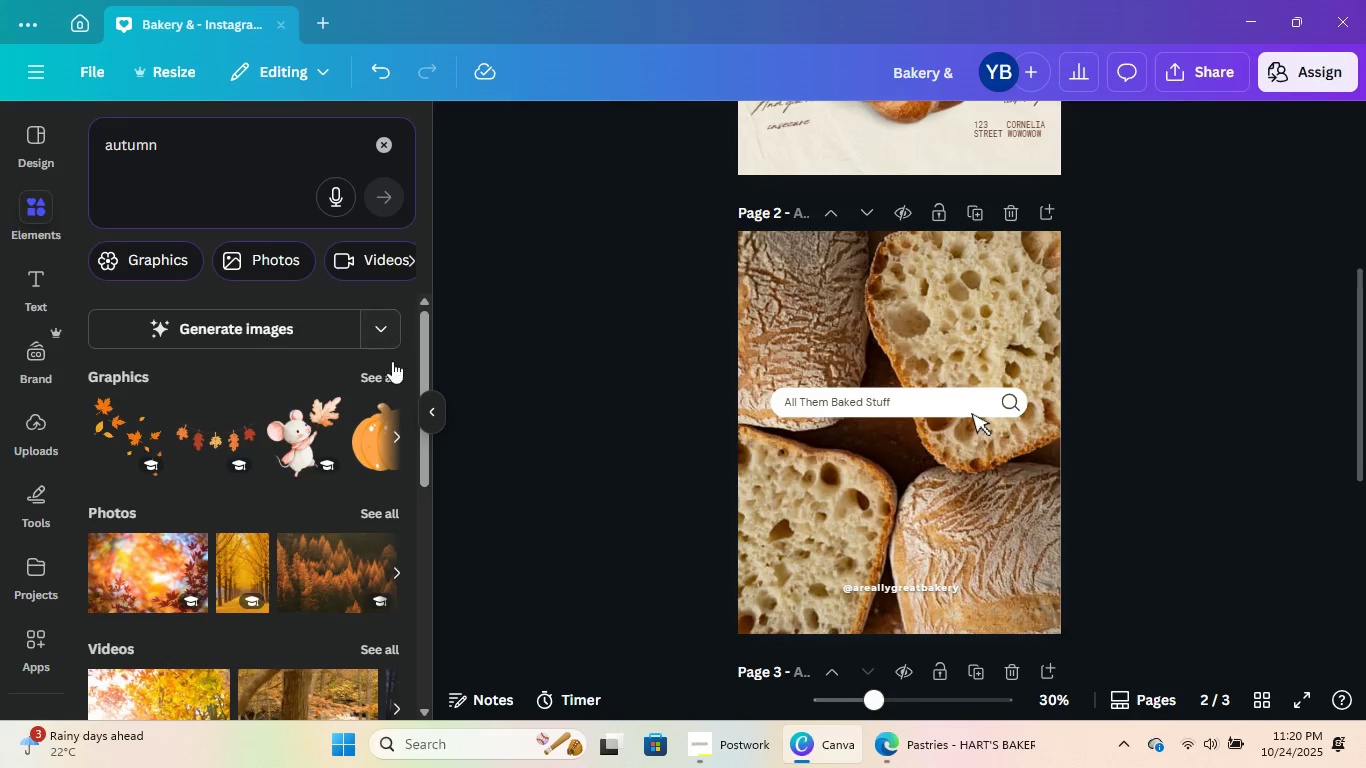 
left_click([387, 371])
 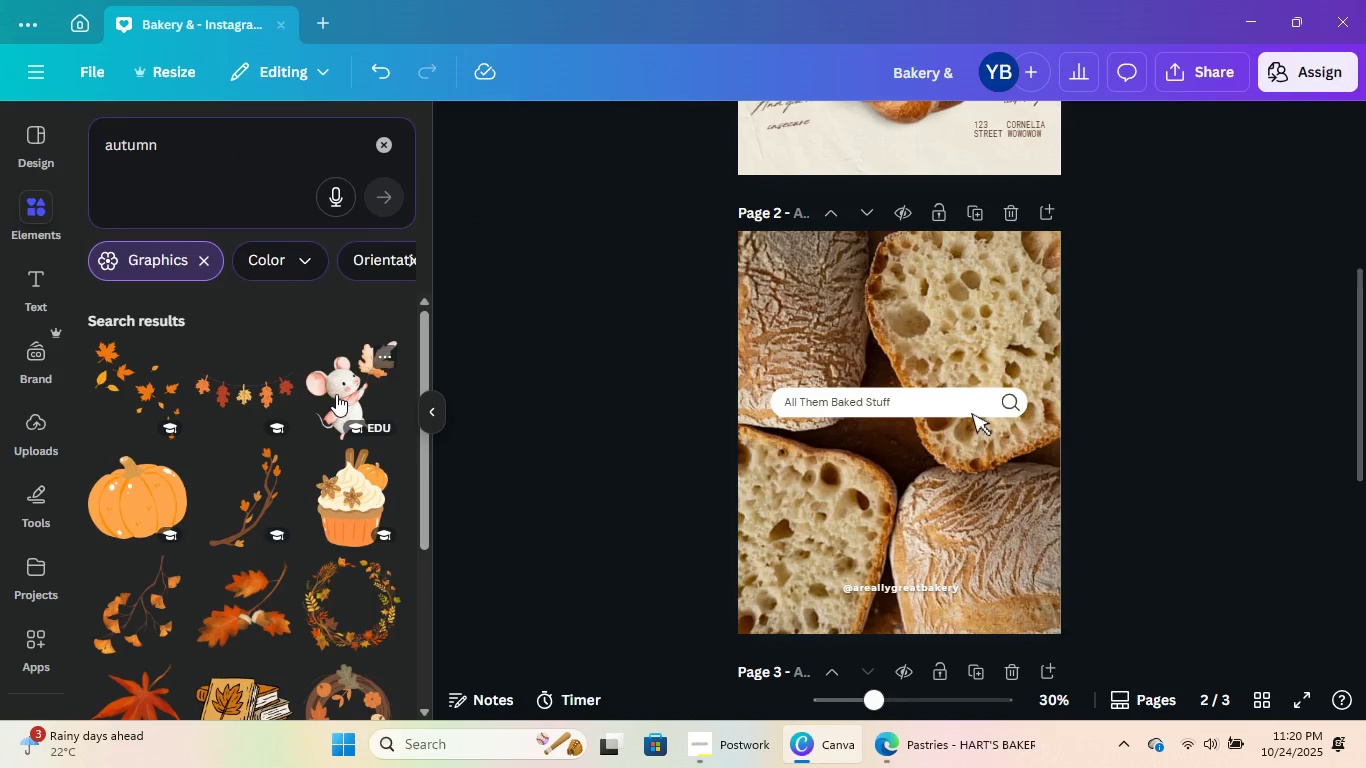 
scroll: coordinate [288, 490], scroll_direction: down, amount: 14.0
 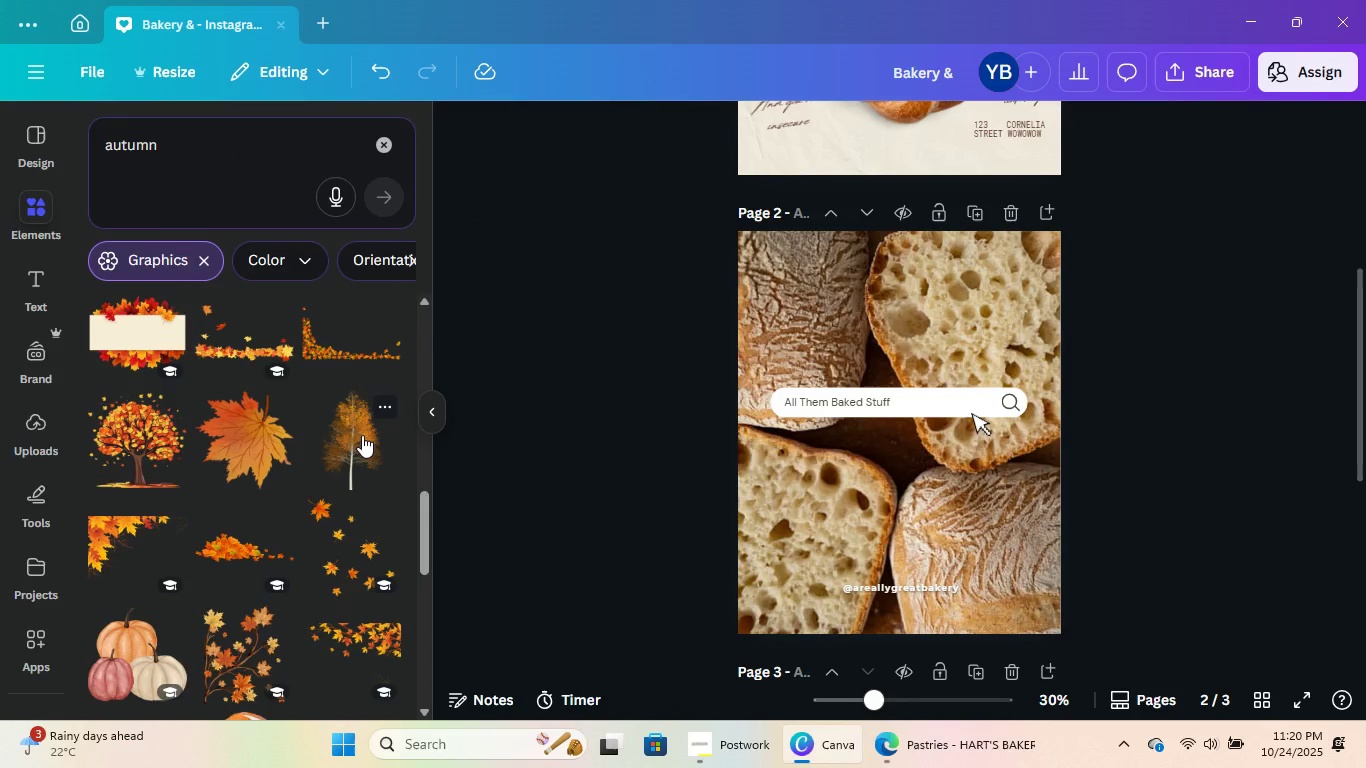 
scroll: coordinate [1363, 392], scroll_direction: up, amount: 4.0
 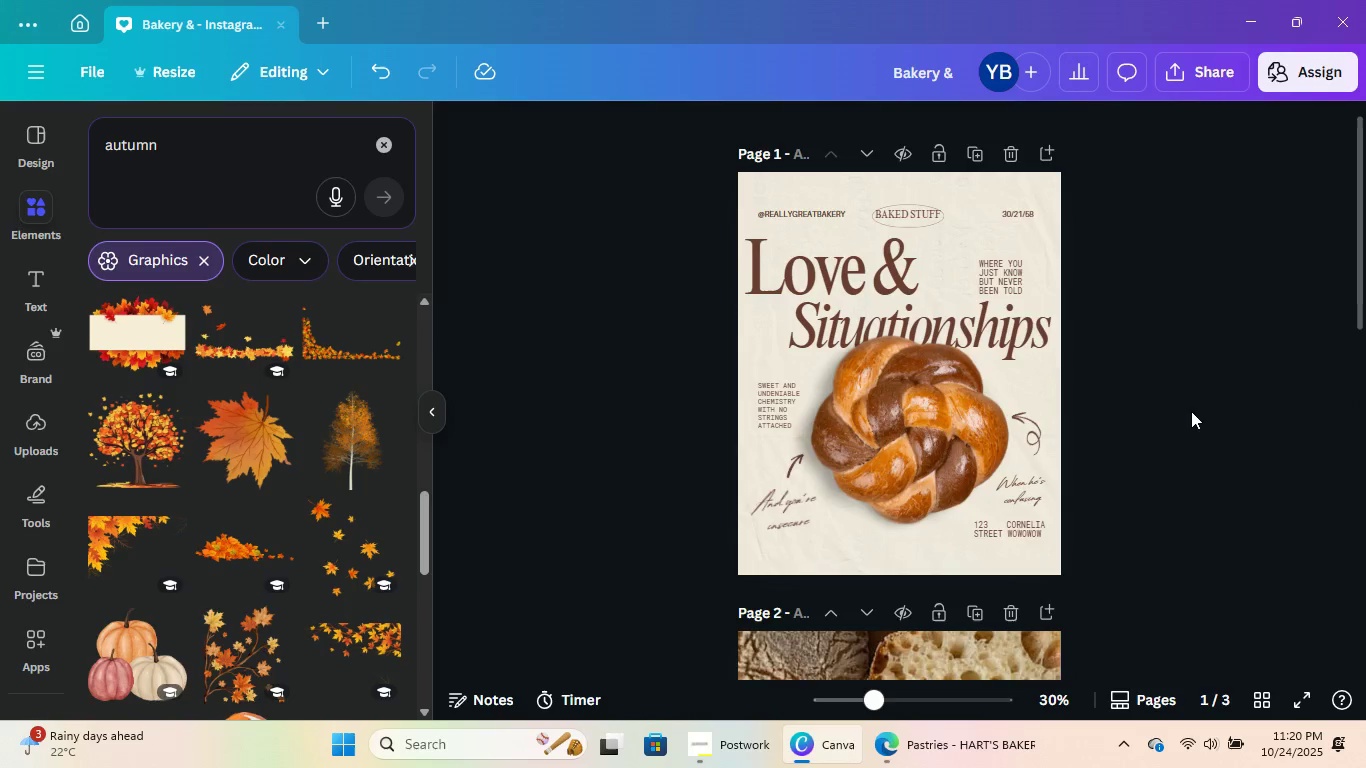 
scroll: coordinate [1190, 409], scroll_direction: down, amount: 7.0
 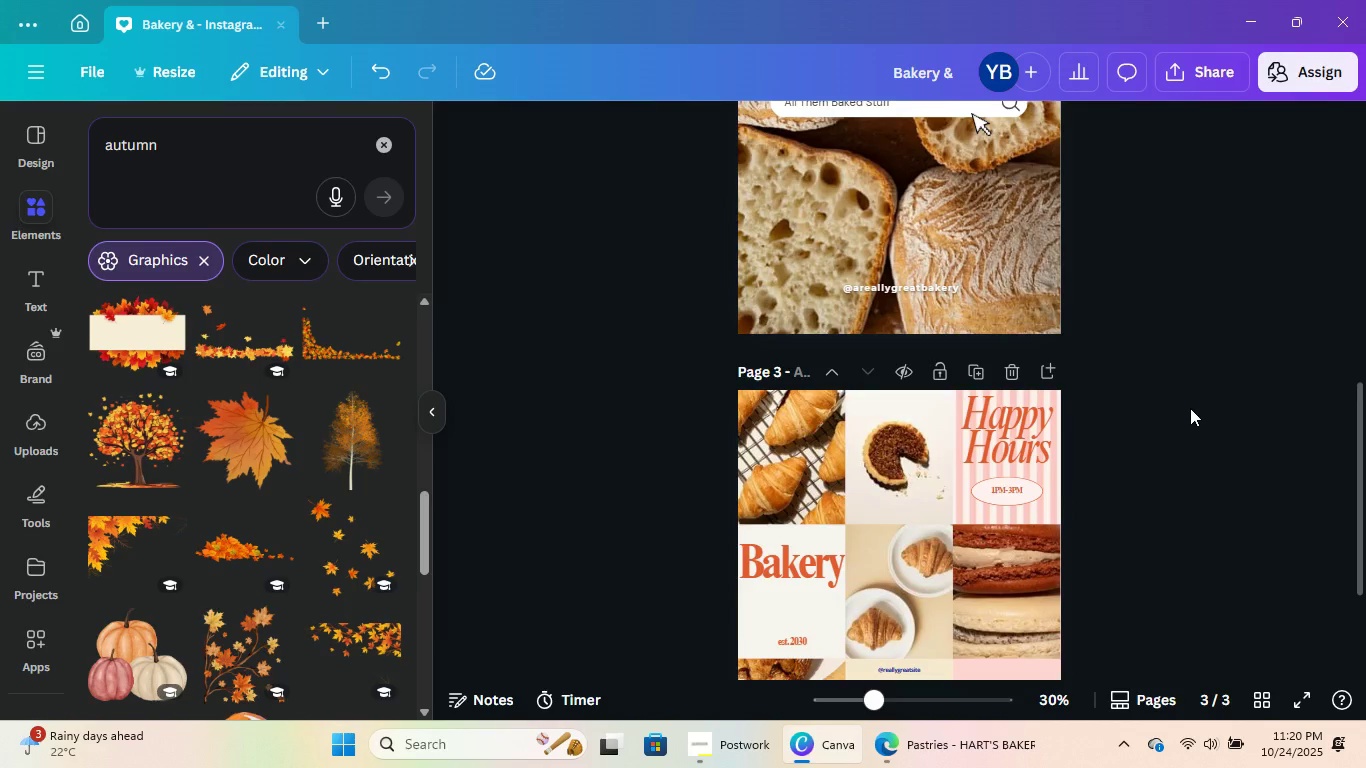 
scroll: coordinate [1190, 403], scroll_direction: up, amount: 2.0
 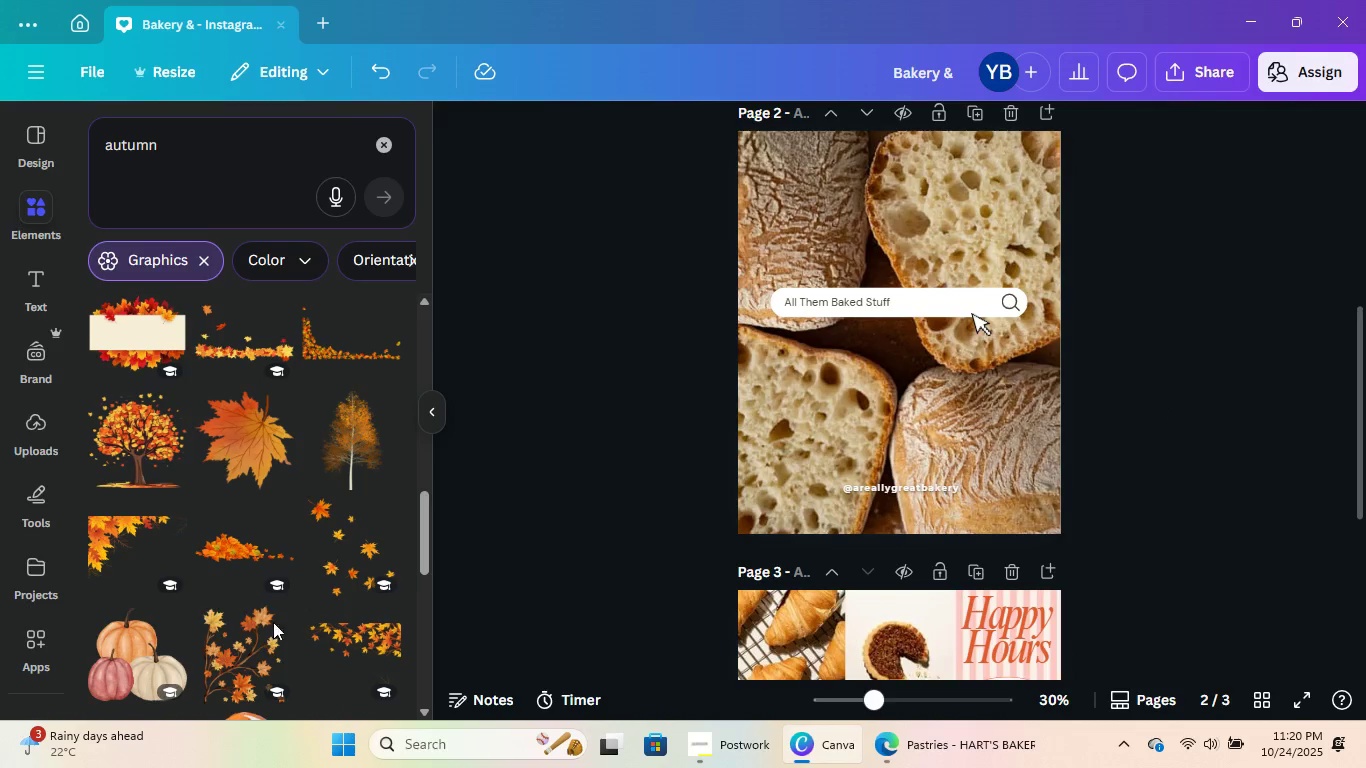 
scroll: coordinate [250, 477], scroll_direction: down, amount: 12.0
 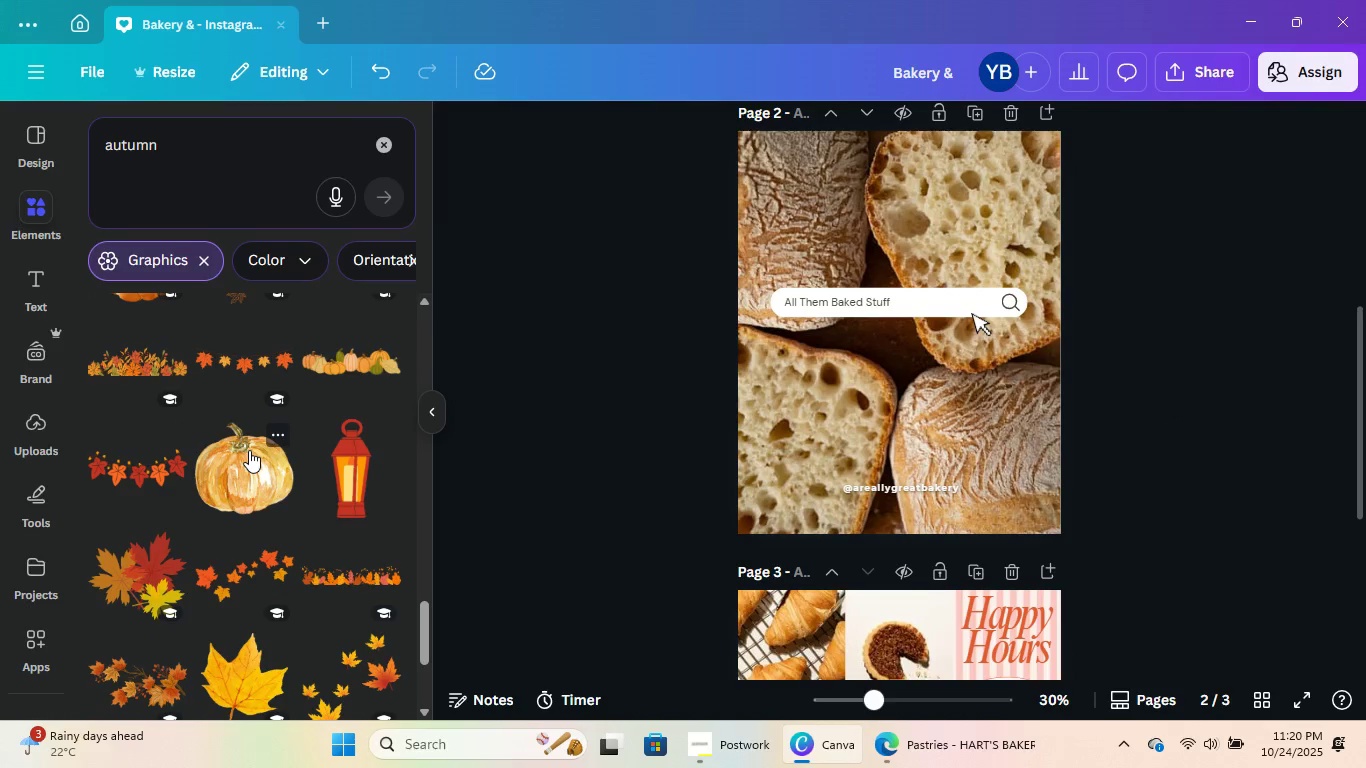 
left_click([247, 452])
 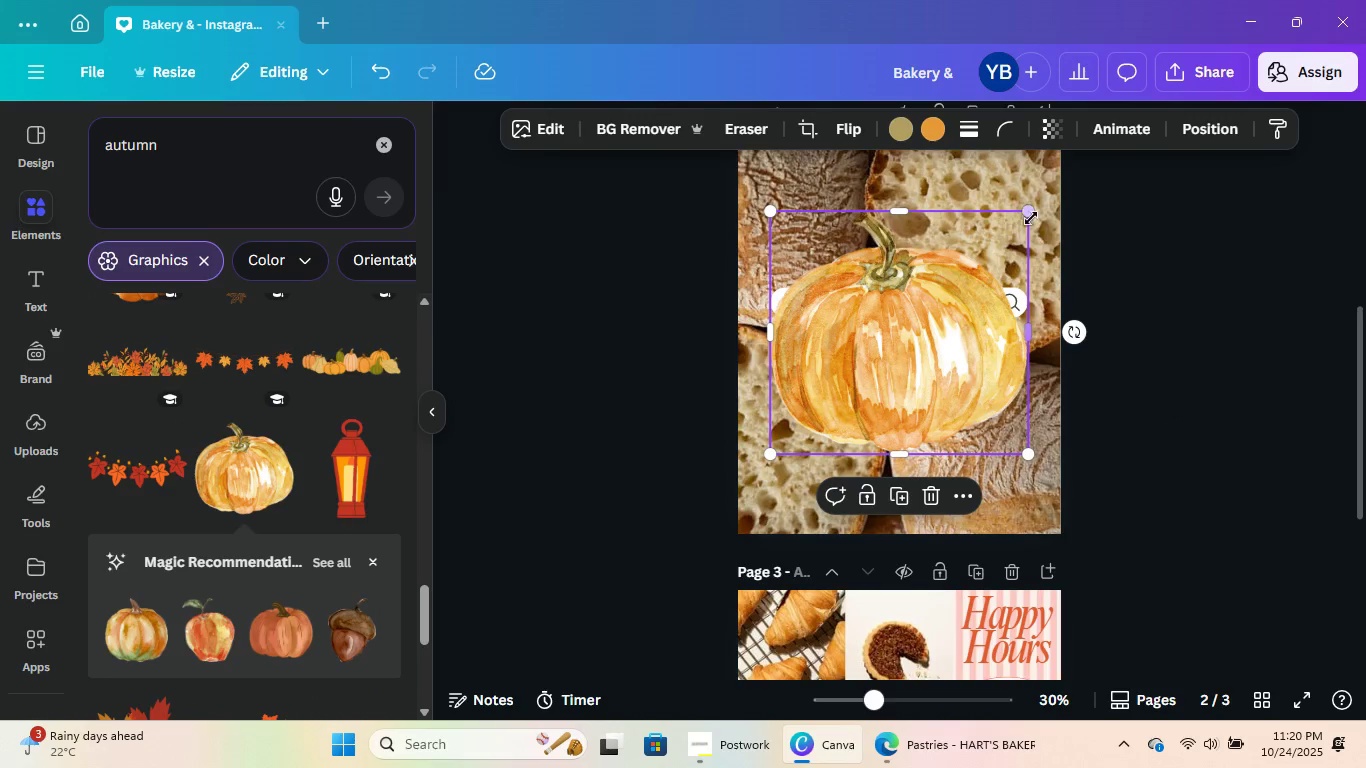 
left_click_drag(start_coordinate=[1034, 208], to_coordinate=[886, 368])
 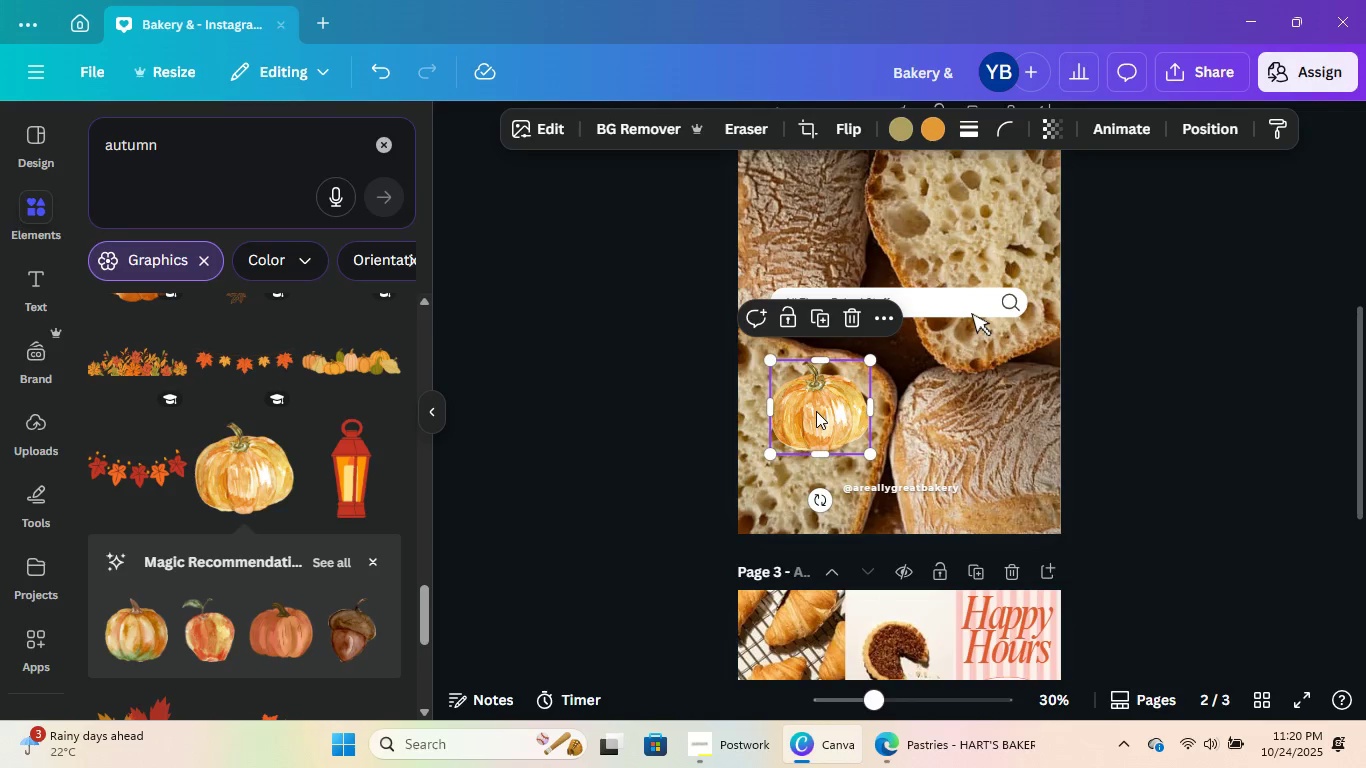 
left_click_drag(start_coordinate=[816, 411], to_coordinate=[828, 480])
 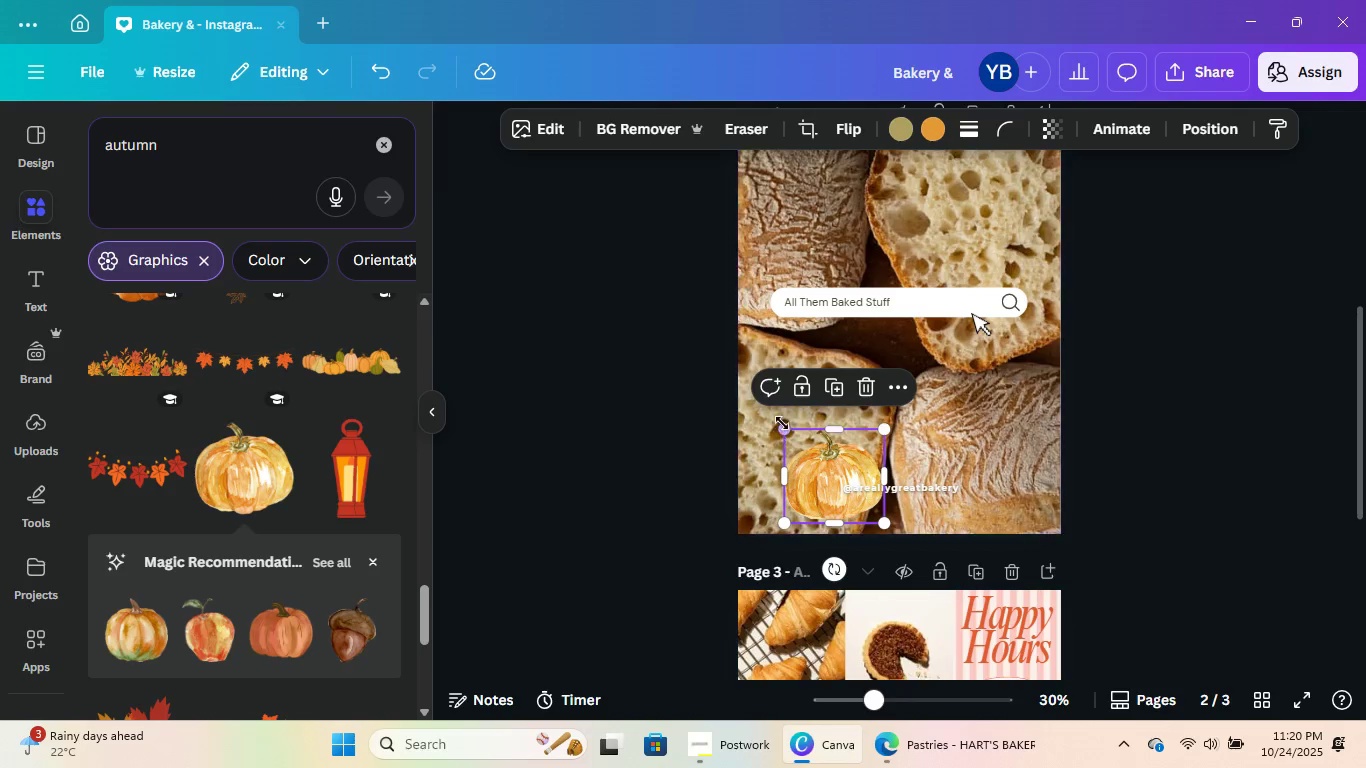 
left_click_drag(start_coordinate=[783, 421], to_coordinate=[828, 445])
 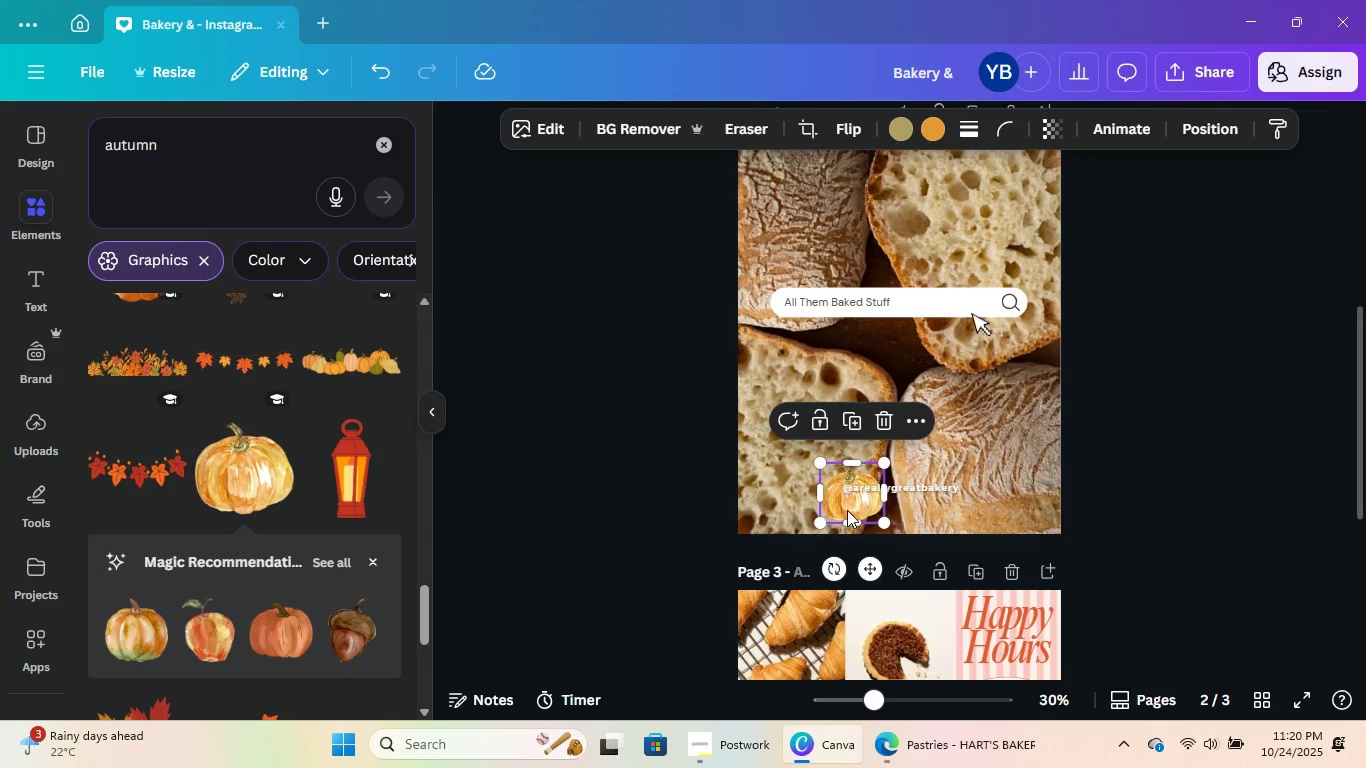 
left_click_drag(start_coordinate=[847, 510], to_coordinate=[830, 496])
 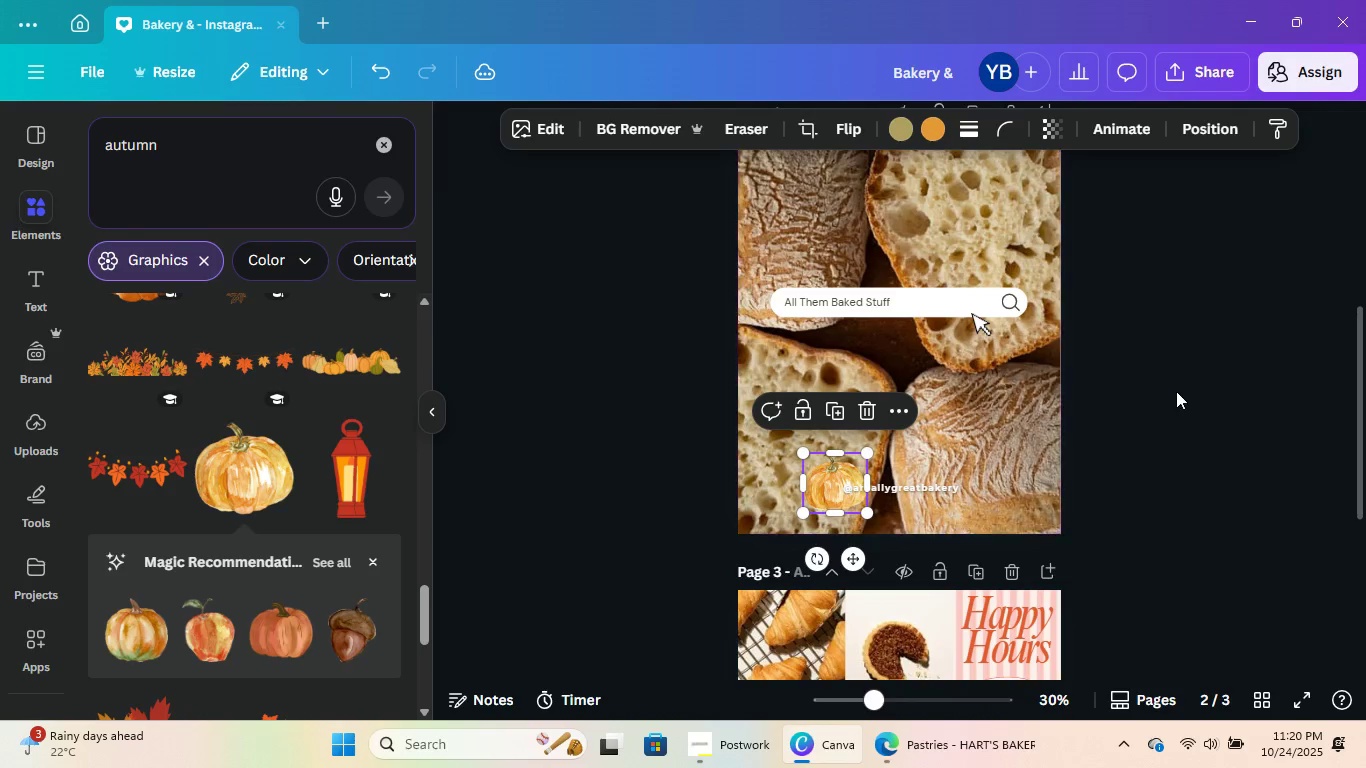 
left_click([1176, 391])
 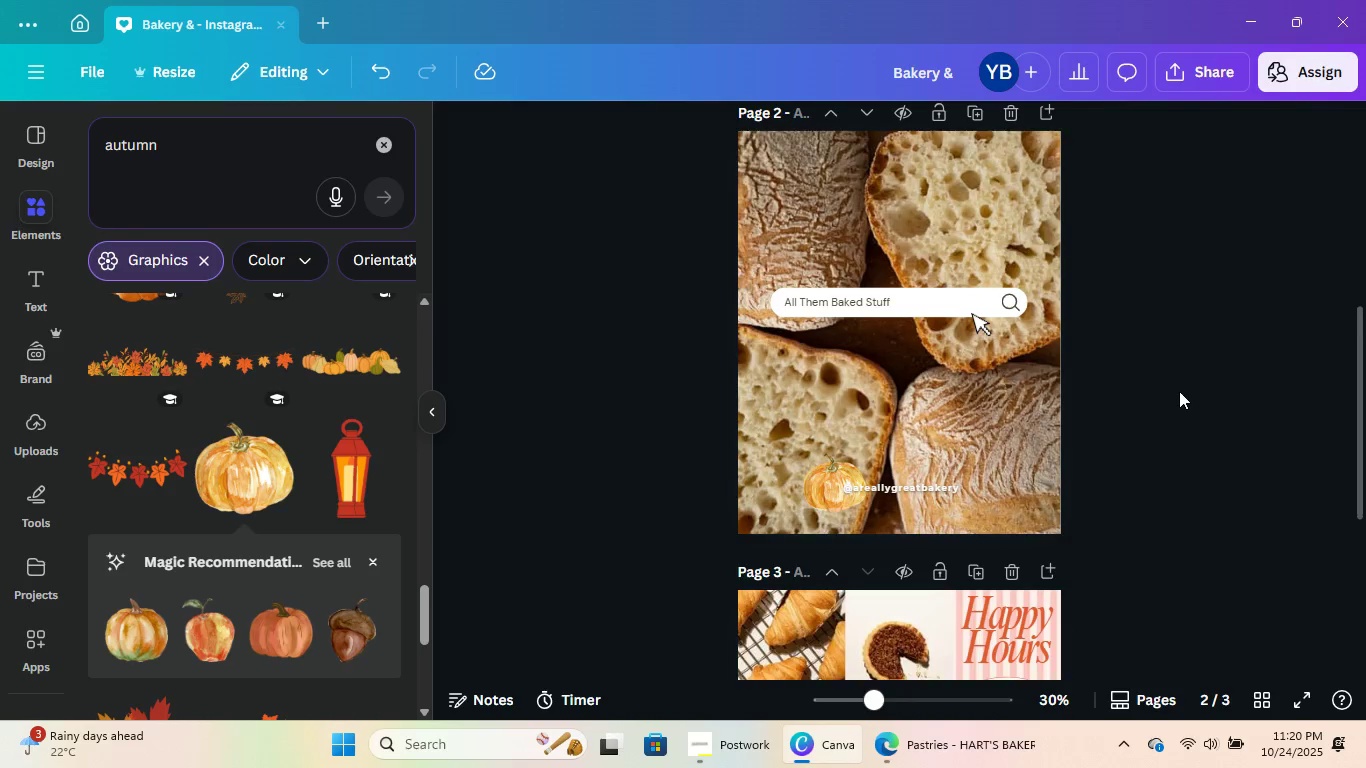 
scroll: coordinate [1179, 391], scroll_direction: none, amount: 0.0
 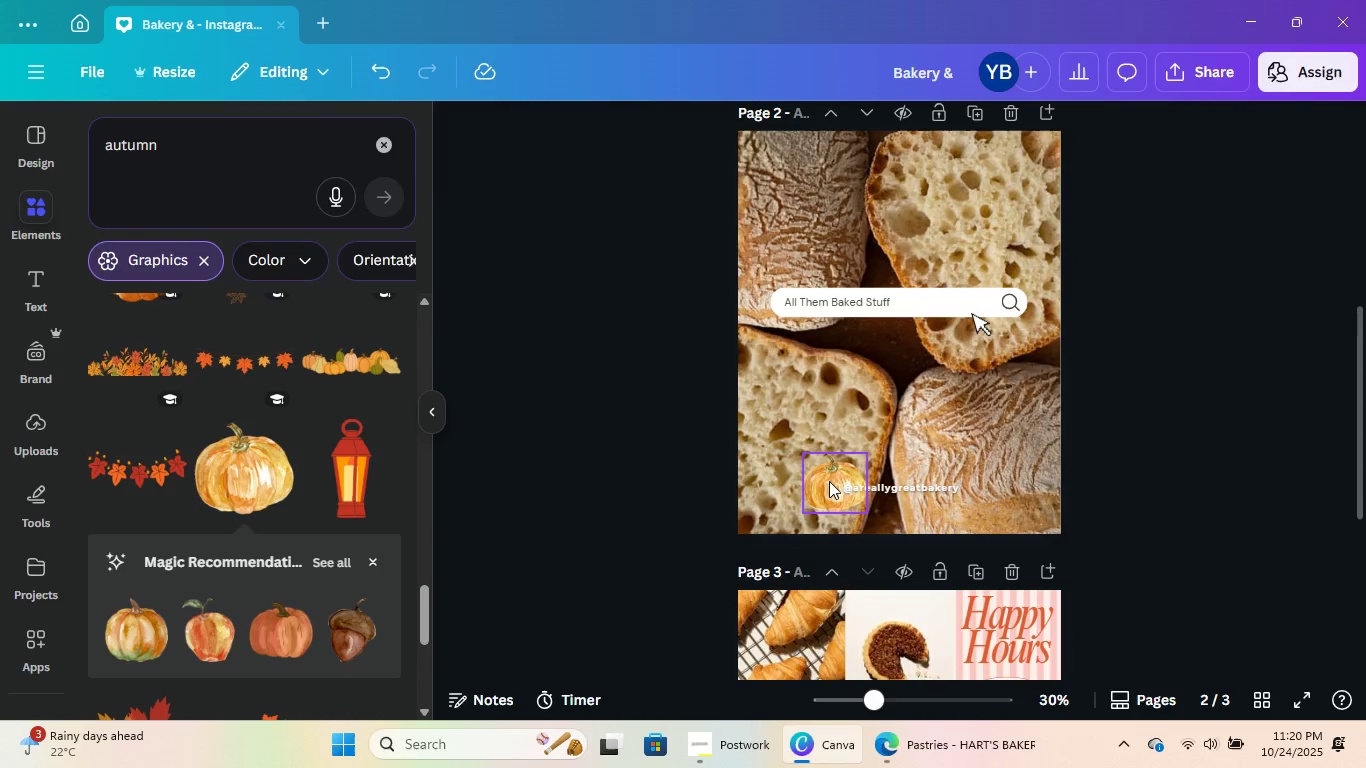 
left_click_drag(start_coordinate=[825, 483], to_coordinate=[936, 284])
 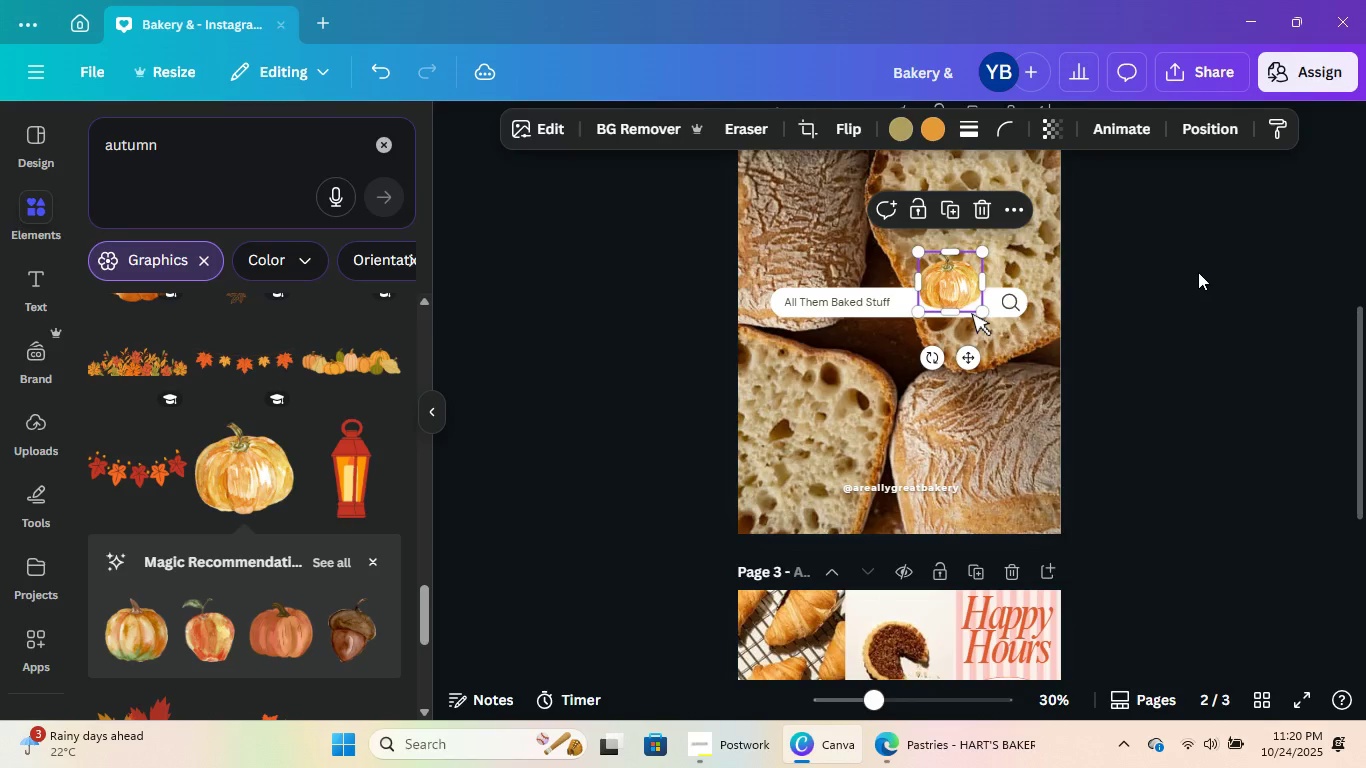 
left_click([1198, 272])
 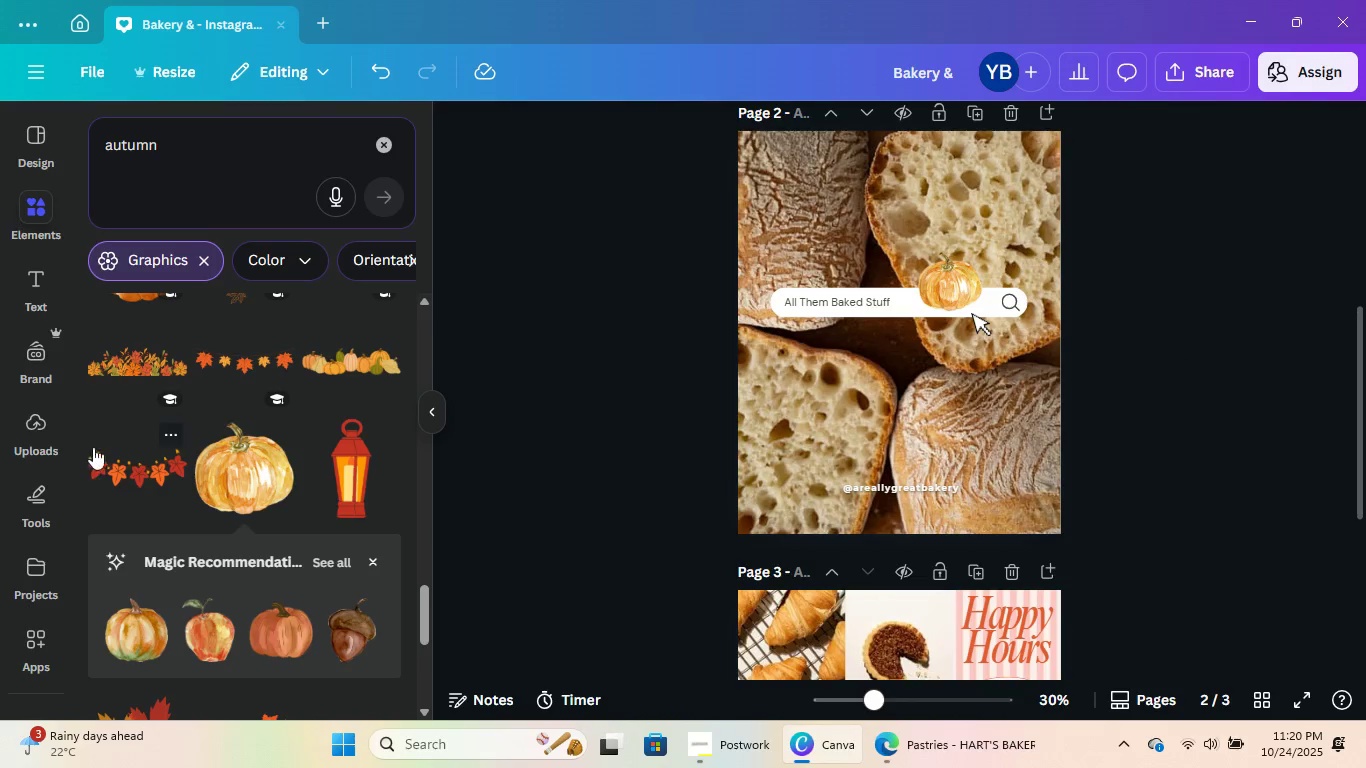 
scroll: coordinate [513, 380], scroll_direction: down, amount: 1.0
 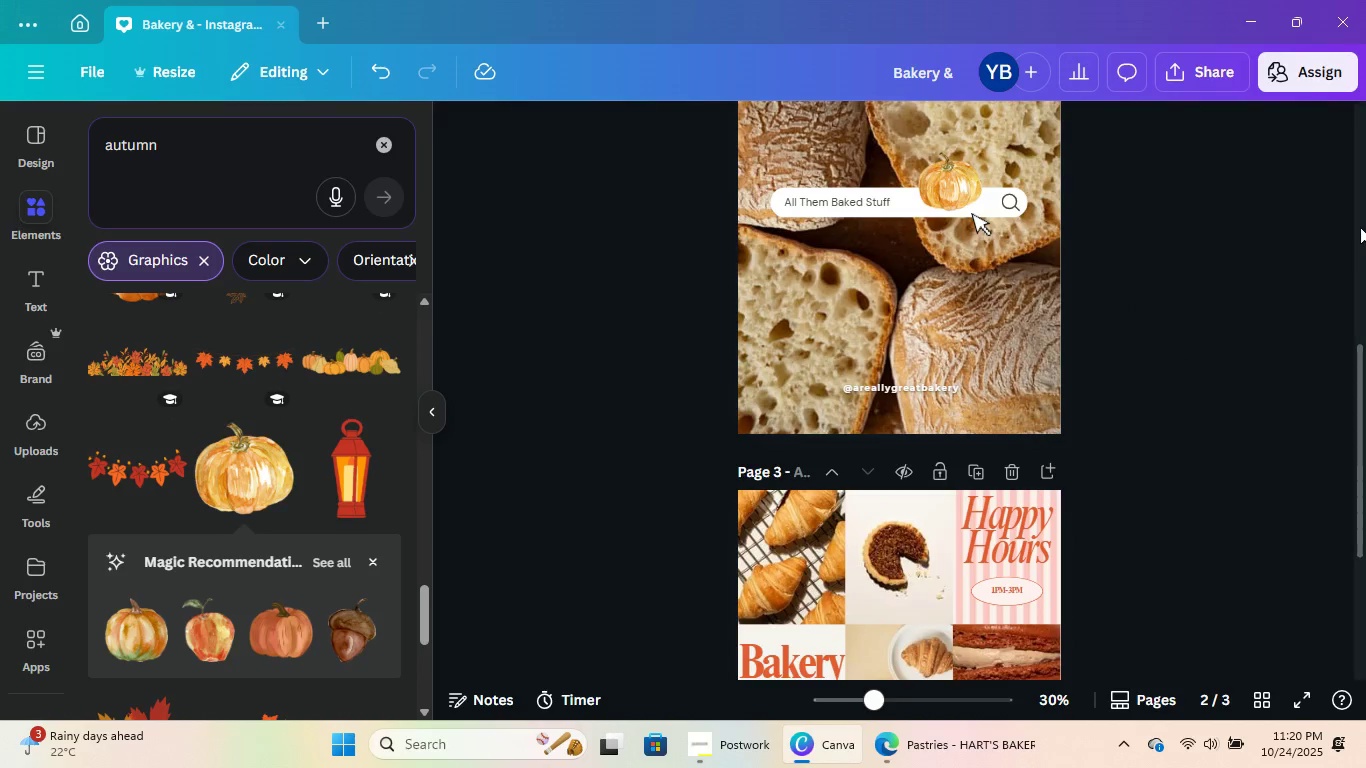 
scroll: coordinate [1088, 267], scroll_direction: up, amount: 3.0
 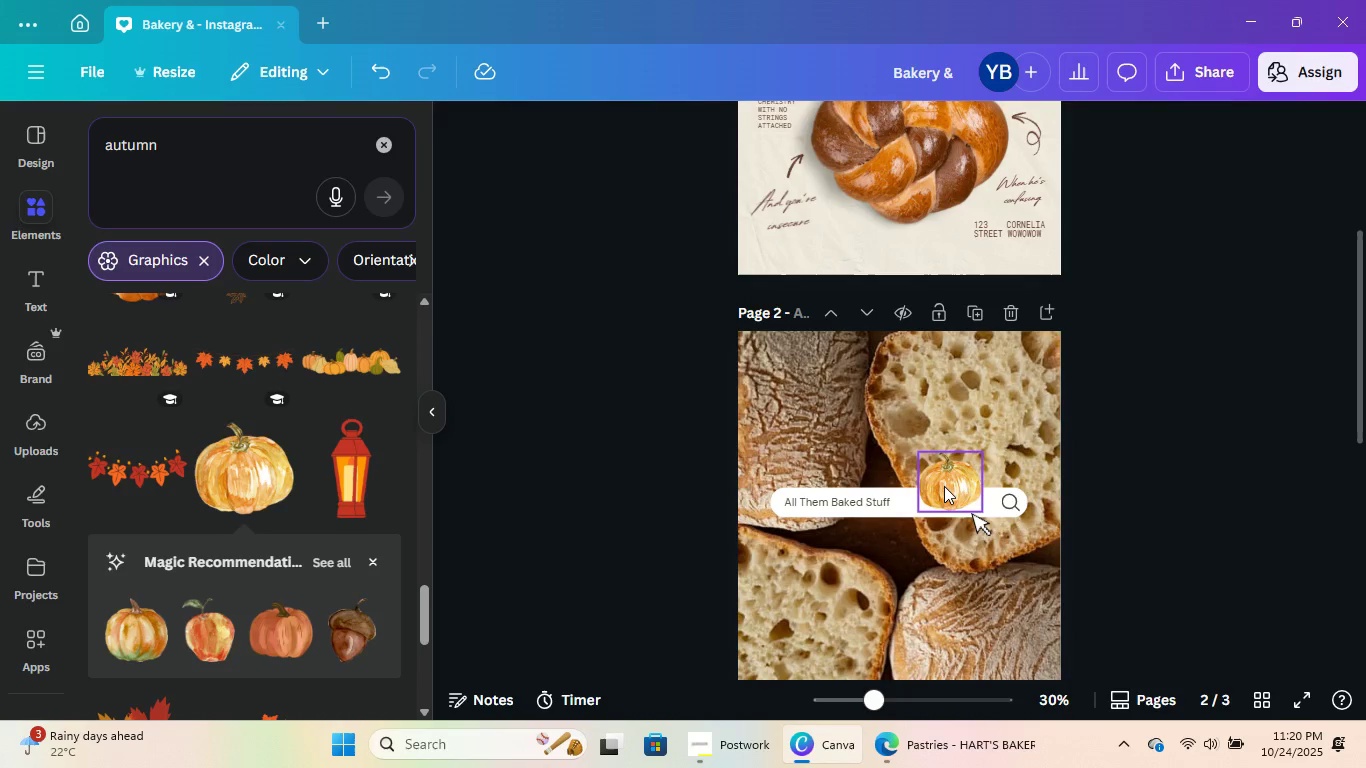 
left_click([944, 486])
 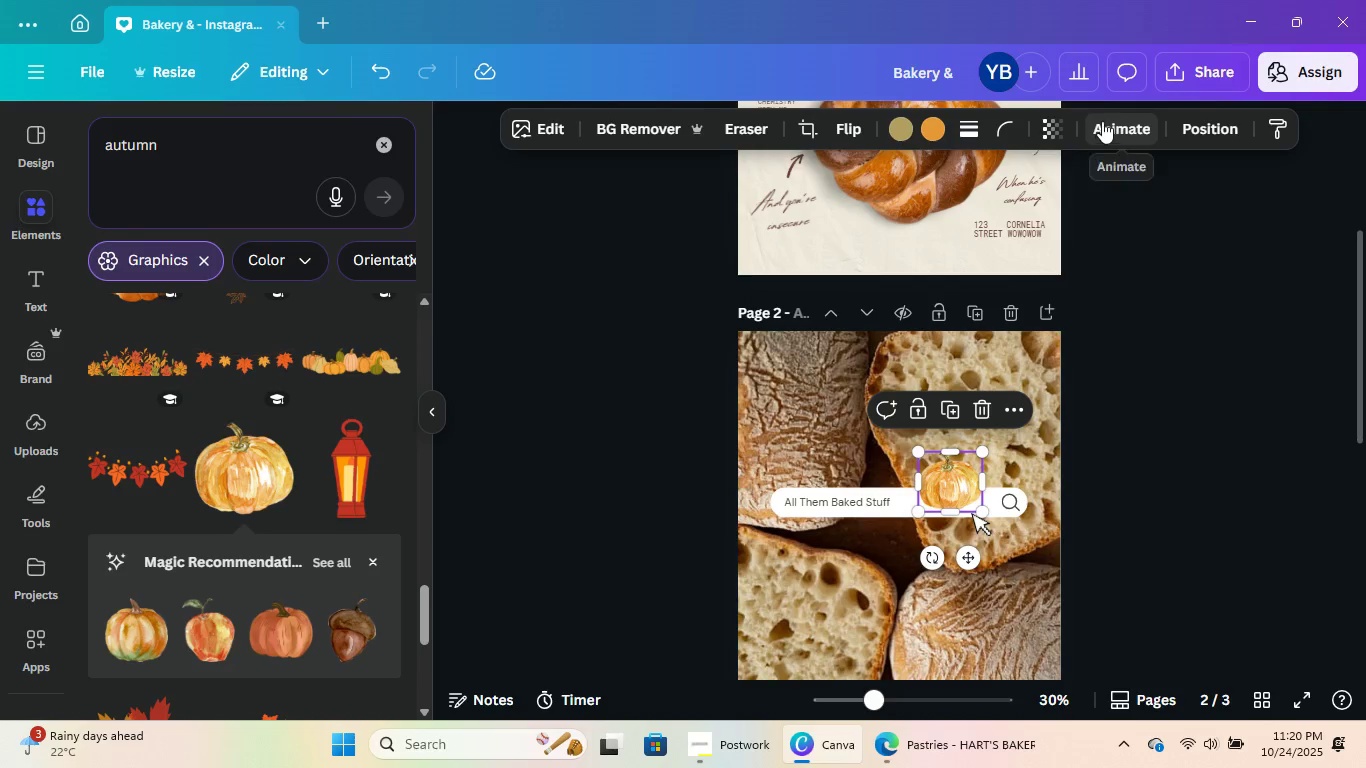 
left_click([1102, 121])
 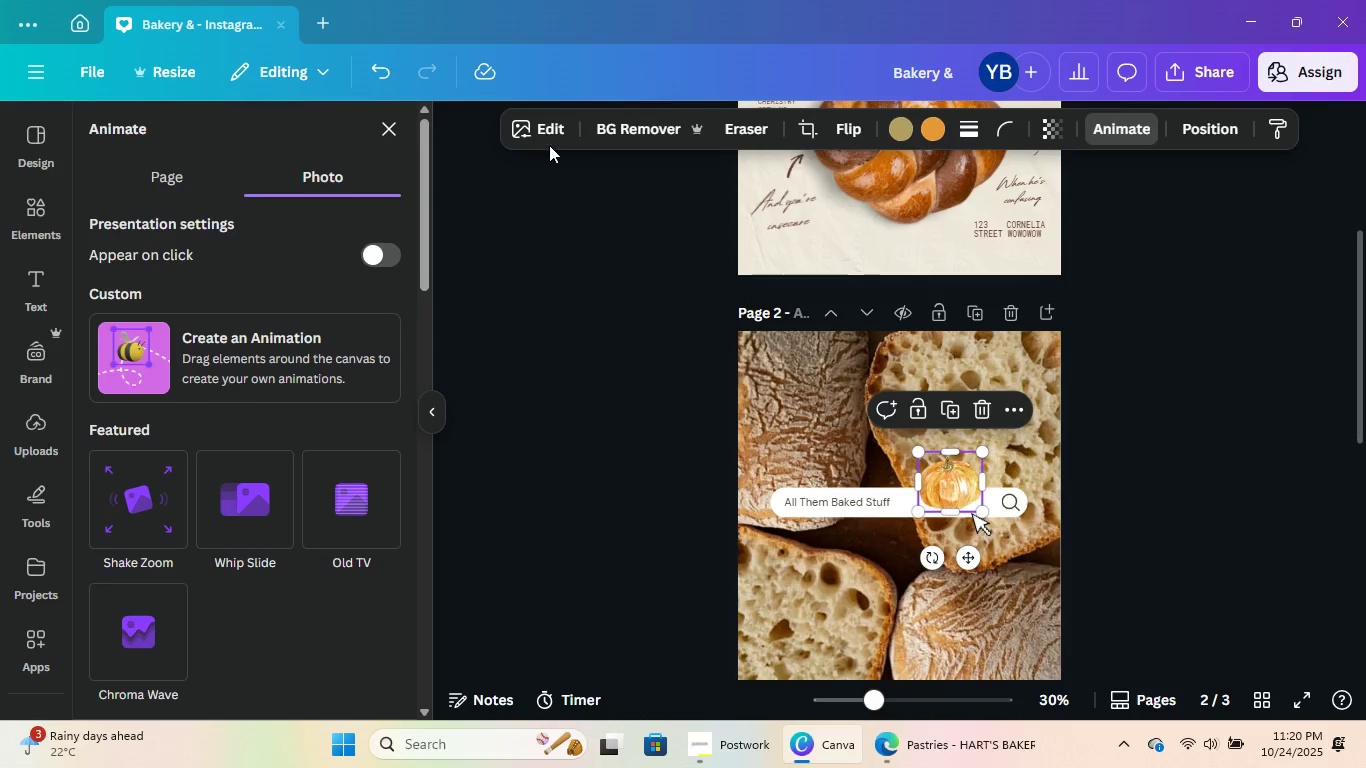 
left_click([548, 143])
 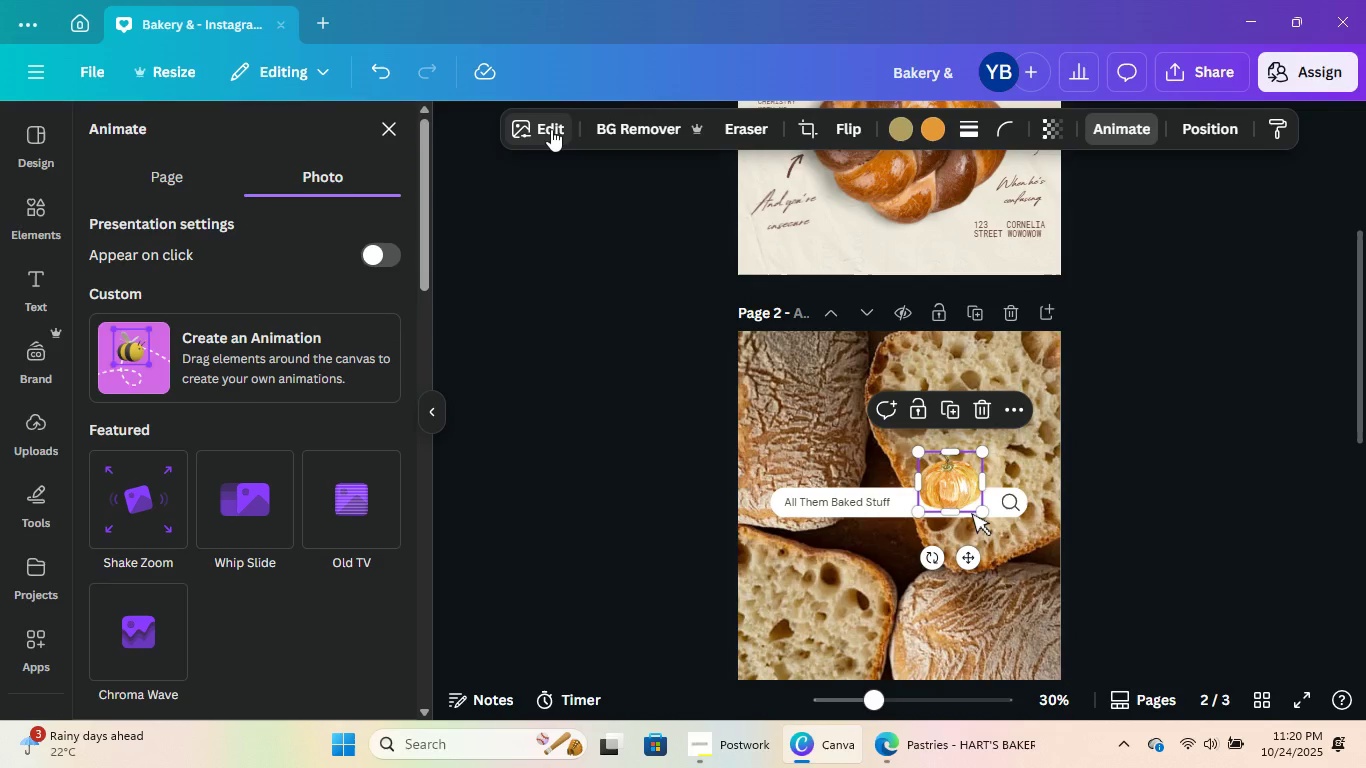 
left_click([552, 132])
 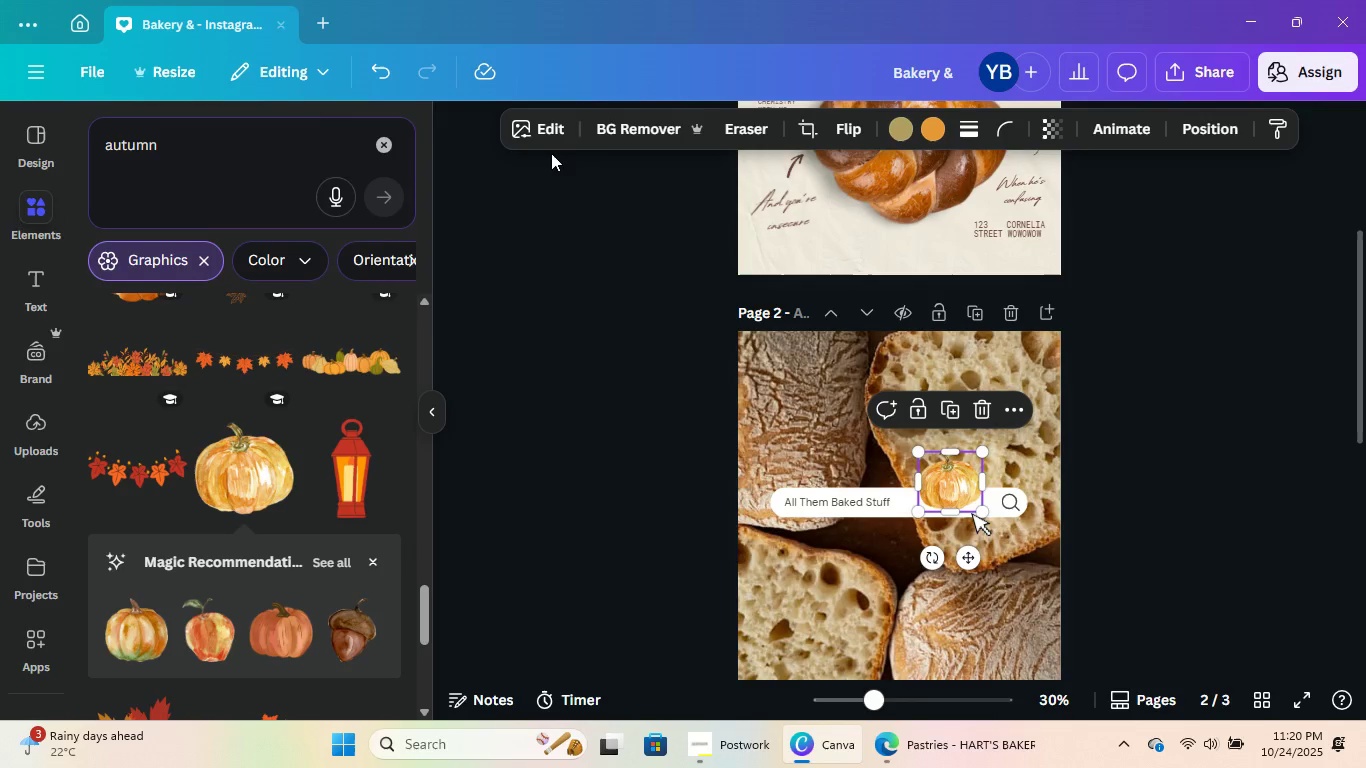 
left_click([541, 121])
 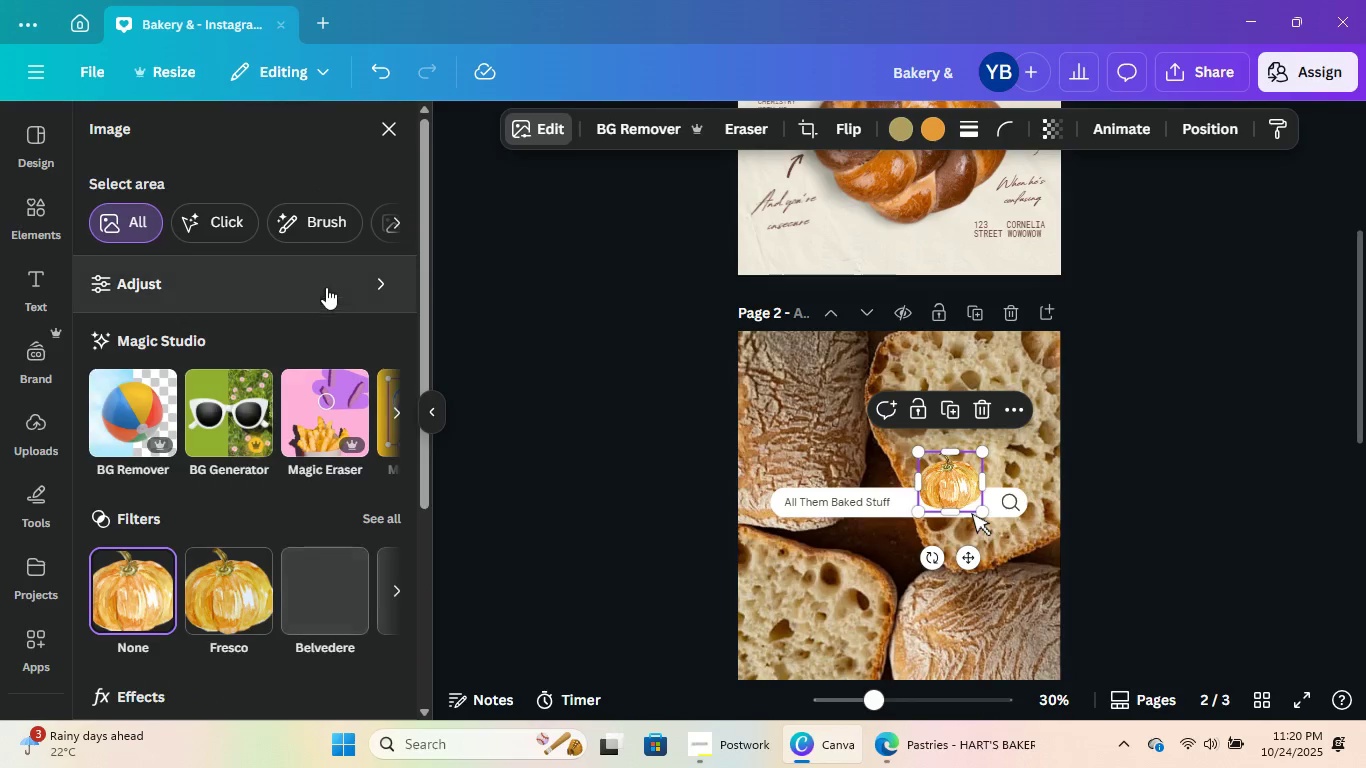 
scroll: coordinate [291, 311], scroll_direction: down, amount: 5.0
 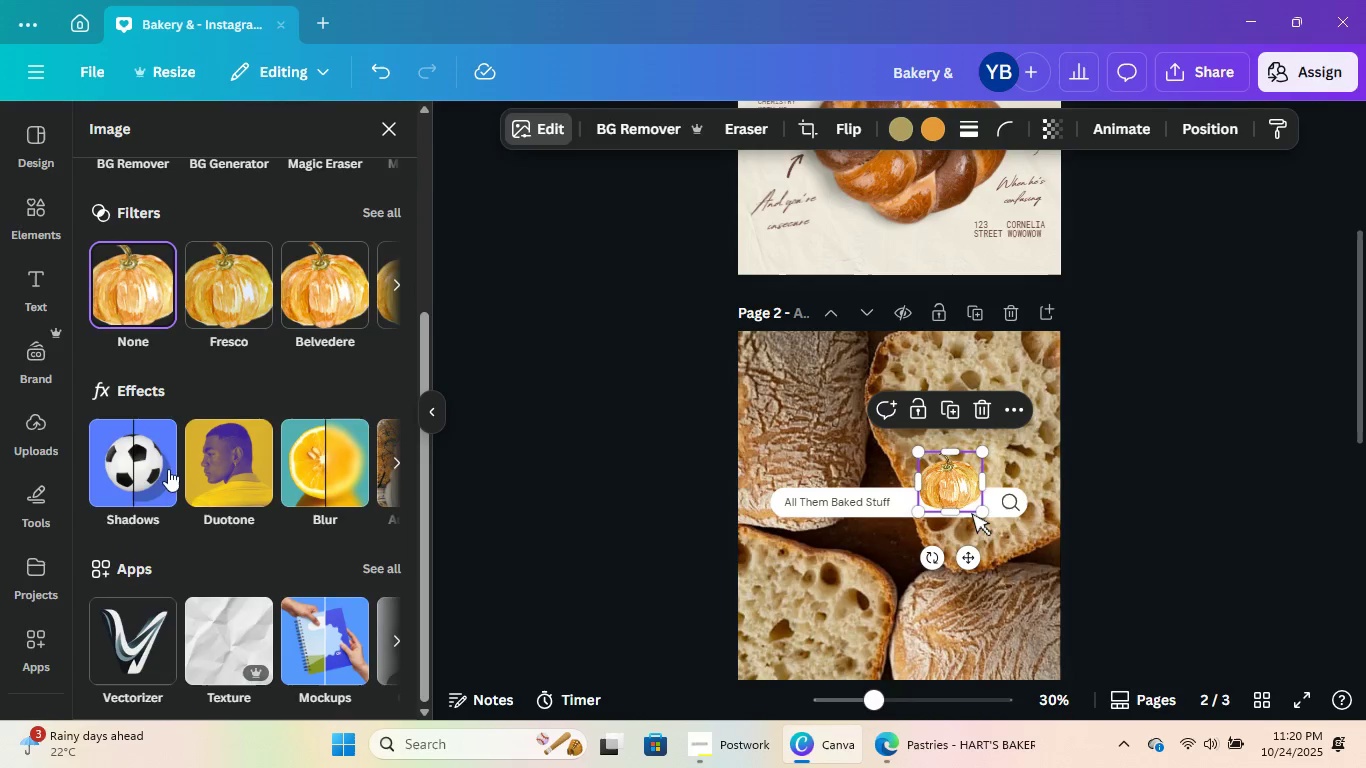 
left_click([155, 484])
 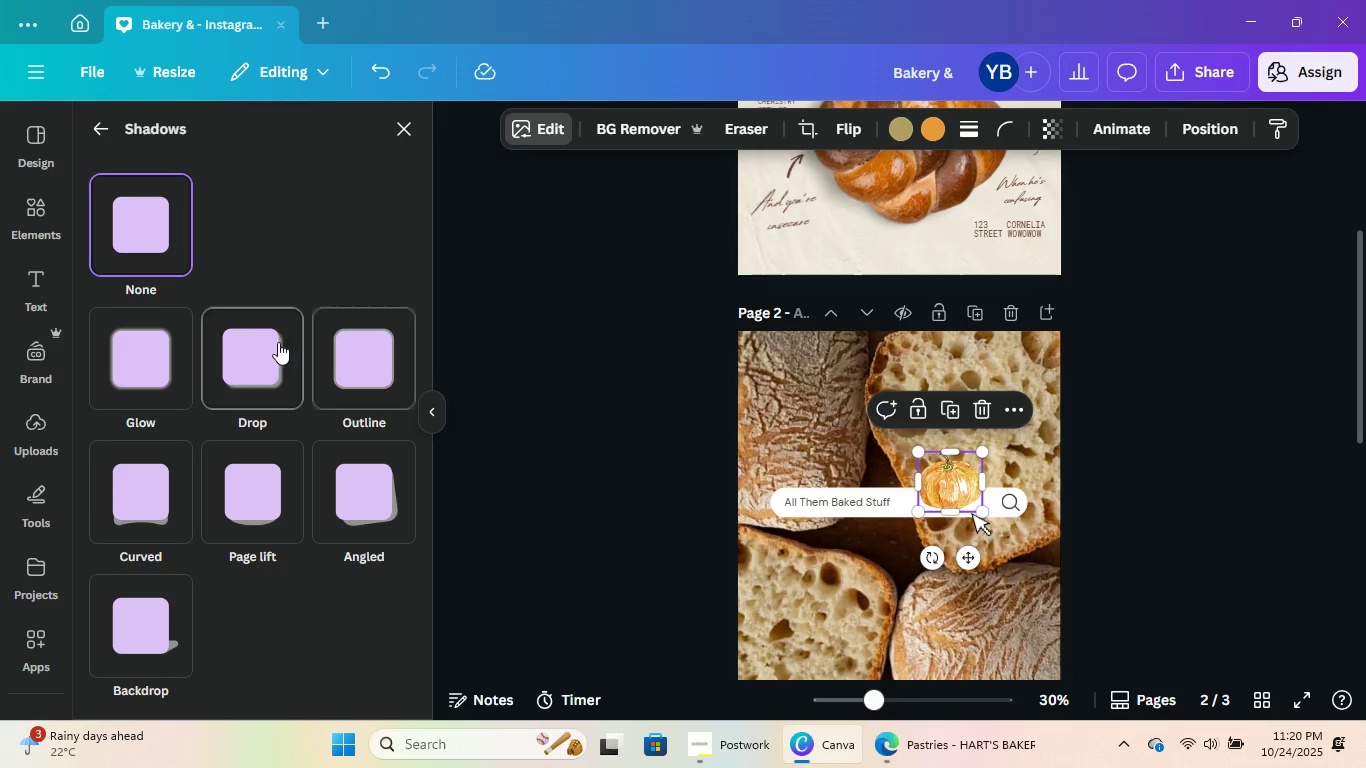 
left_click([278, 342])
 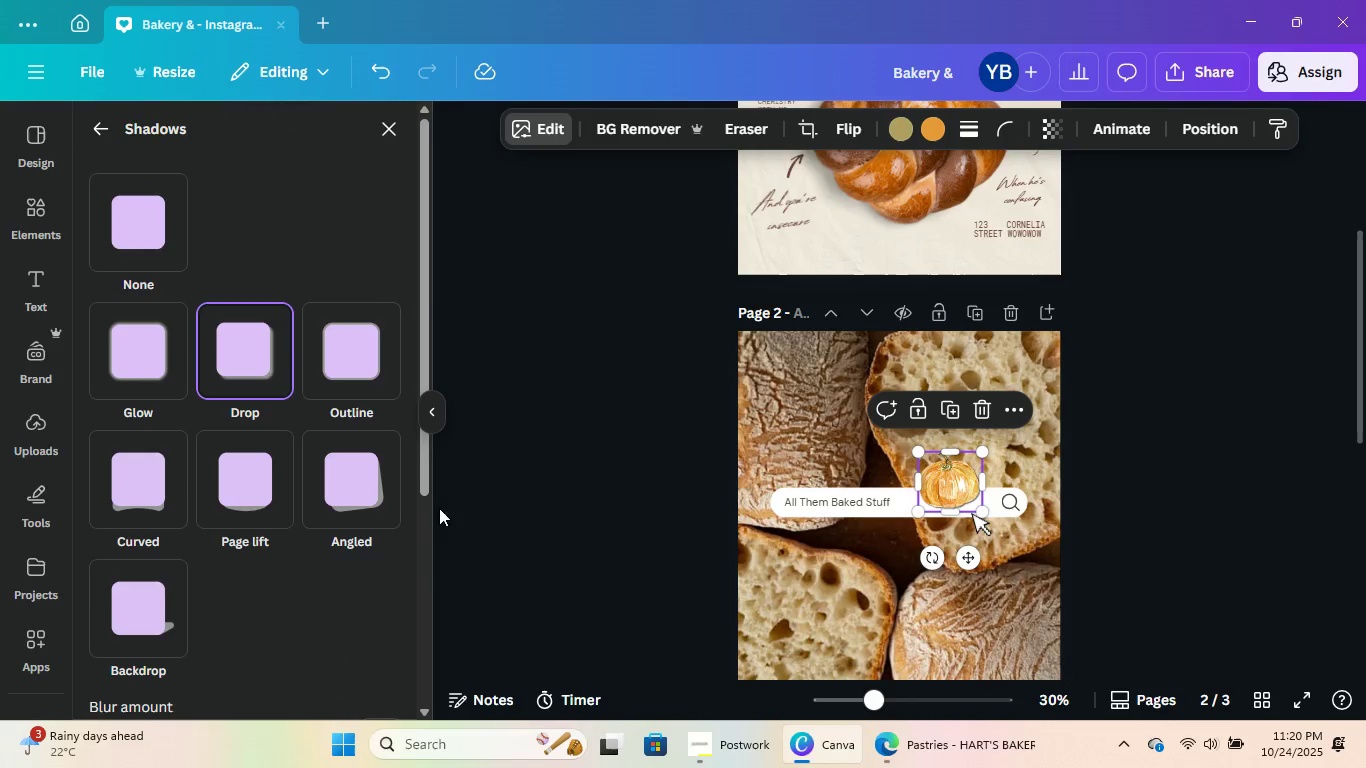 
scroll: coordinate [346, 524], scroll_direction: down, amount: 4.0
 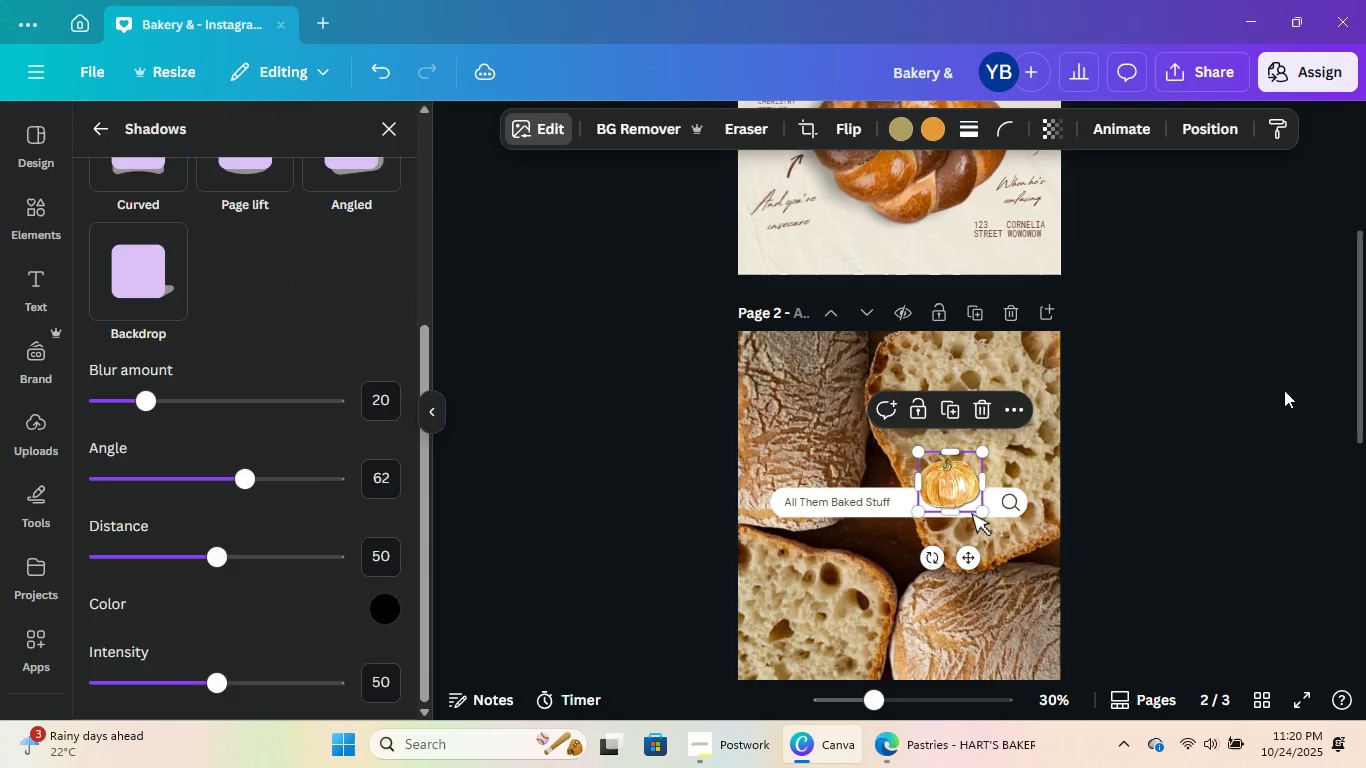 
double_click([1284, 390])
 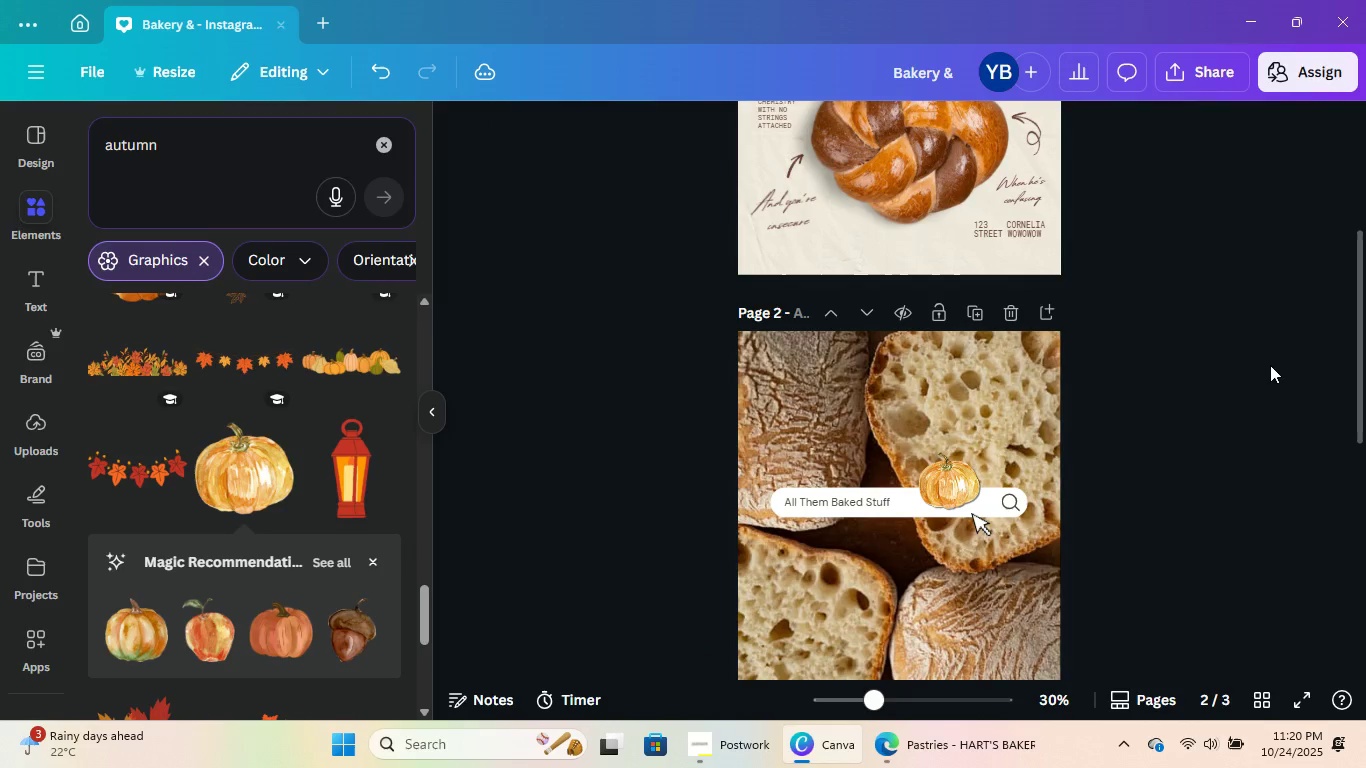 
scroll: coordinate [1271, 353], scroll_direction: down, amount: 3.0
 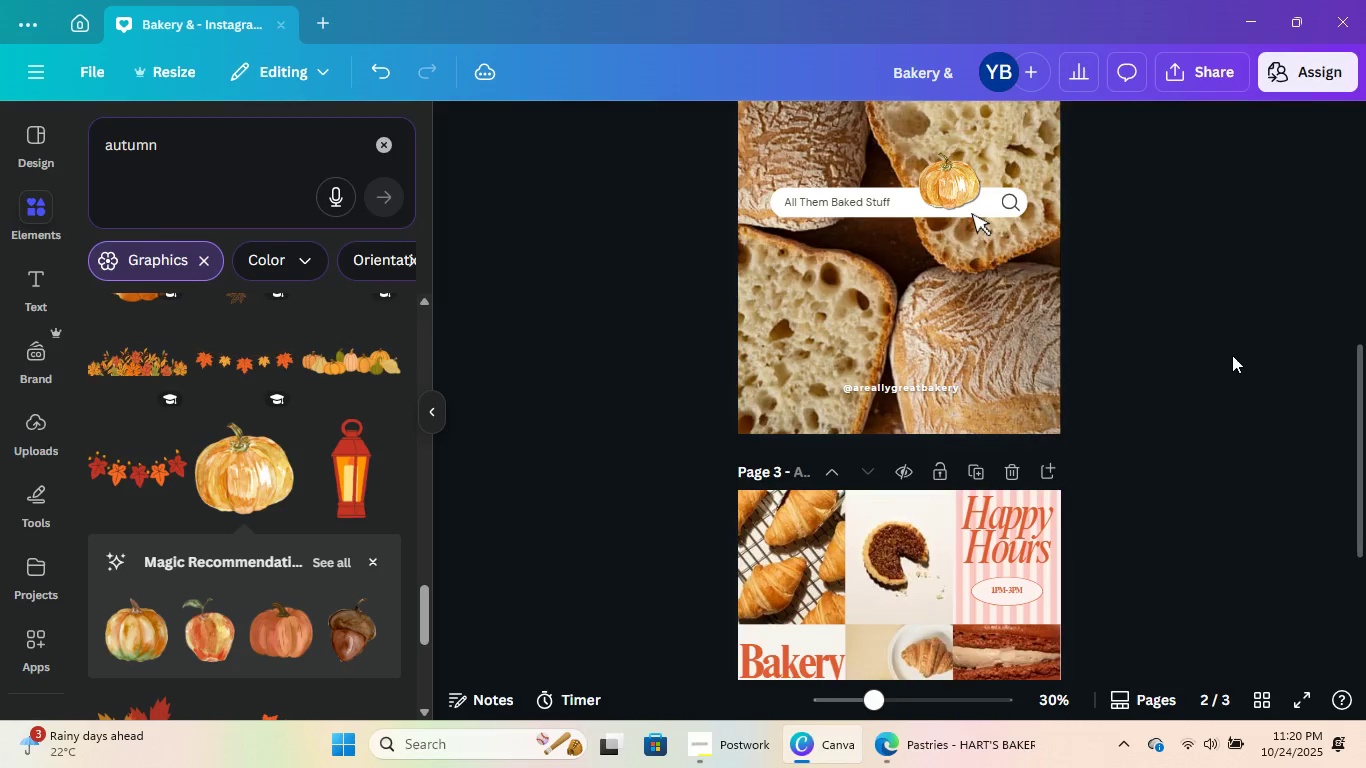 
scroll: coordinate [1232, 355], scroll_direction: up, amount: 2.0
 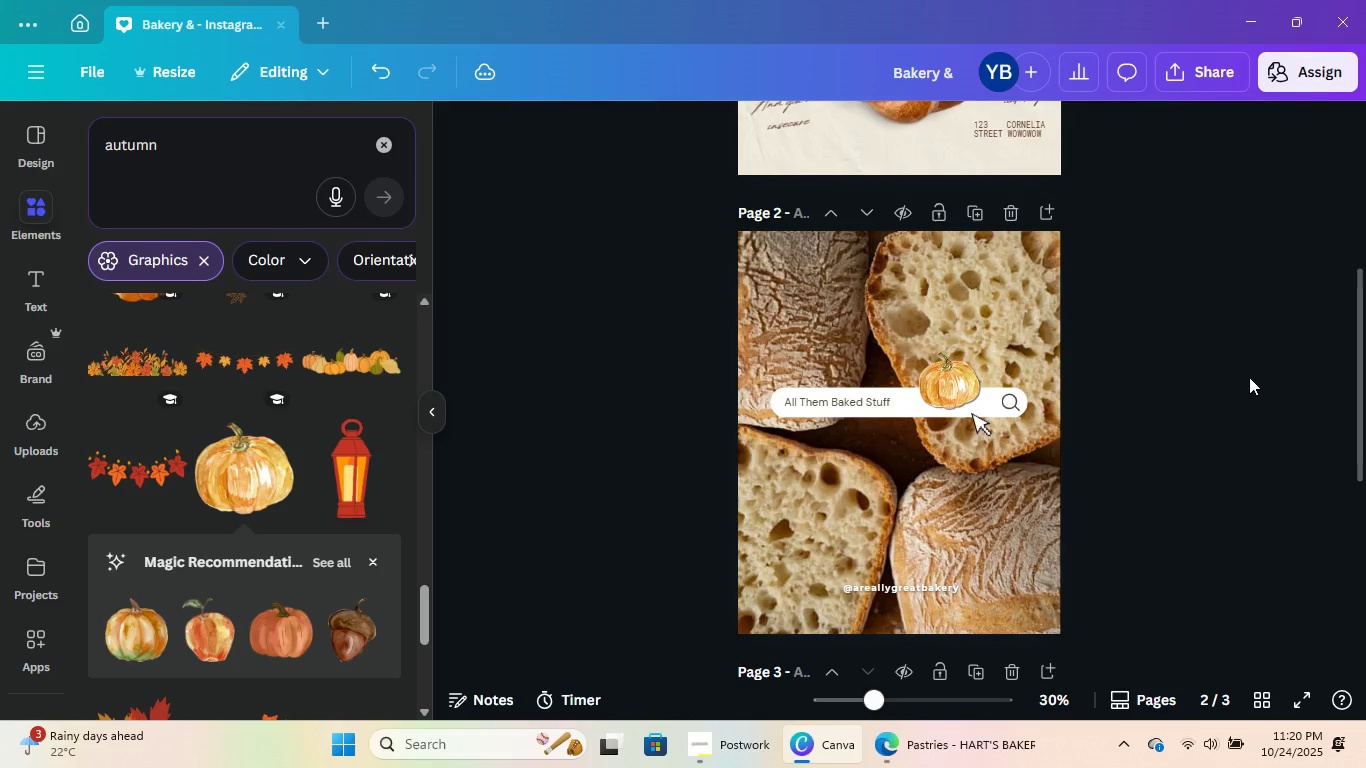 
scroll: coordinate [1249, 377], scroll_direction: down, amount: 1.0
 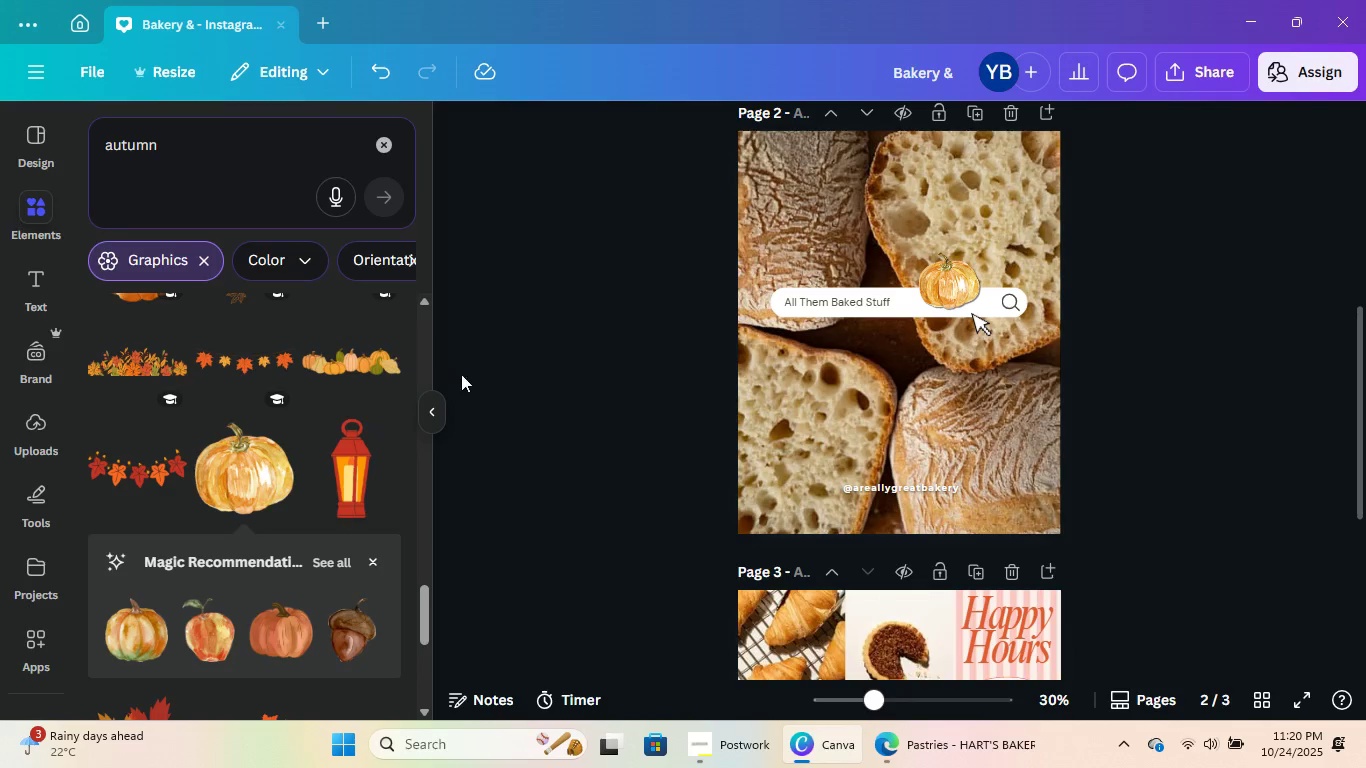 
left_click([255, 356])
 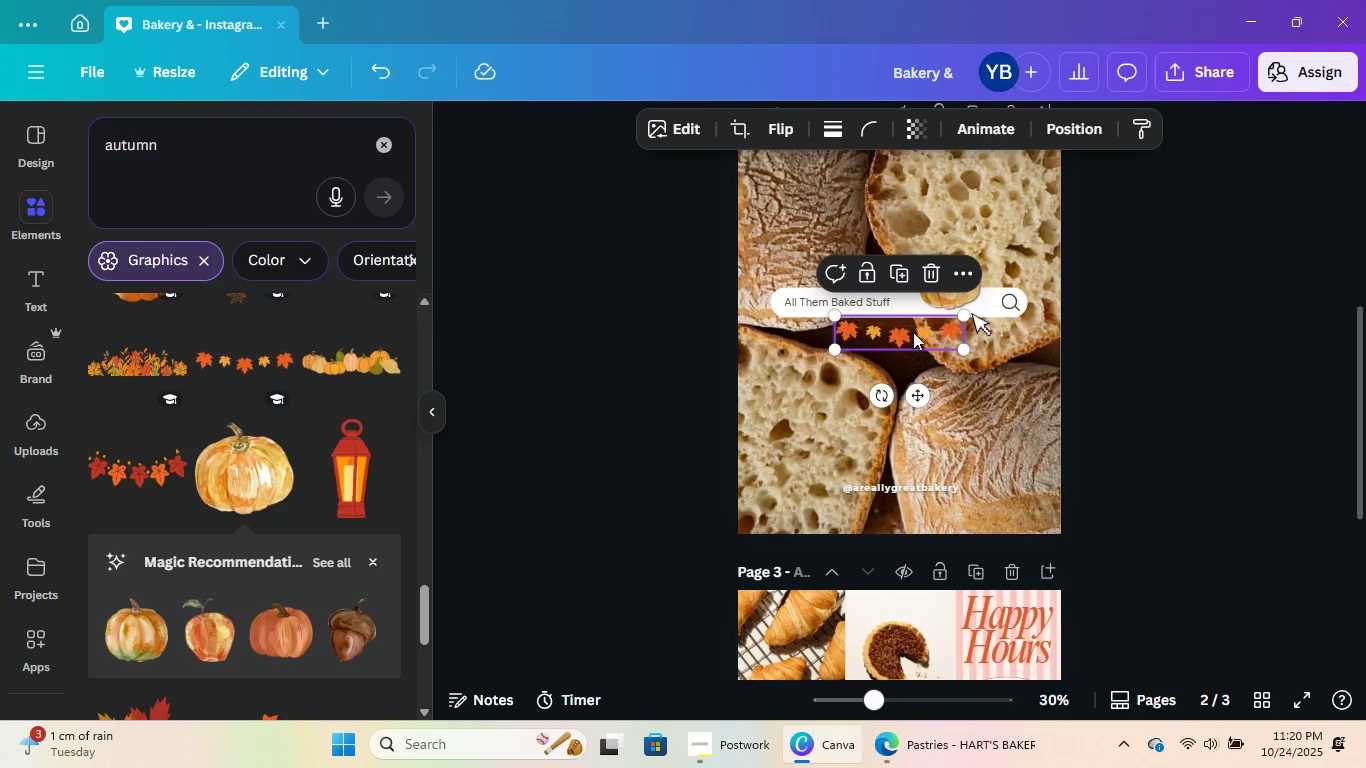 
left_click_drag(start_coordinate=[905, 339], to_coordinate=[849, 194])
 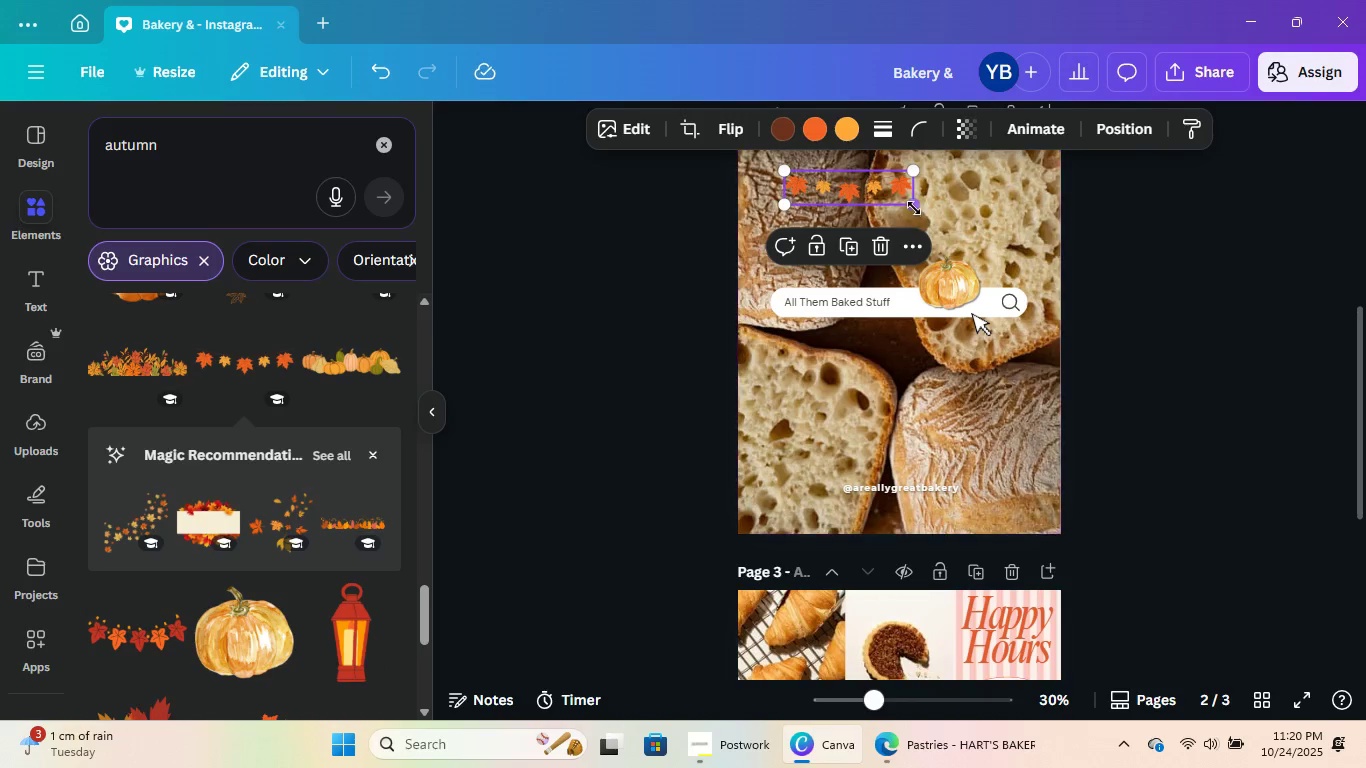 
left_click_drag(start_coordinate=[914, 208], to_coordinate=[1067, 227])
 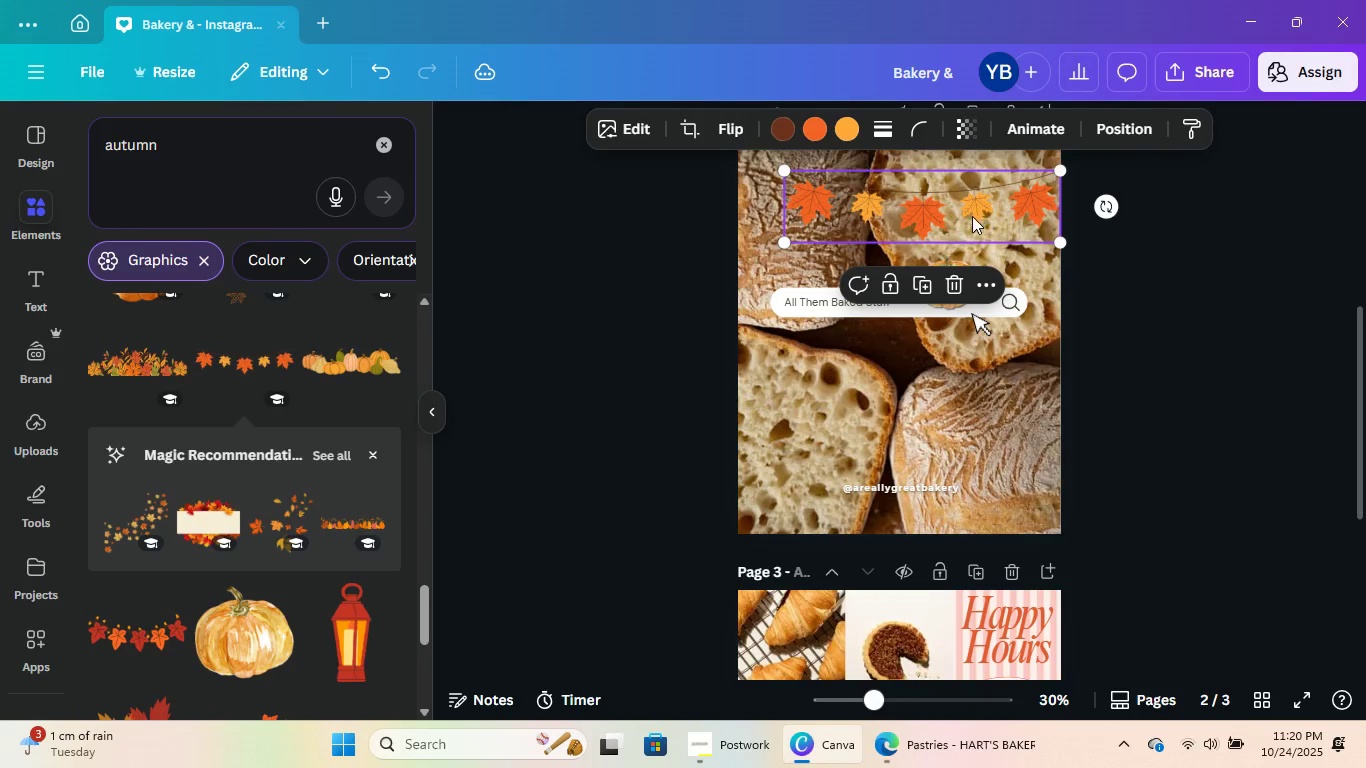 
left_click_drag(start_coordinate=[972, 216], to_coordinate=[975, 195])
 